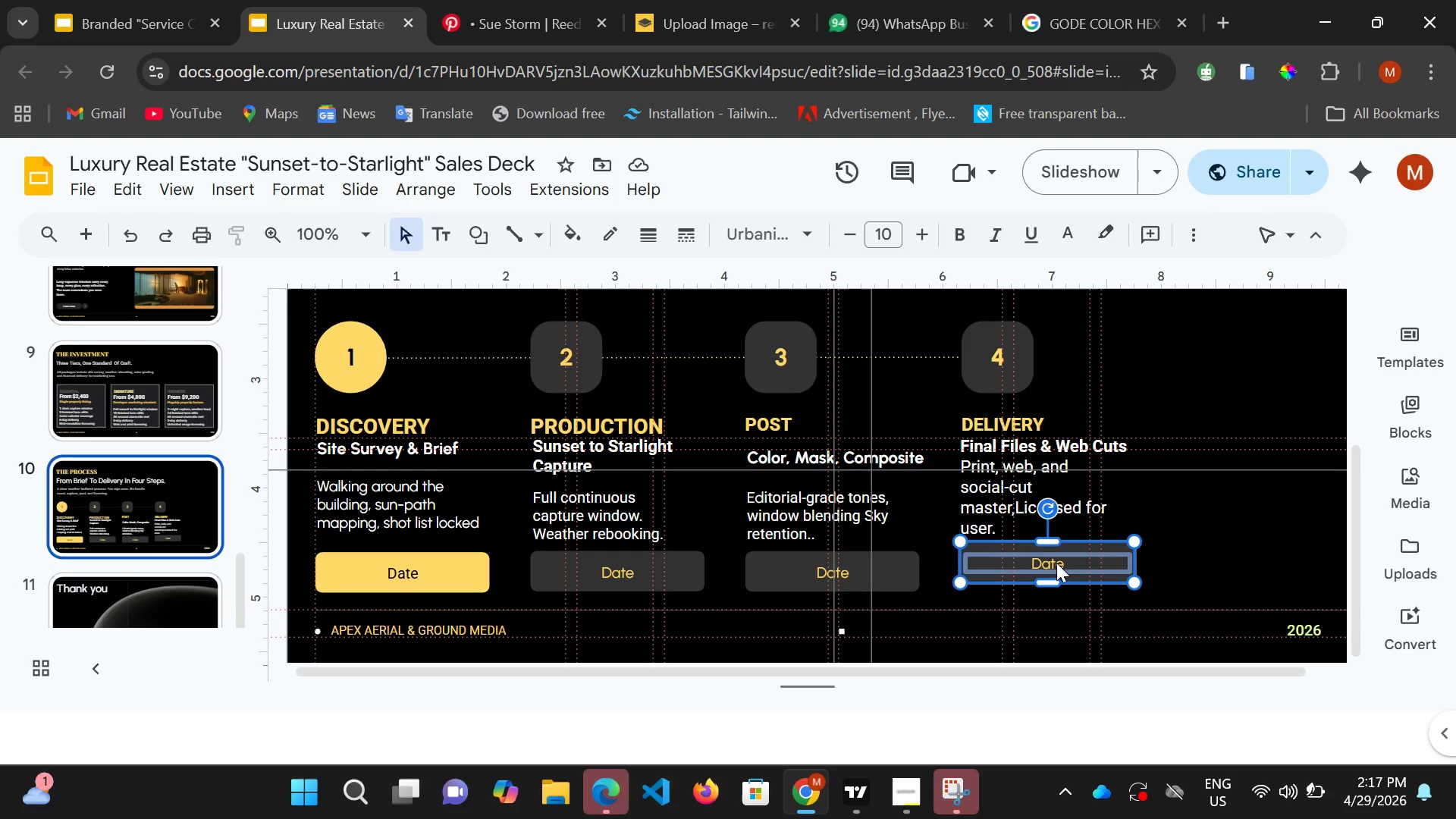 
key(ArrowDown)
 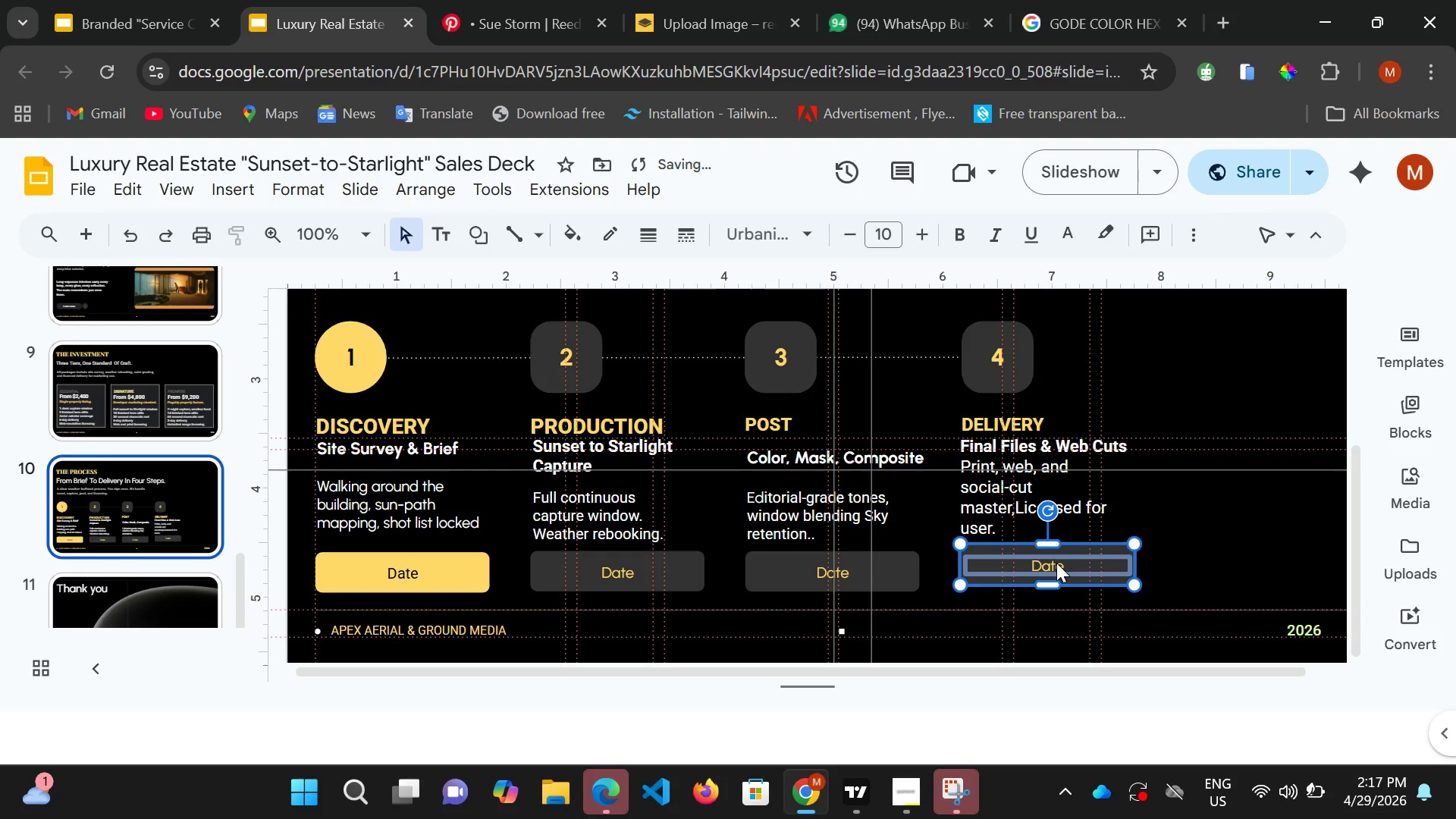 
key(ArrowDown)
 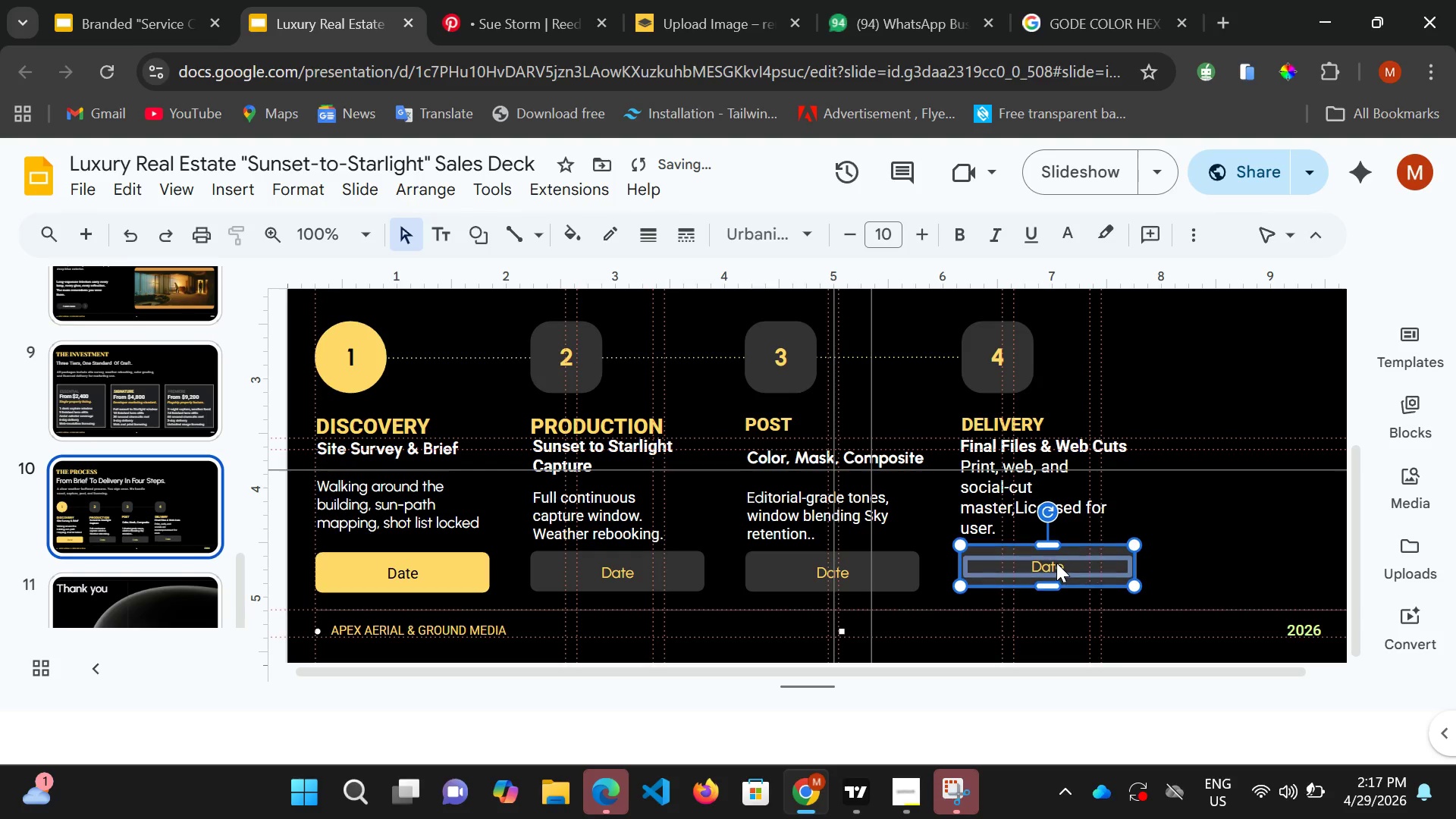 
key(ArrowDown)
 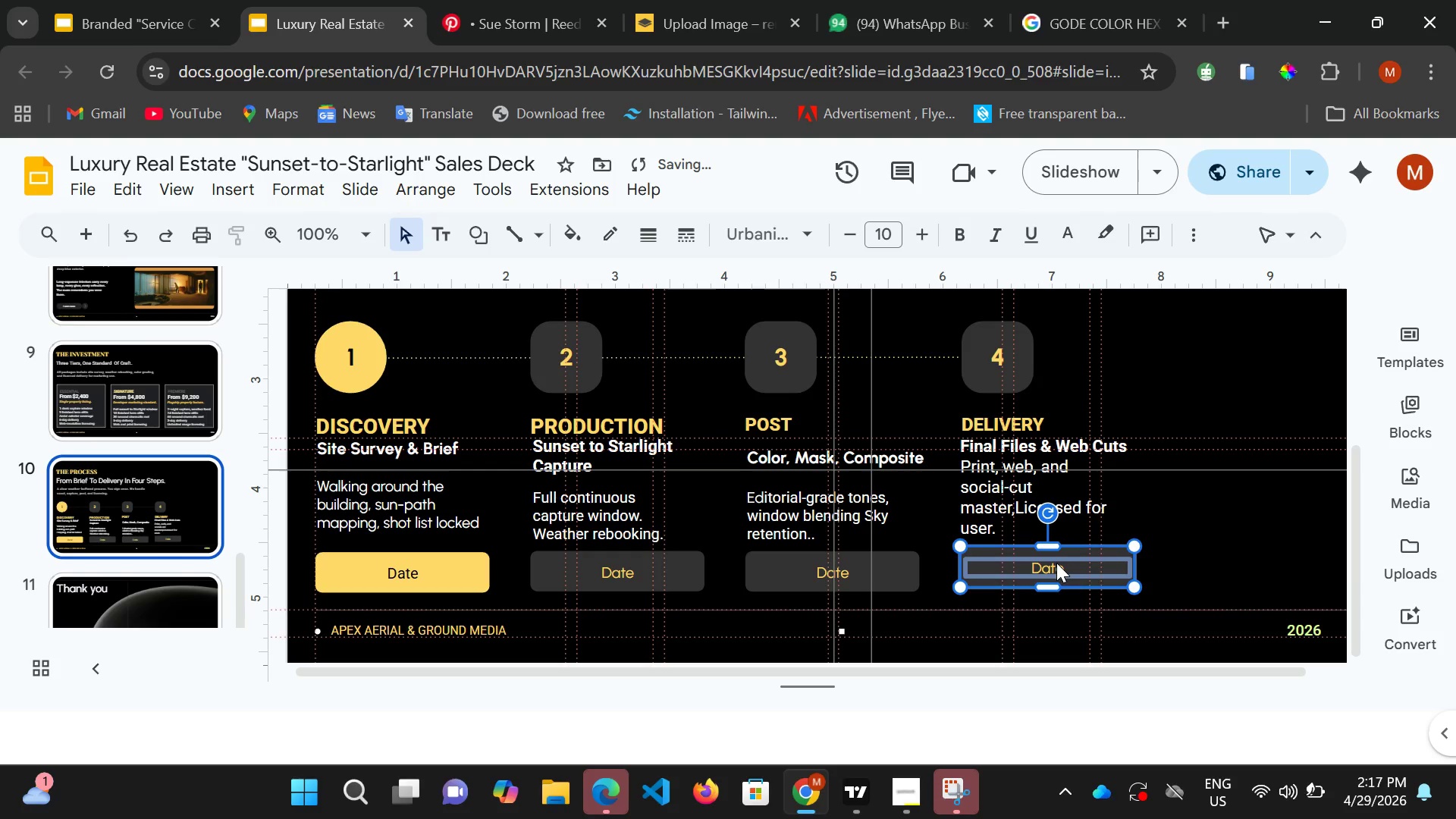 
key(ArrowDown)
 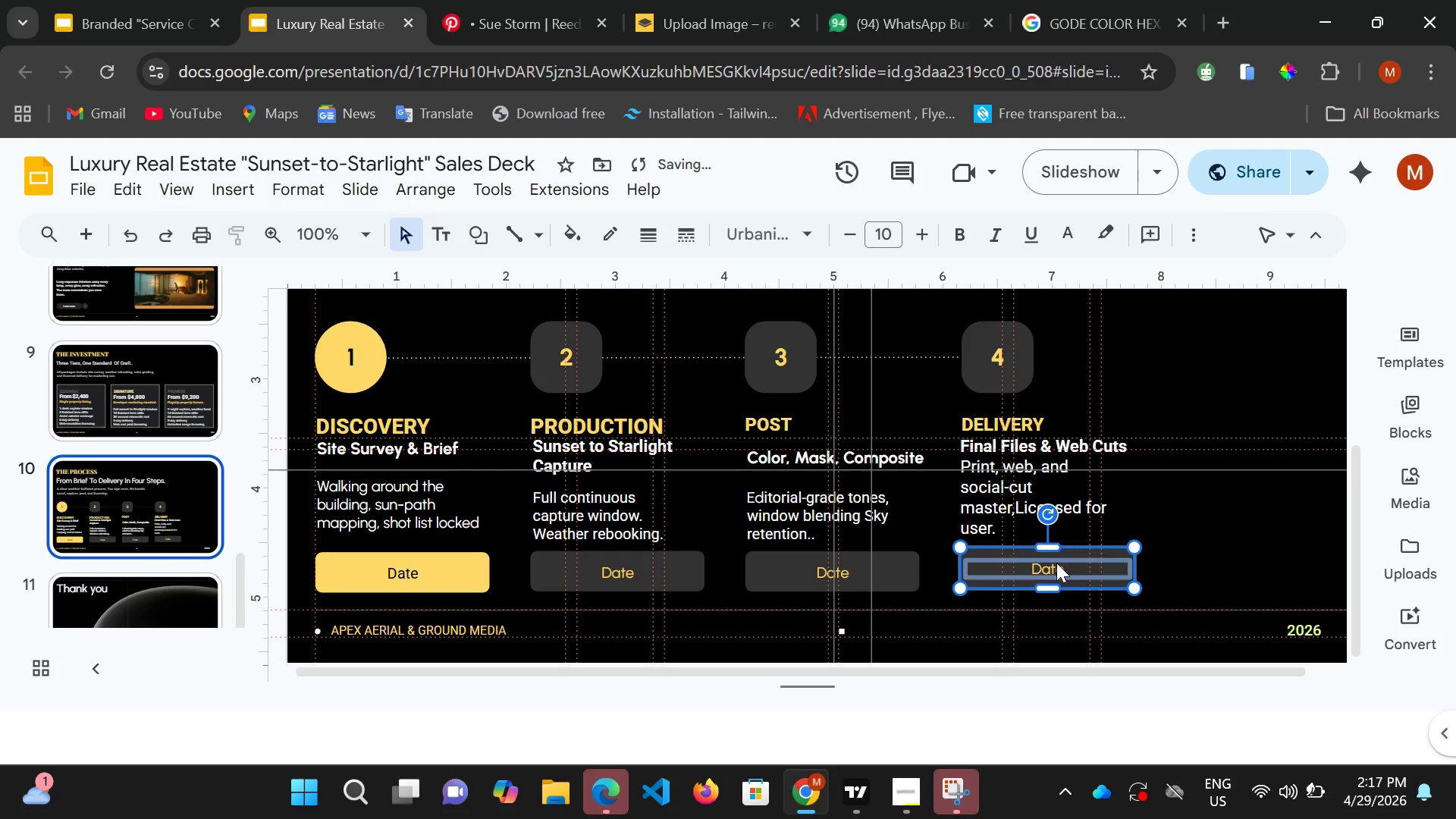 
key(ArrowDown)
 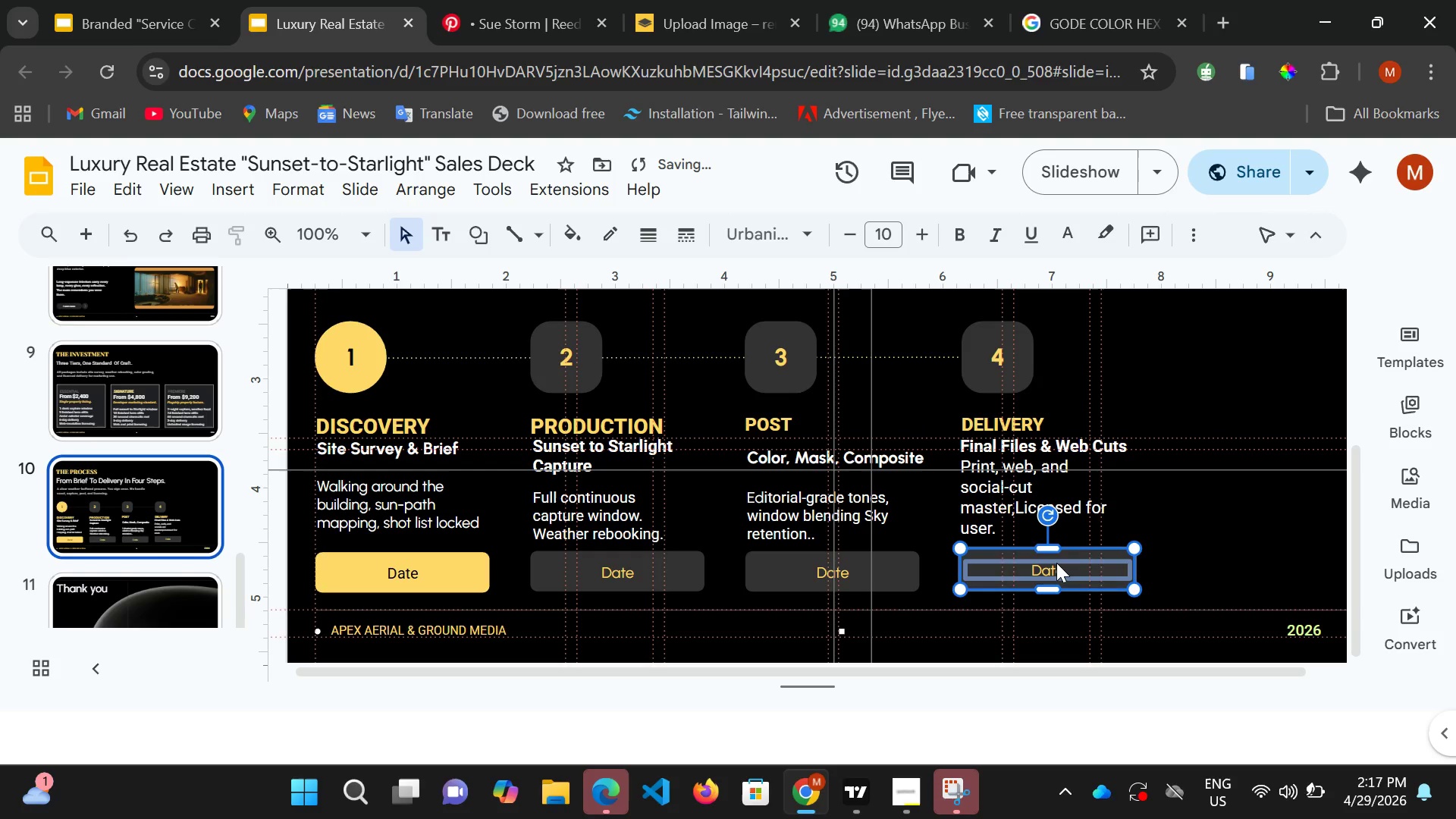 
key(ArrowDown)
 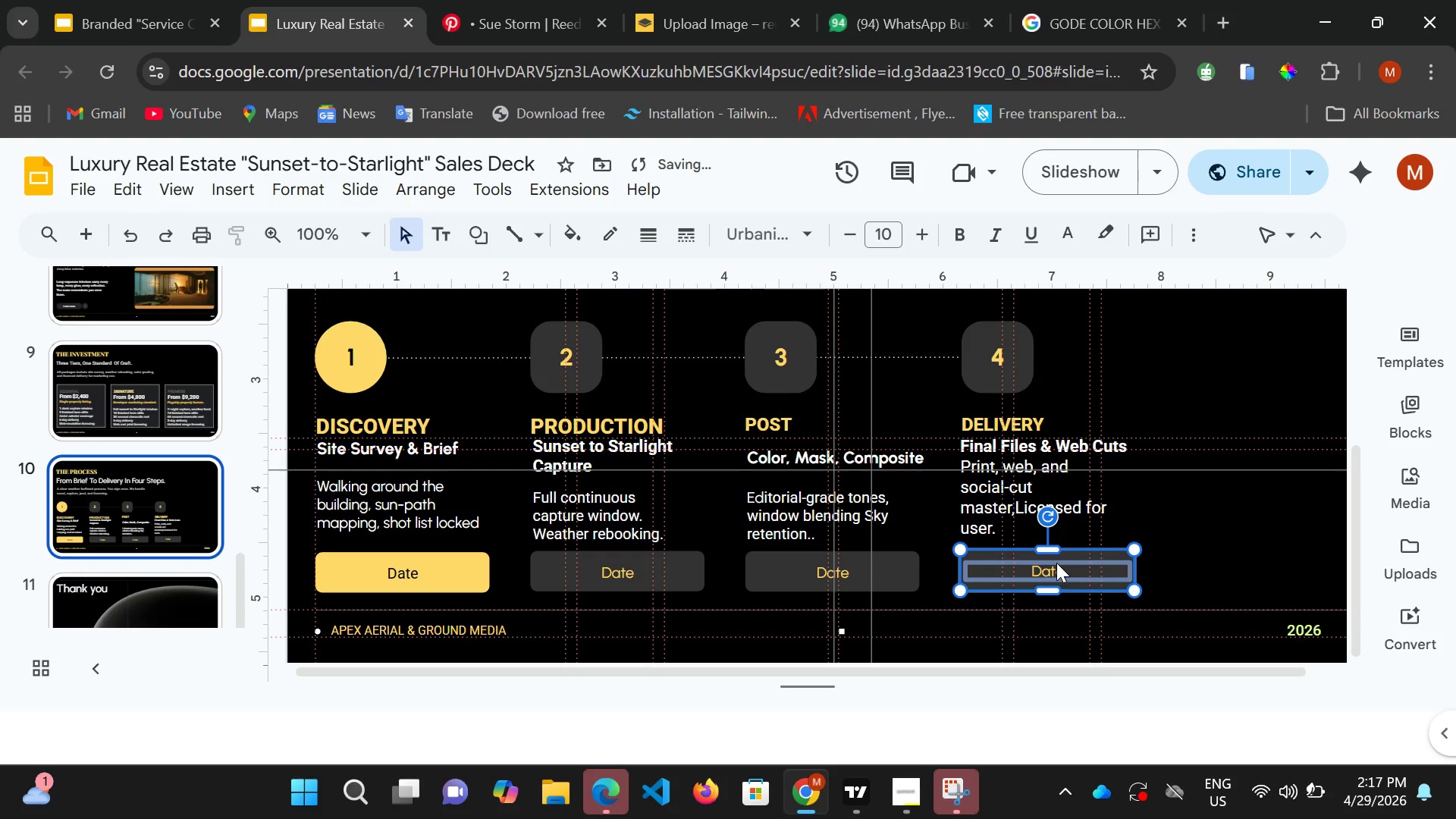 
key(ArrowDown)
 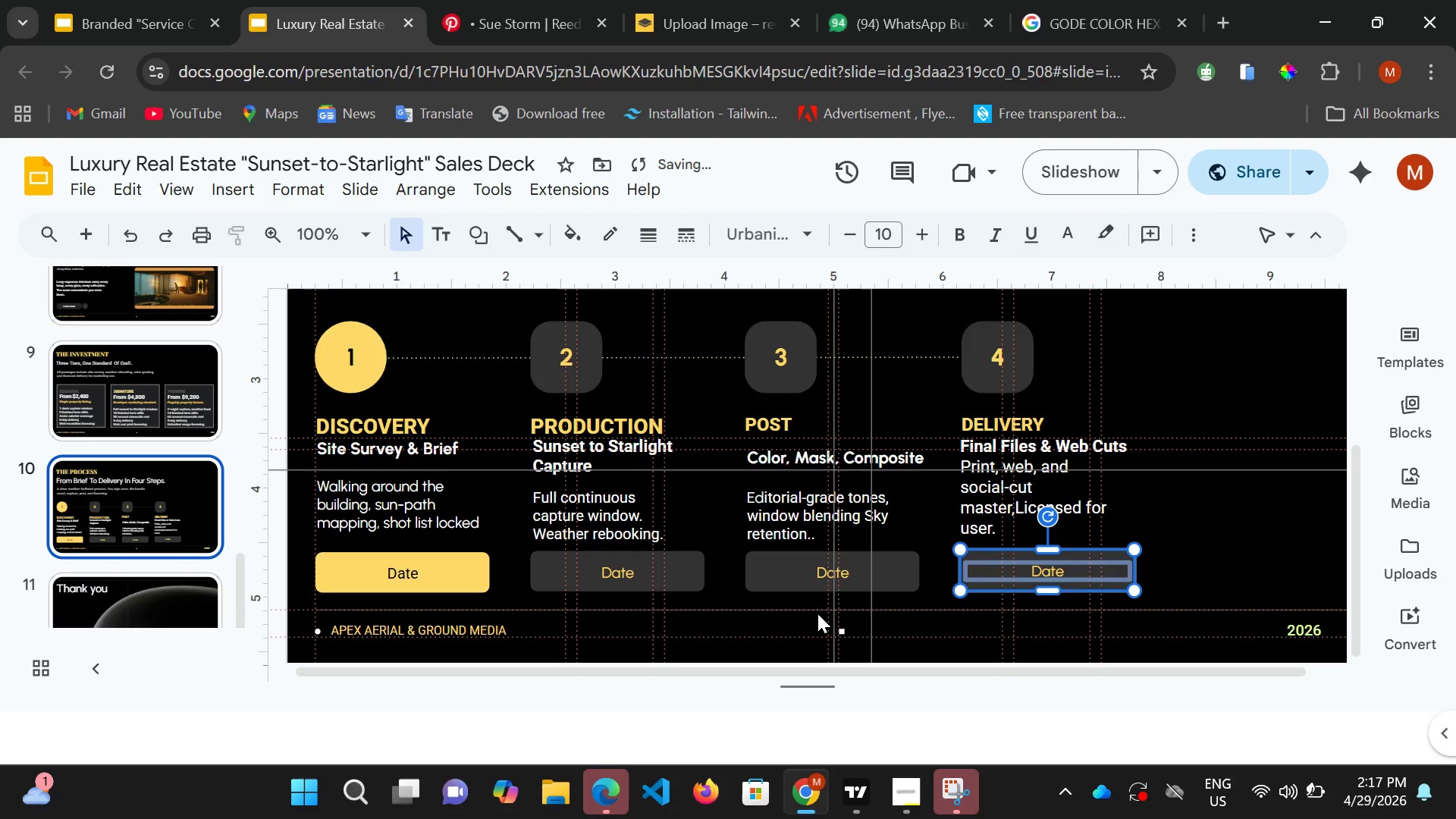 
wait(5.14)
 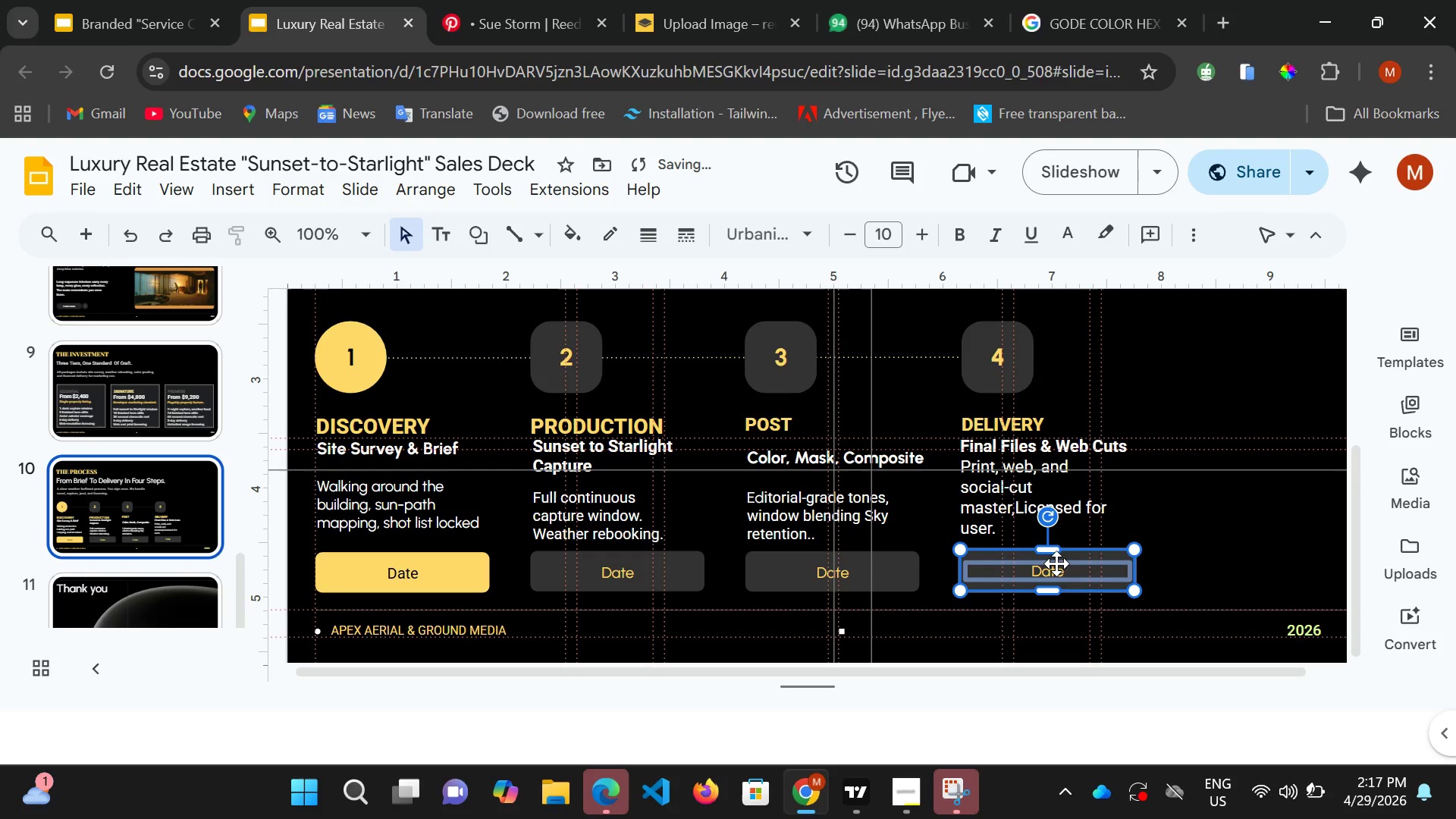 
left_click_drag(start_coordinate=[816, 613], to_coordinate=[815, 600])
 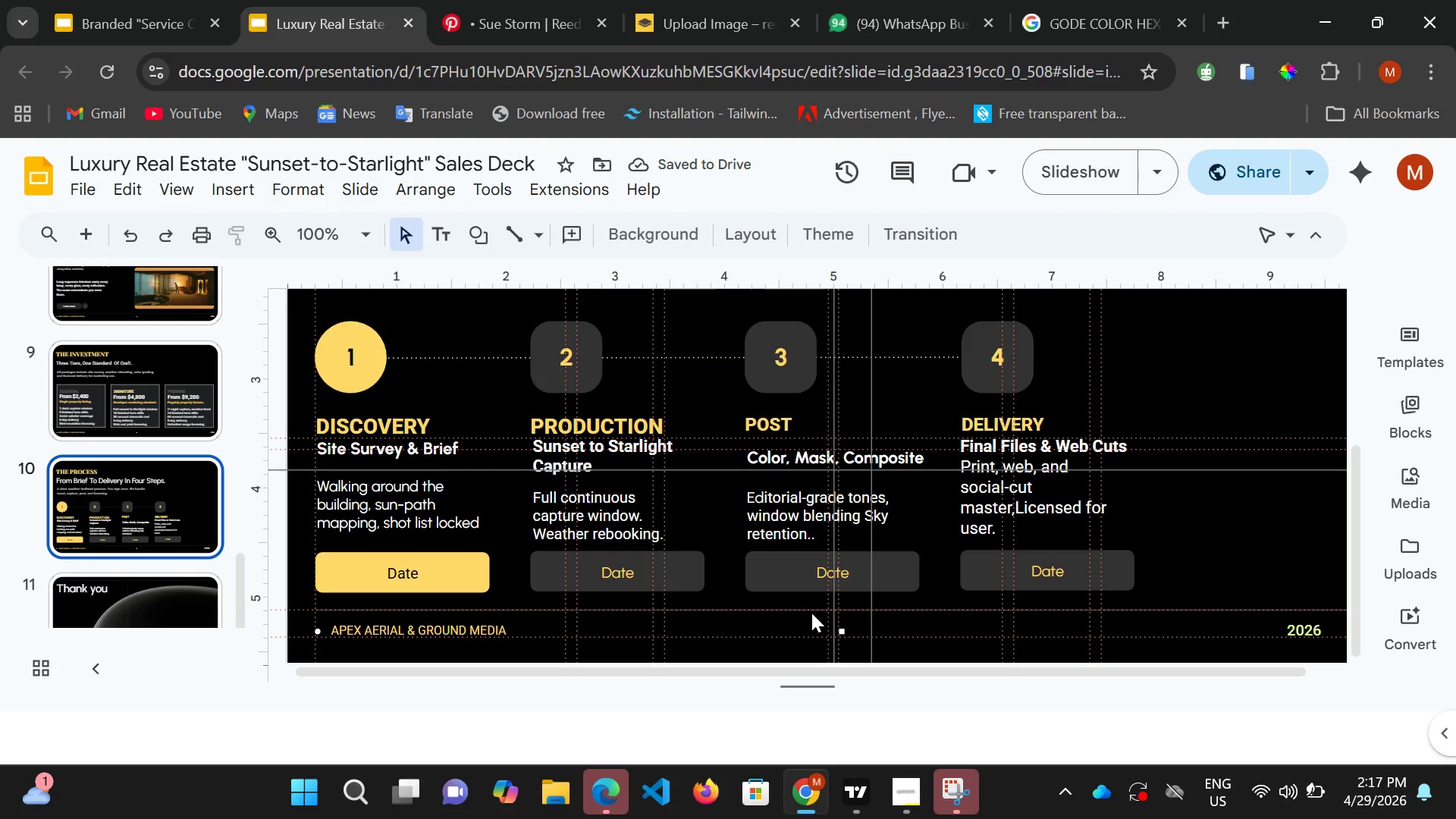 
left_click([811, 613])
 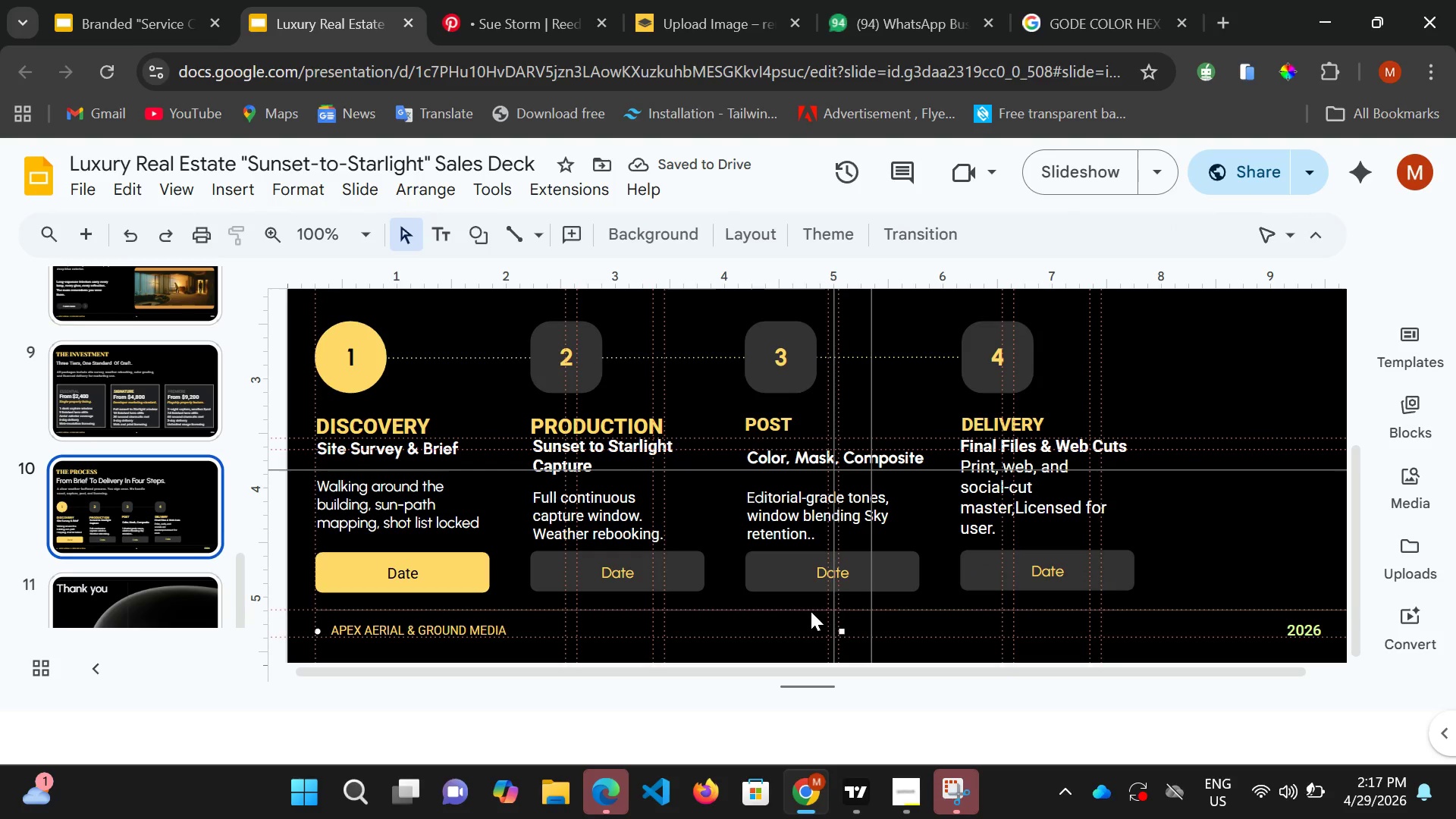 
left_click_drag(start_coordinate=[811, 611], to_coordinate=[811, 603])
 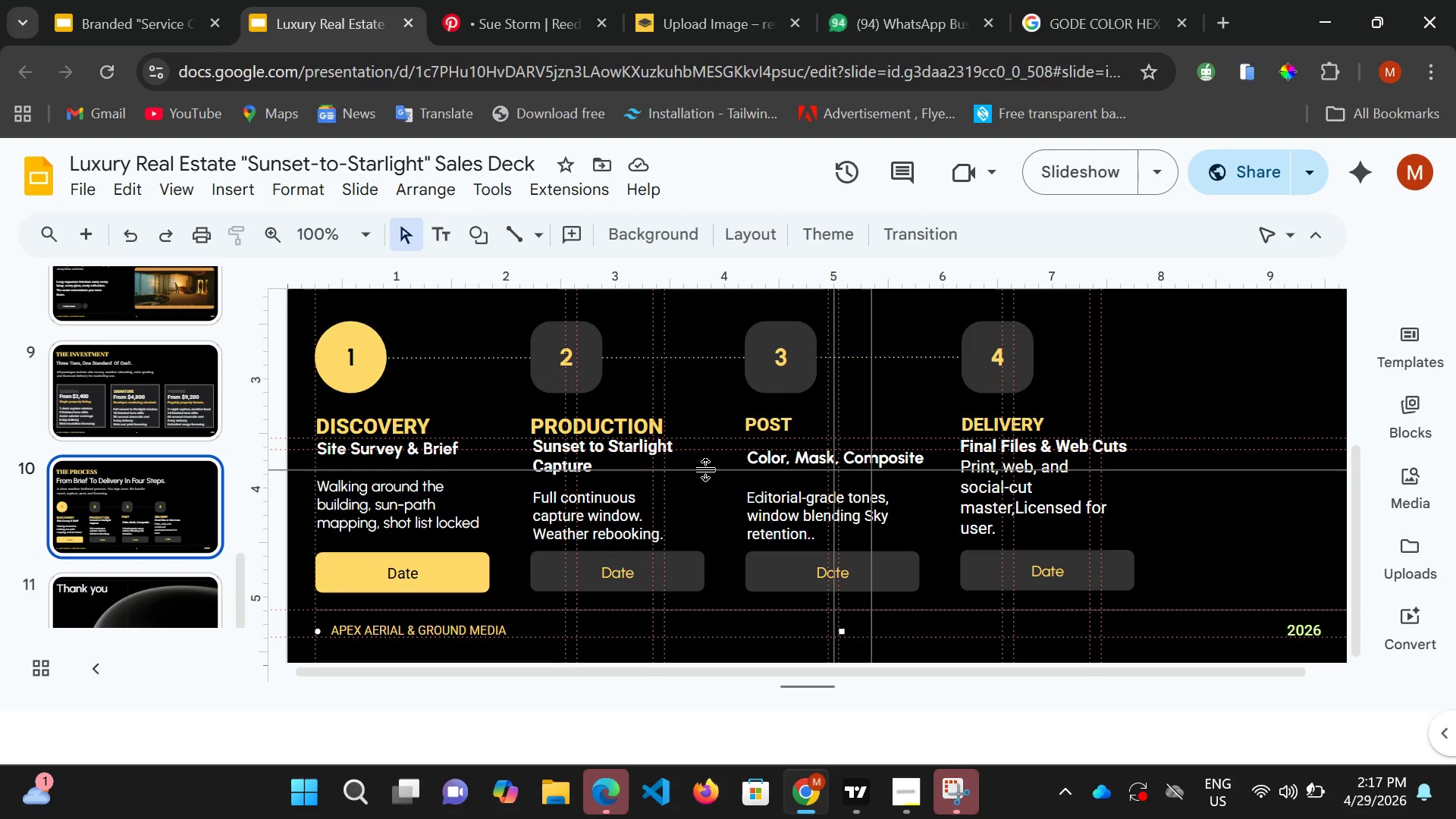 
left_click_drag(start_coordinate=[707, 469], to_coordinate=[693, 576])
 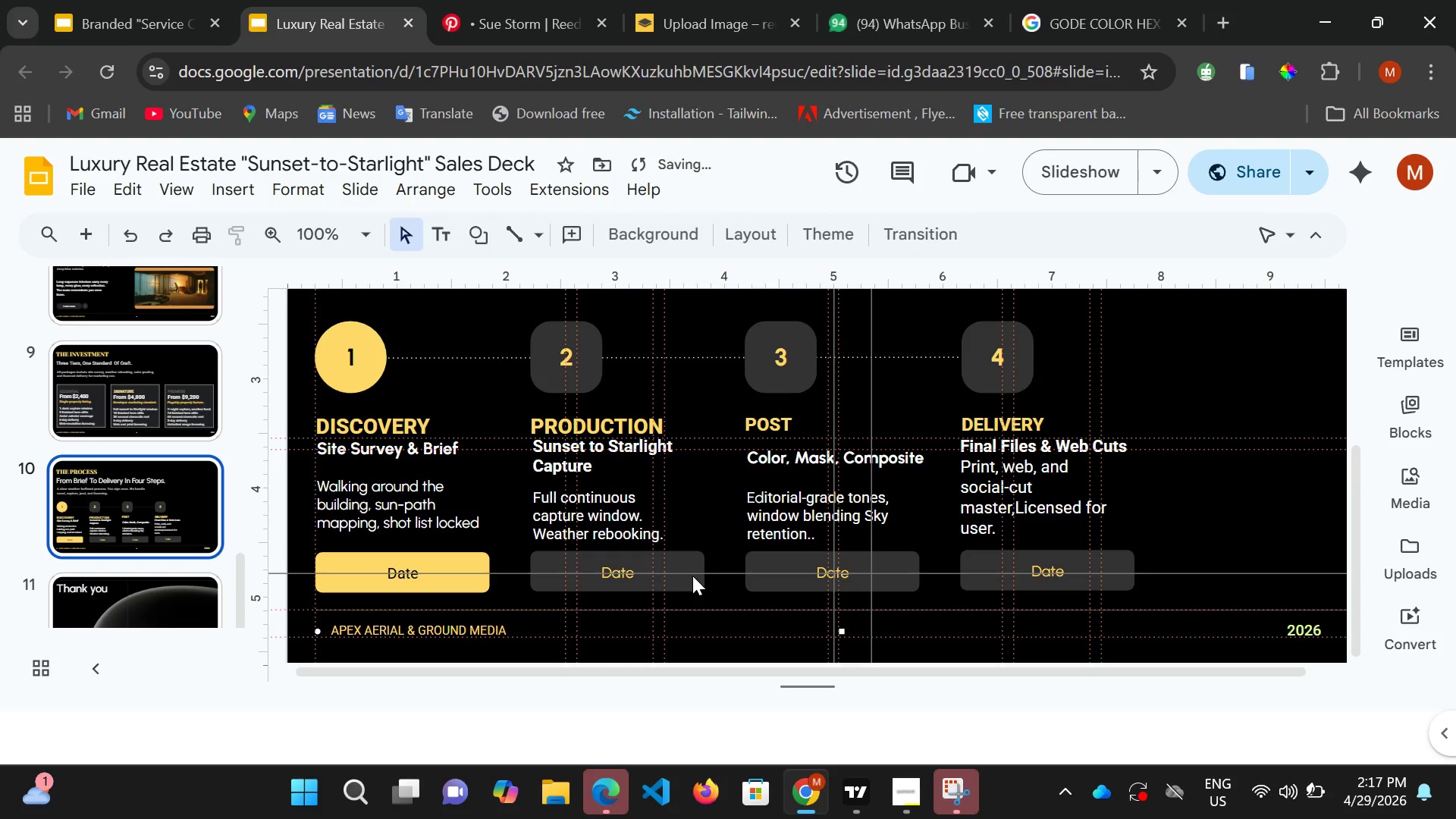 
left_click_drag(start_coordinate=[693, 576], to_coordinate=[701, 597])
 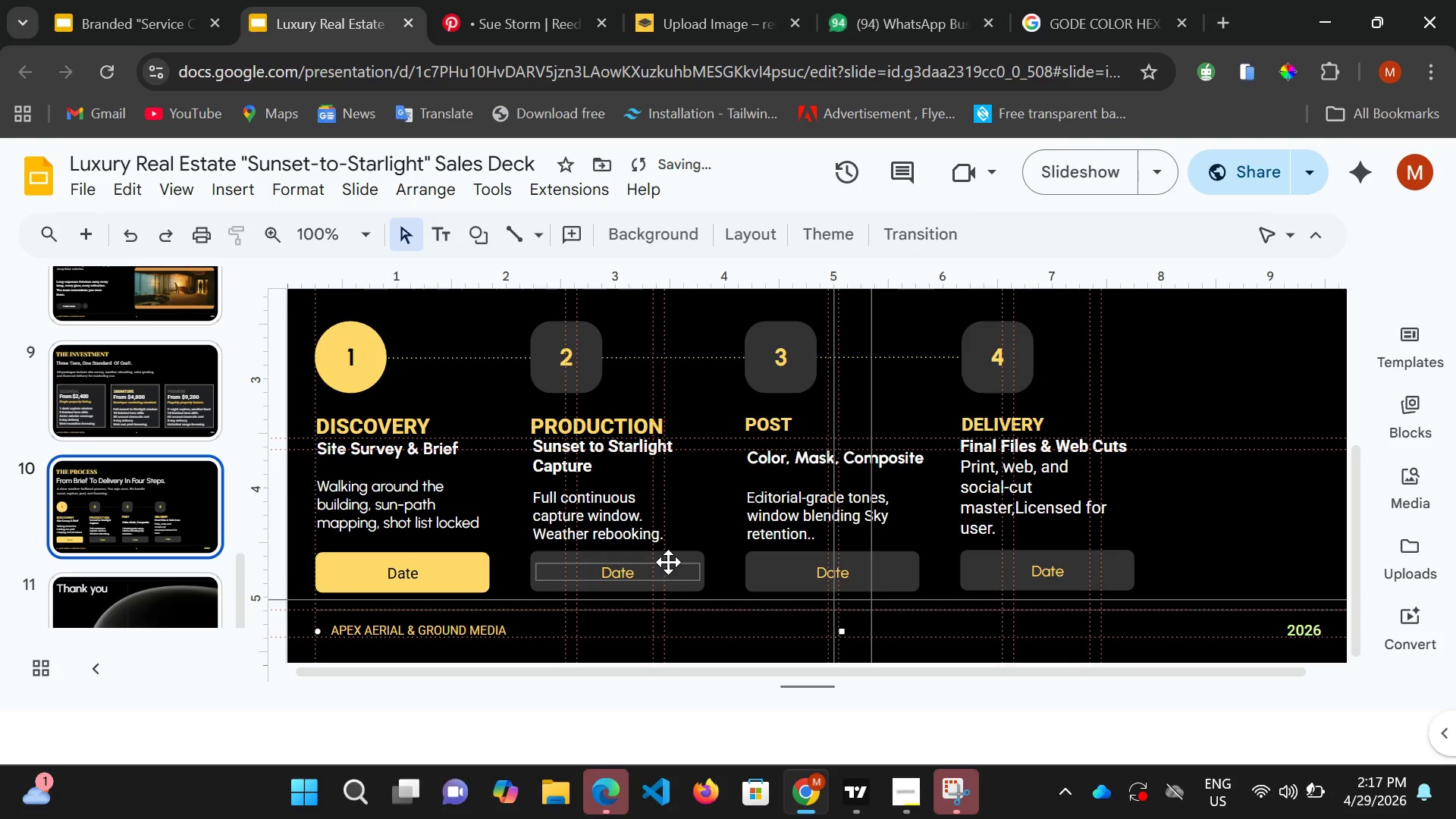 
left_click([673, 557])
 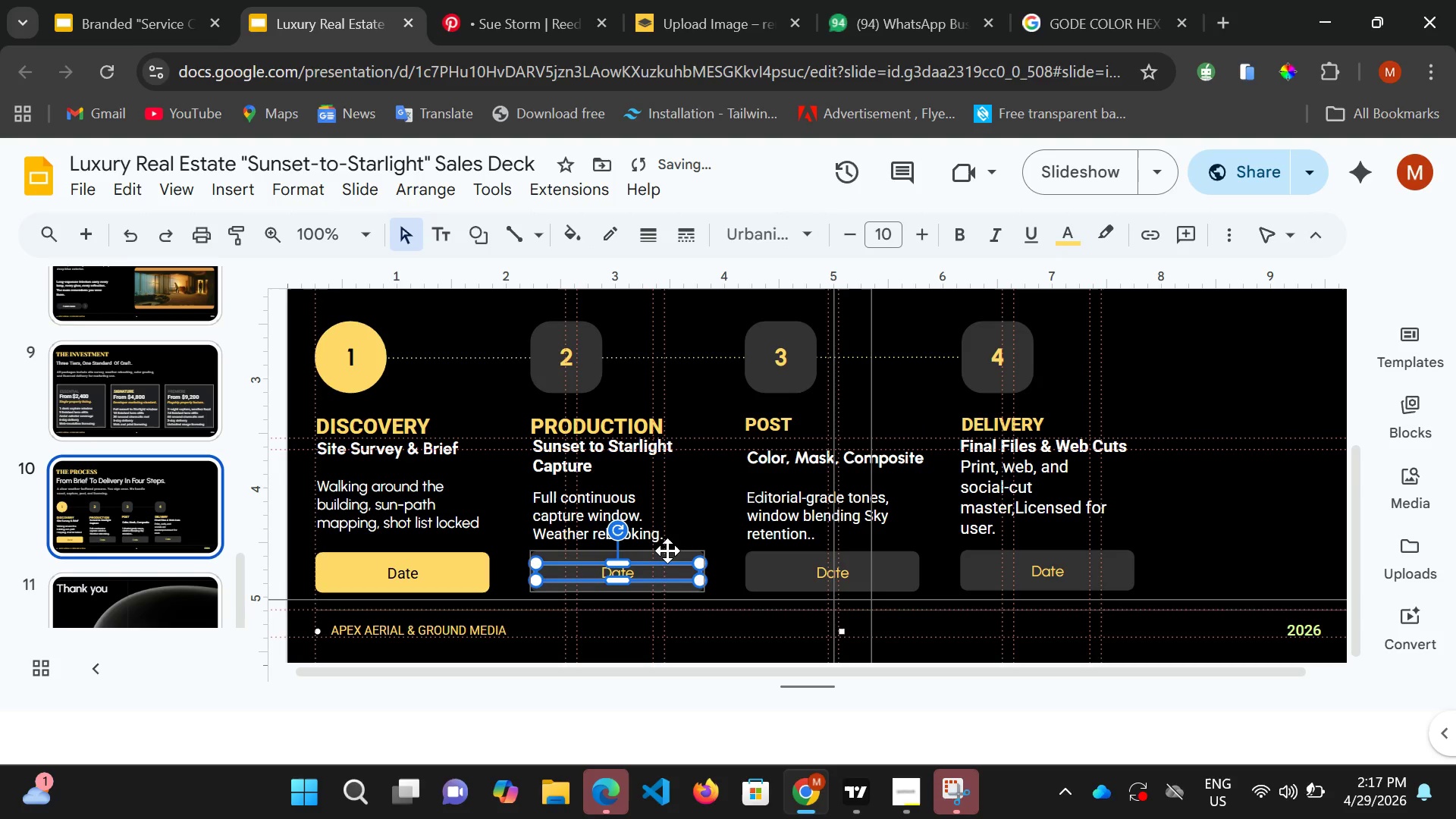 
hold_key(key=ControlLeft, duration=0.33)
left_click([667, 551])
 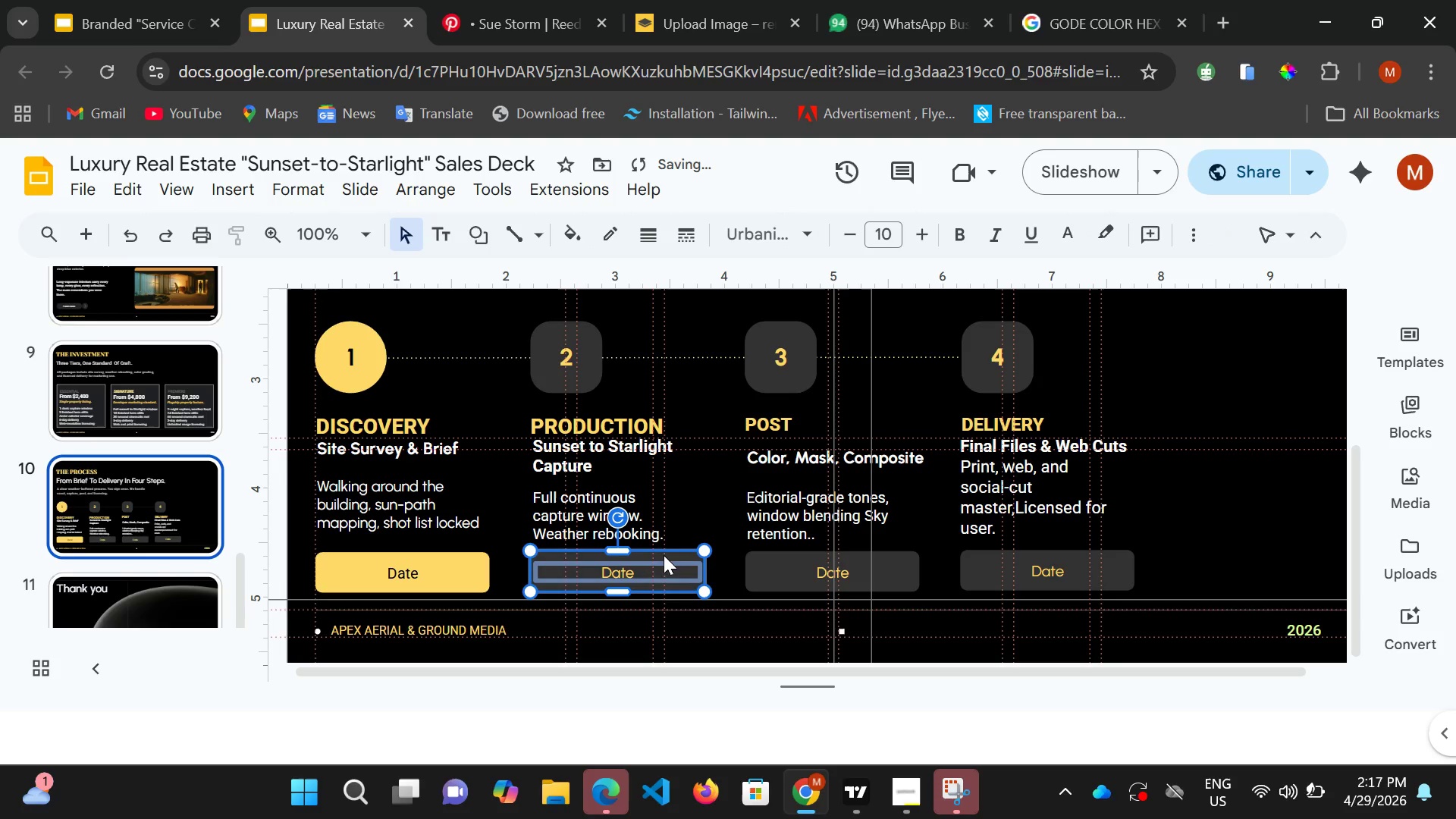 
key(ArrowDown)
 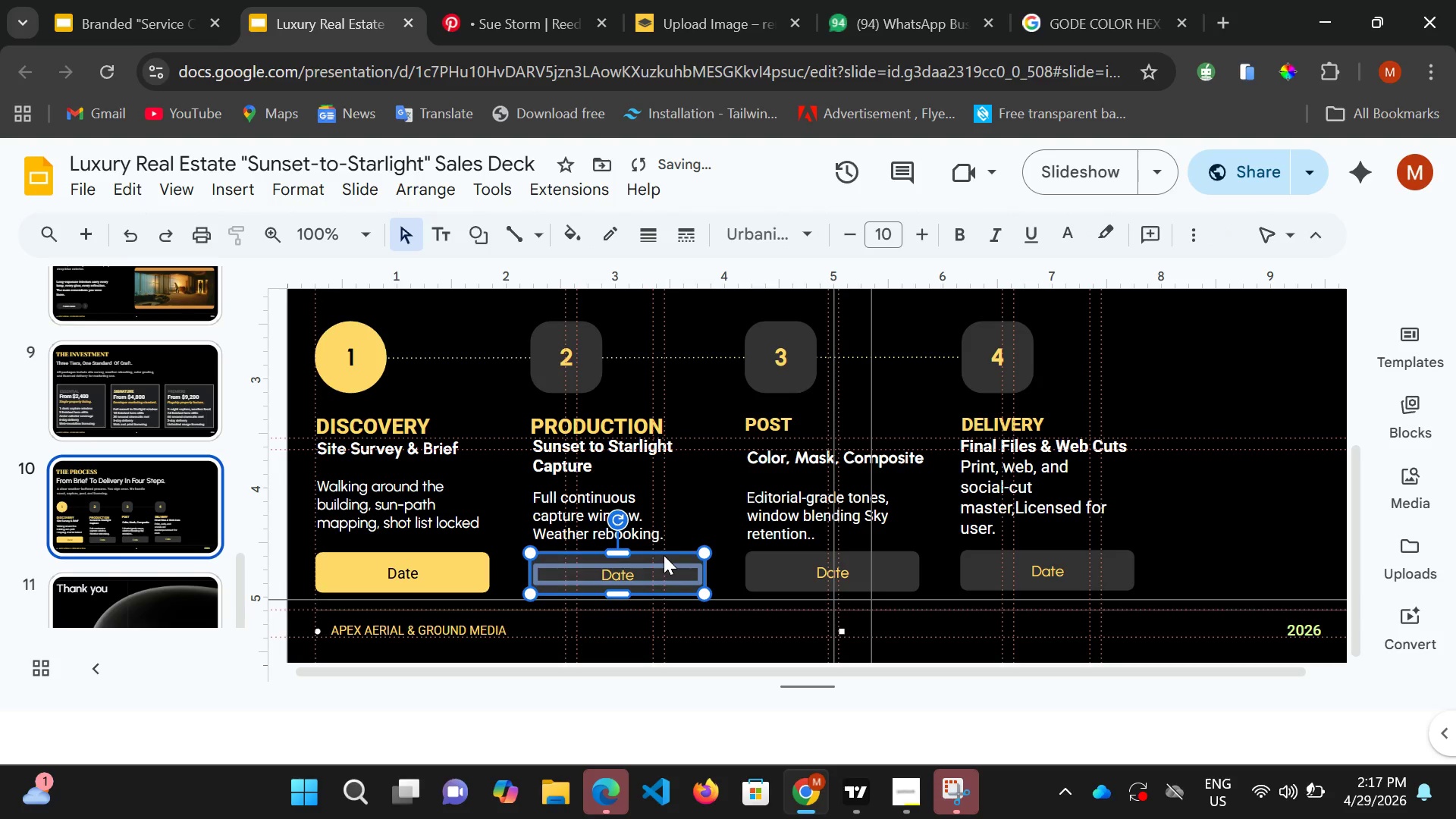 
key(ArrowDown)
 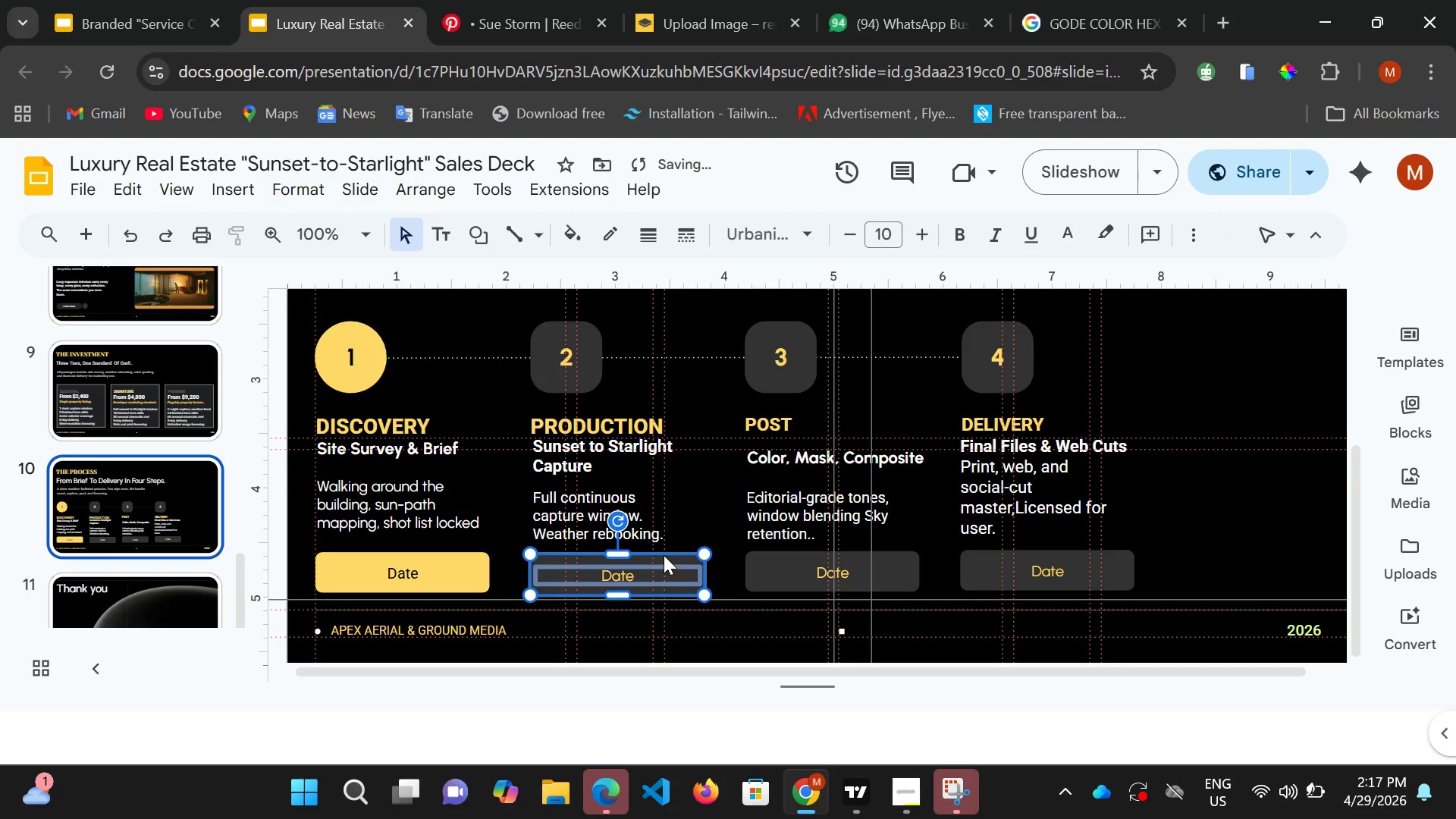 
key(ArrowDown)
 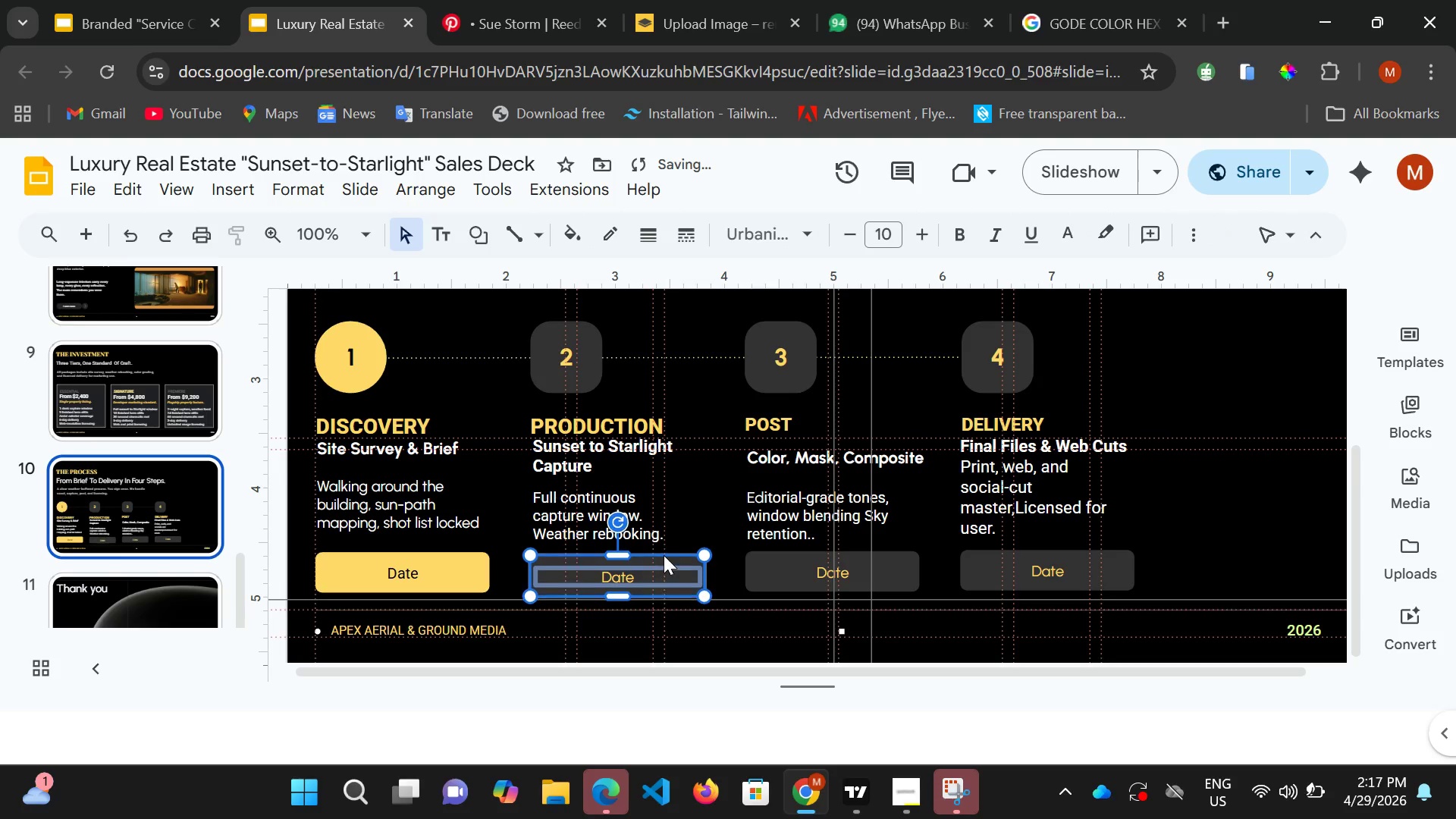 
key(ArrowDown)
 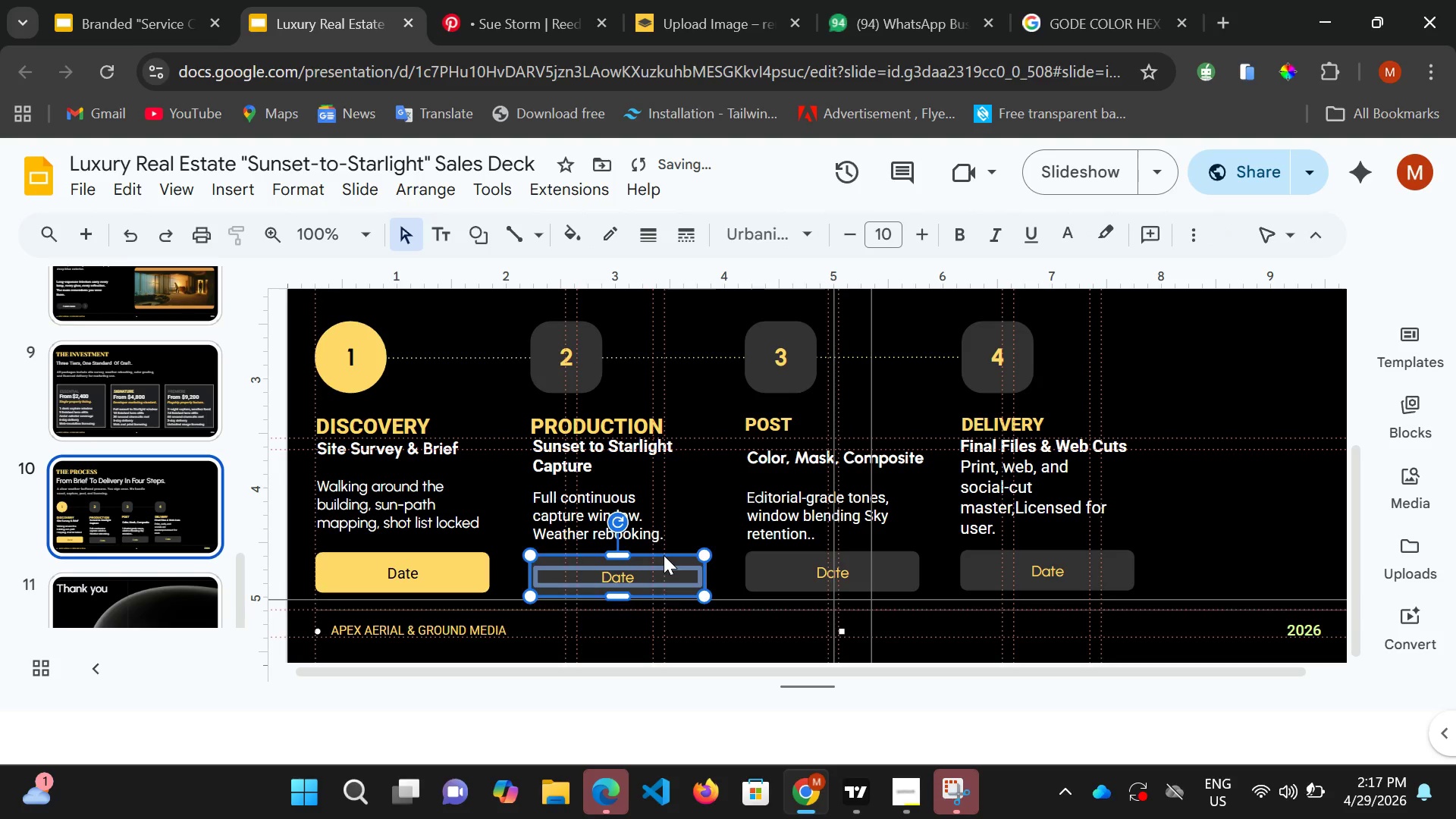 
key(ArrowDown)
 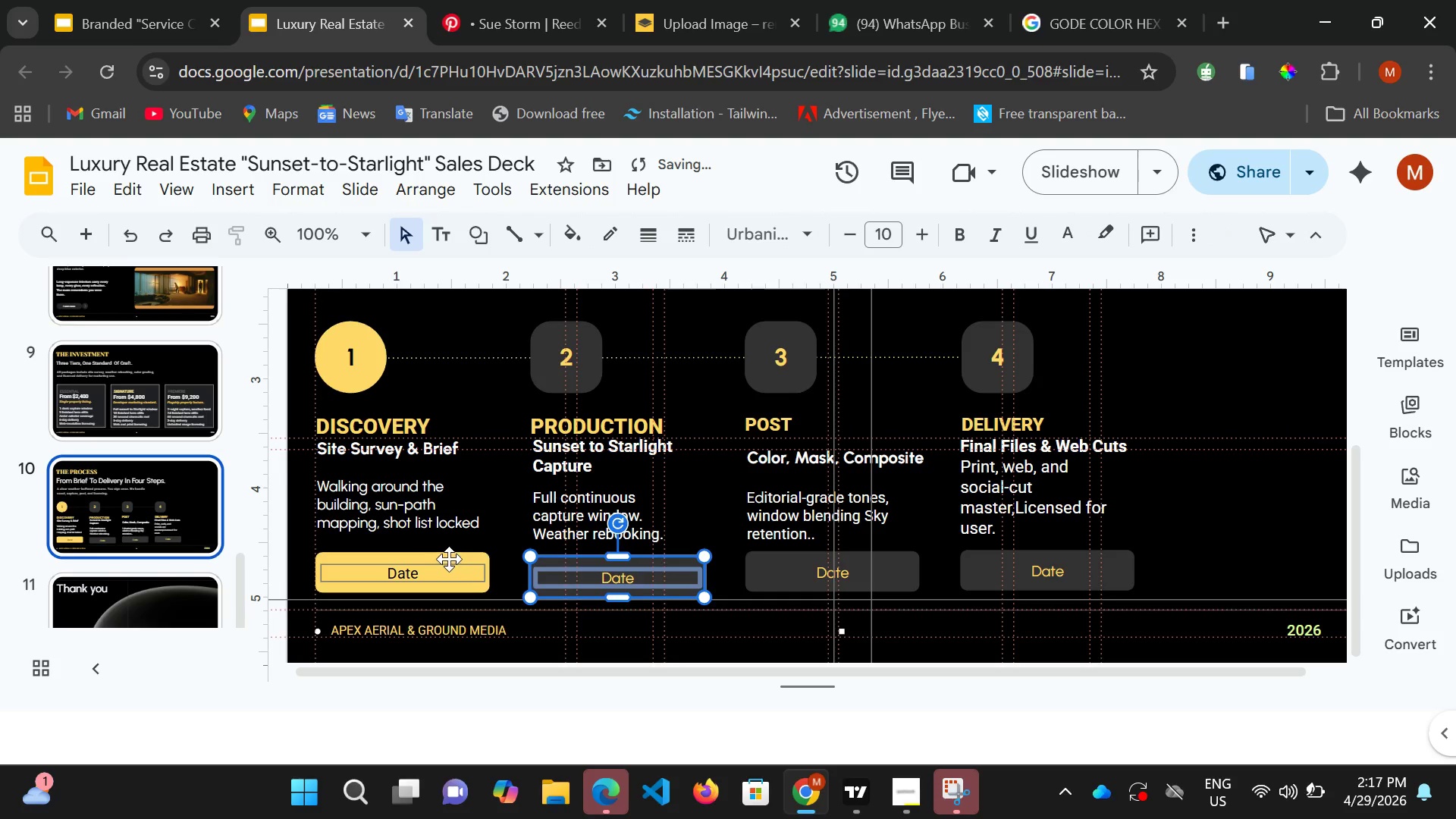 
left_click([450, 557])
 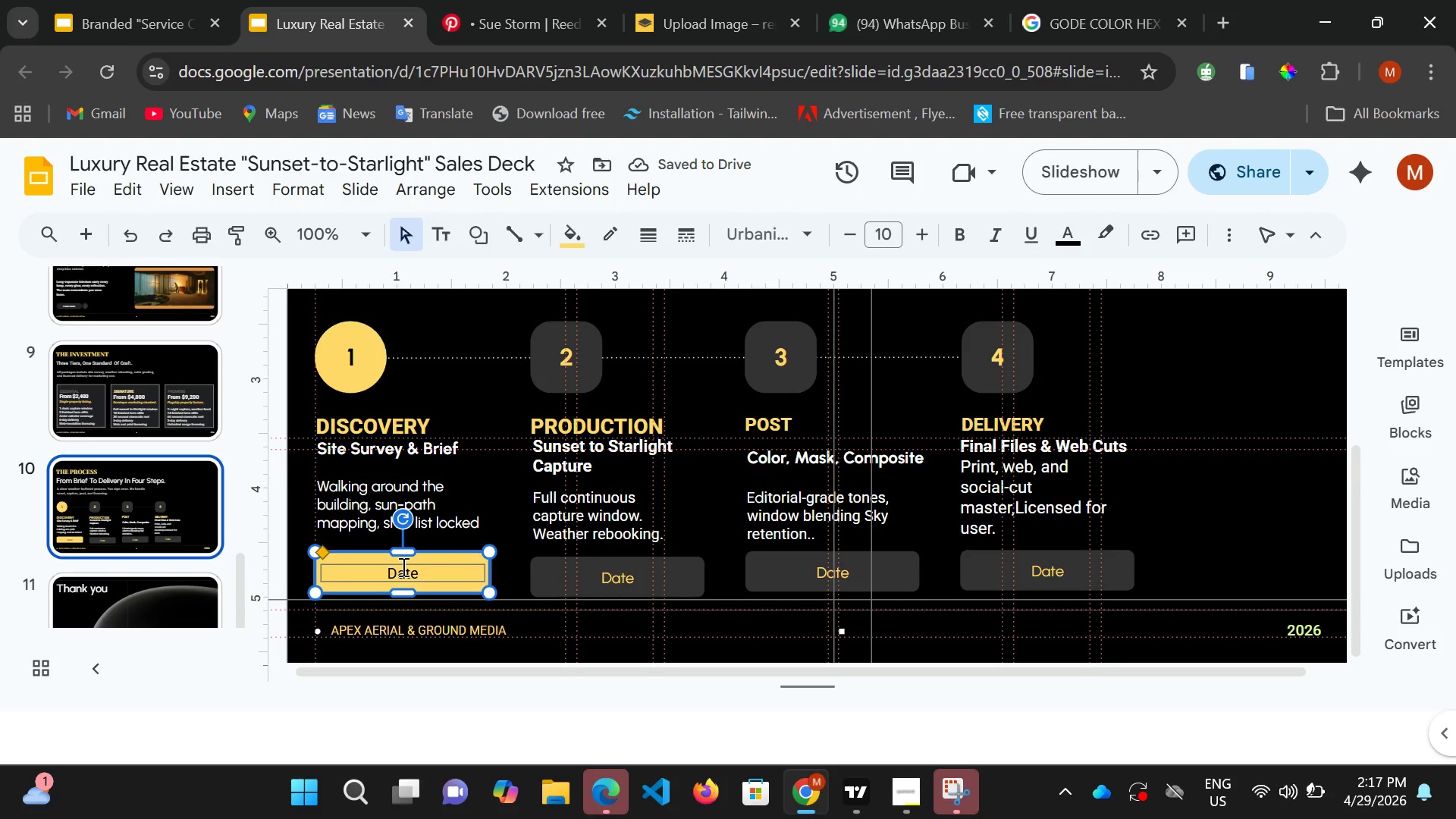 
hold_key(key=ControlLeft, duration=0.36)
left_click([402, 566])
 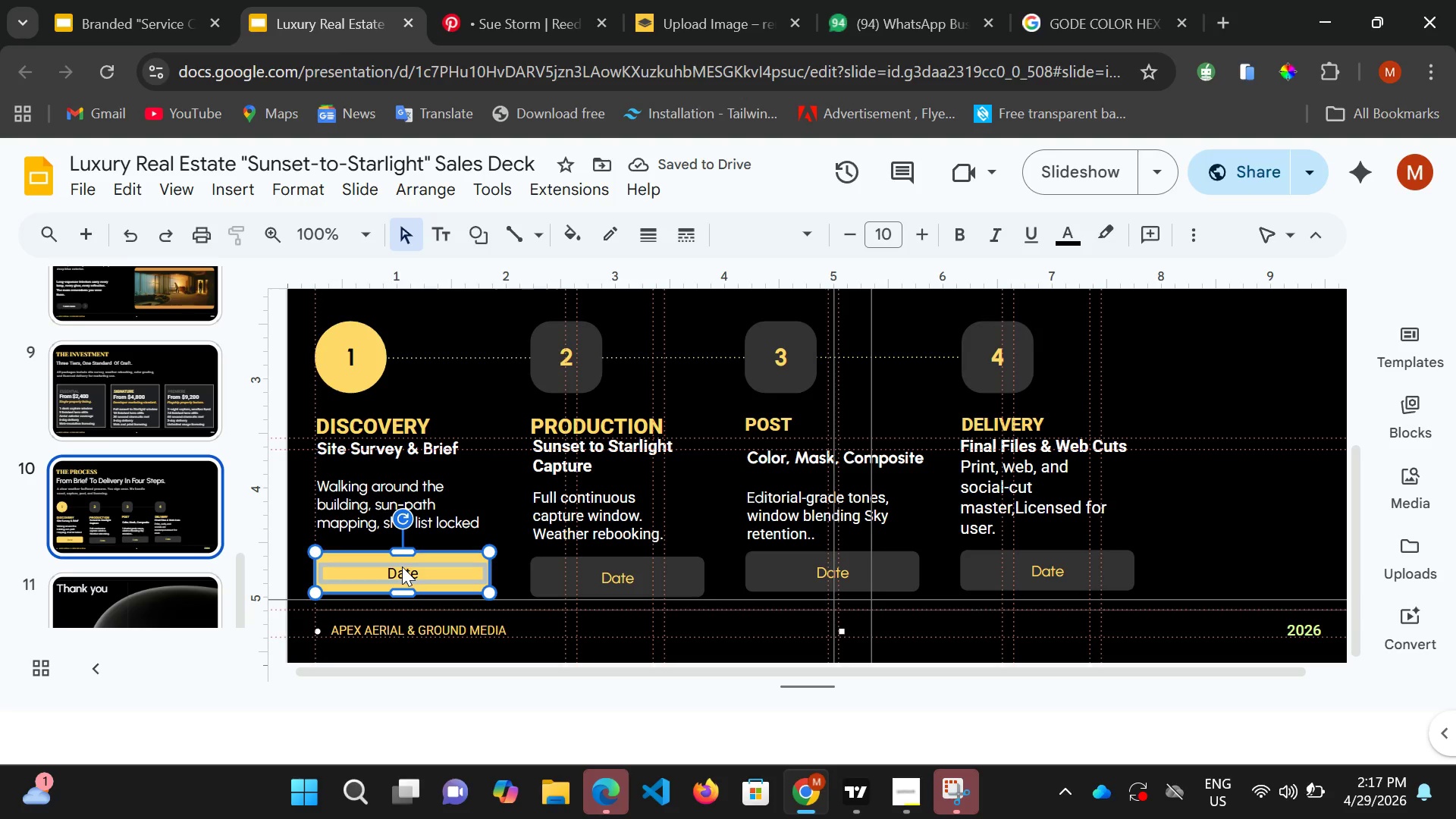 
key(ArrowDown)
 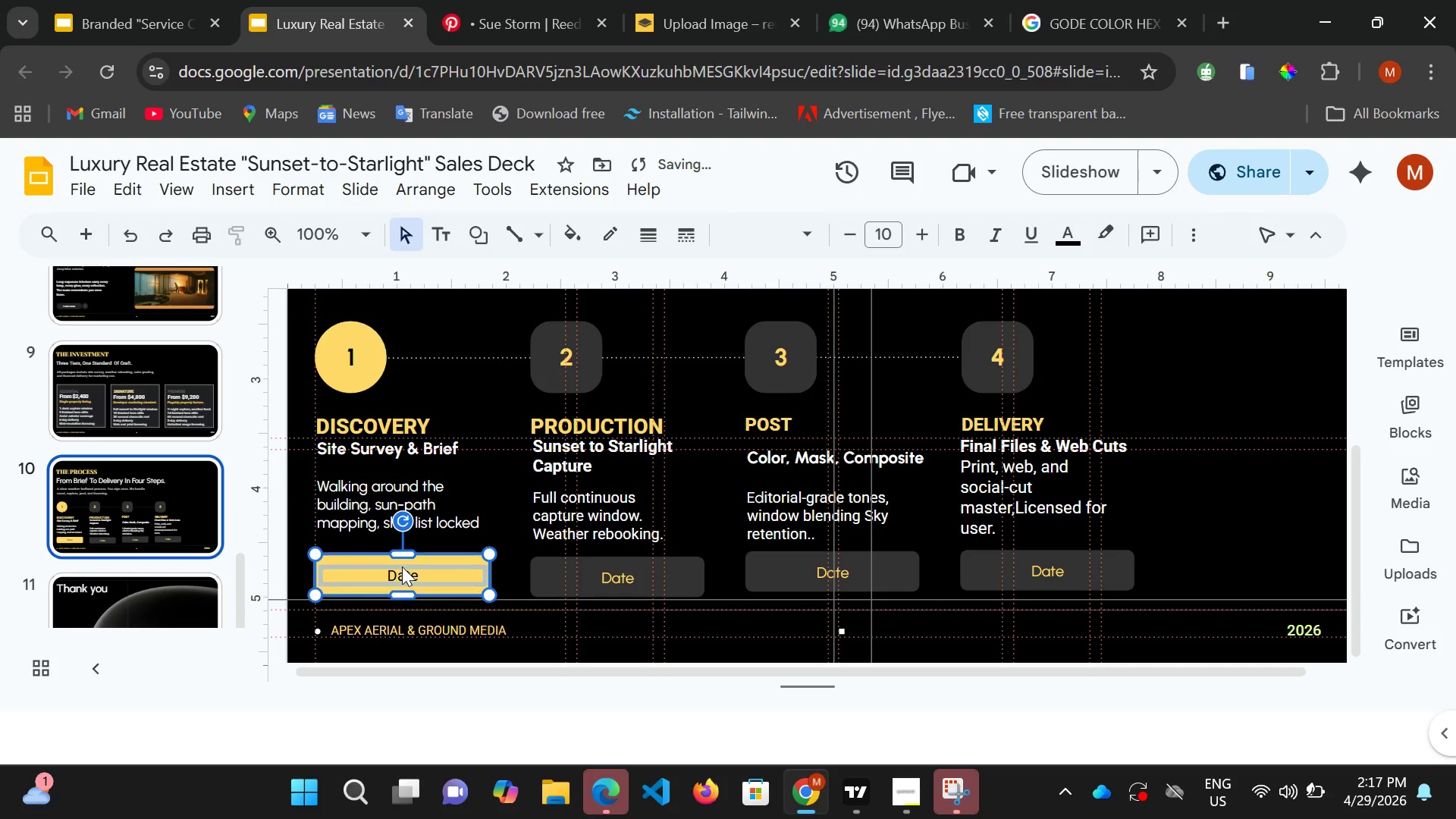 
key(ArrowDown)
 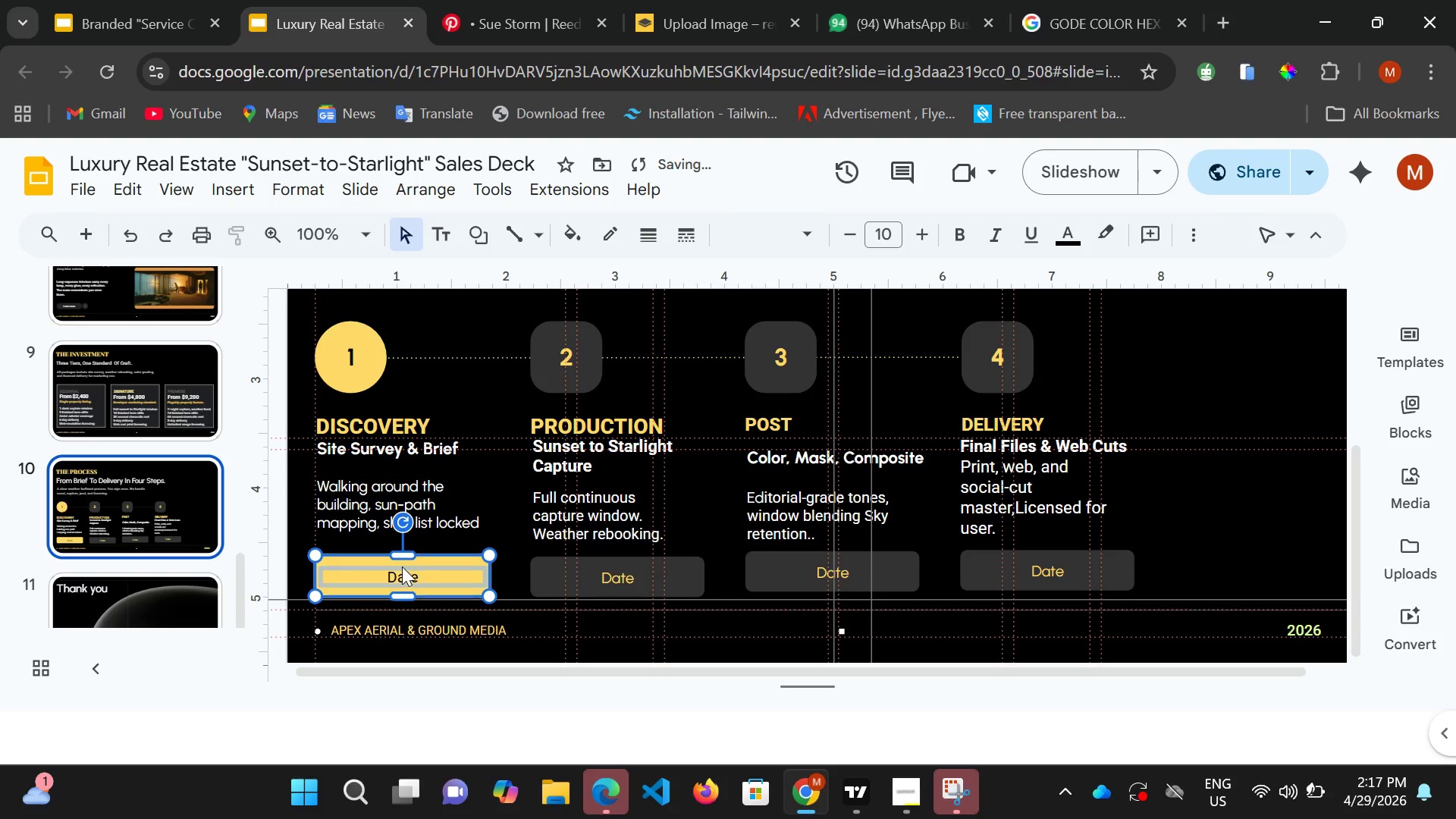 
key(ArrowDown)
 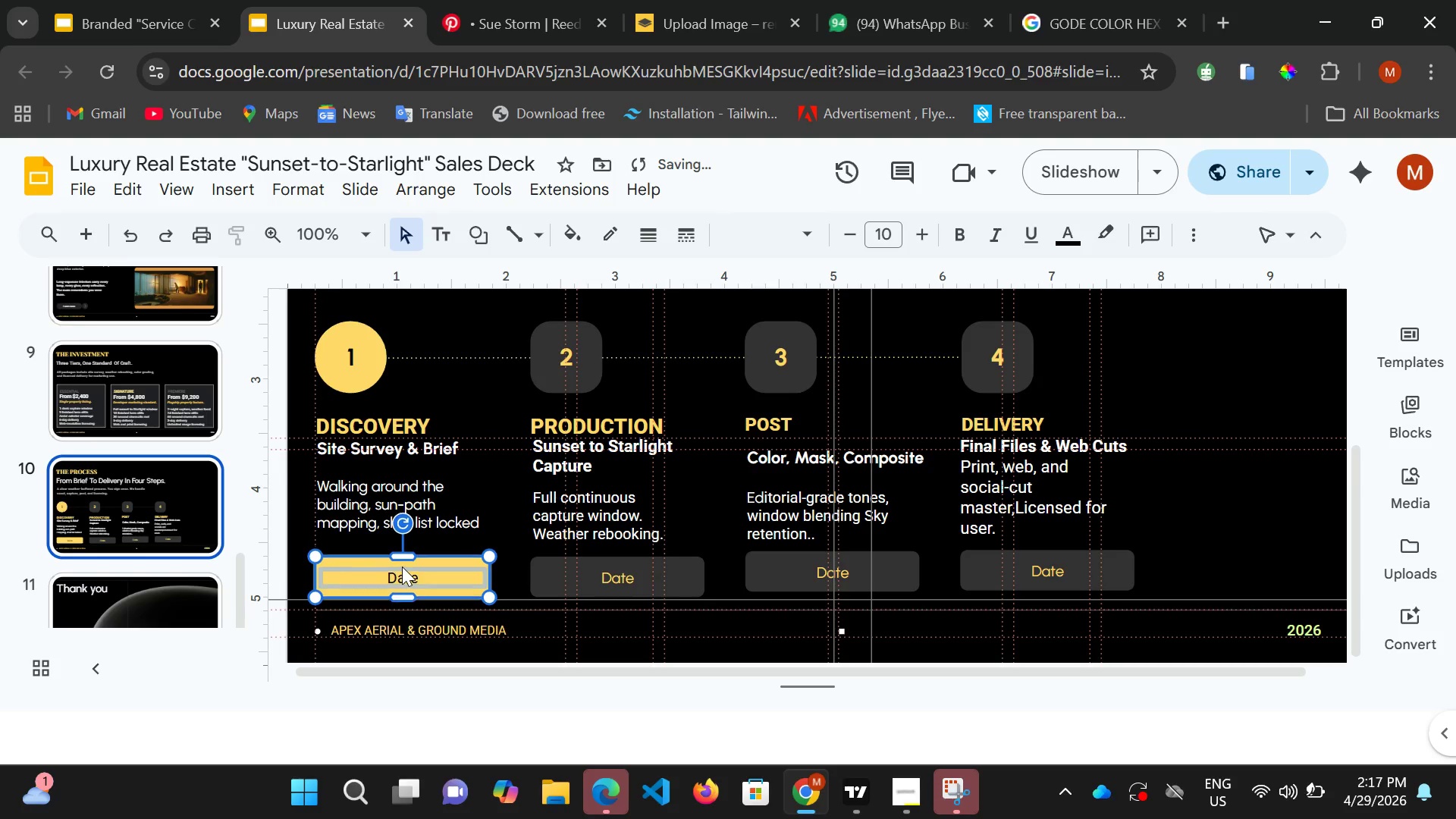 
key(ArrowDown)
 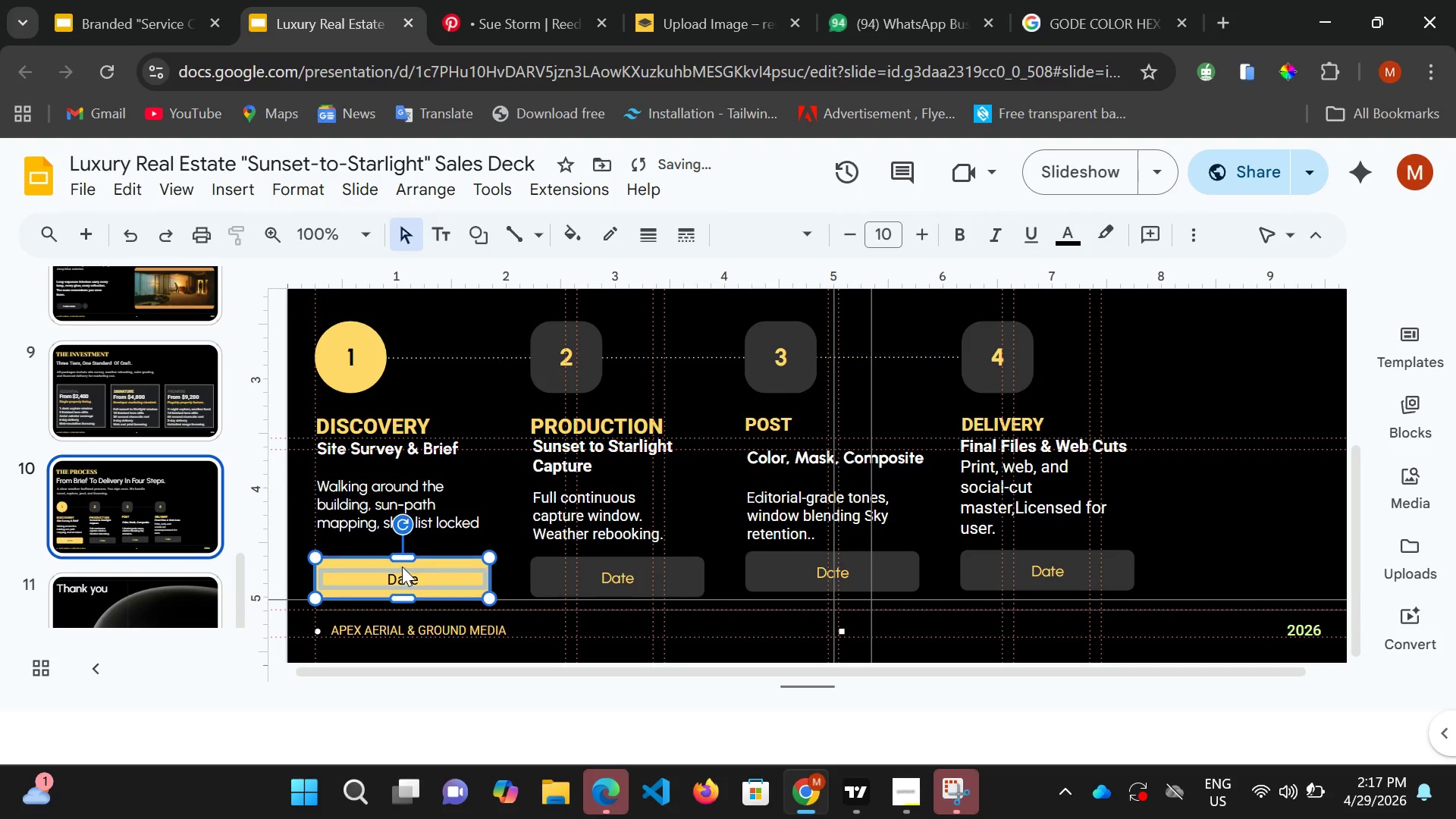 
key(ArrowDown)
 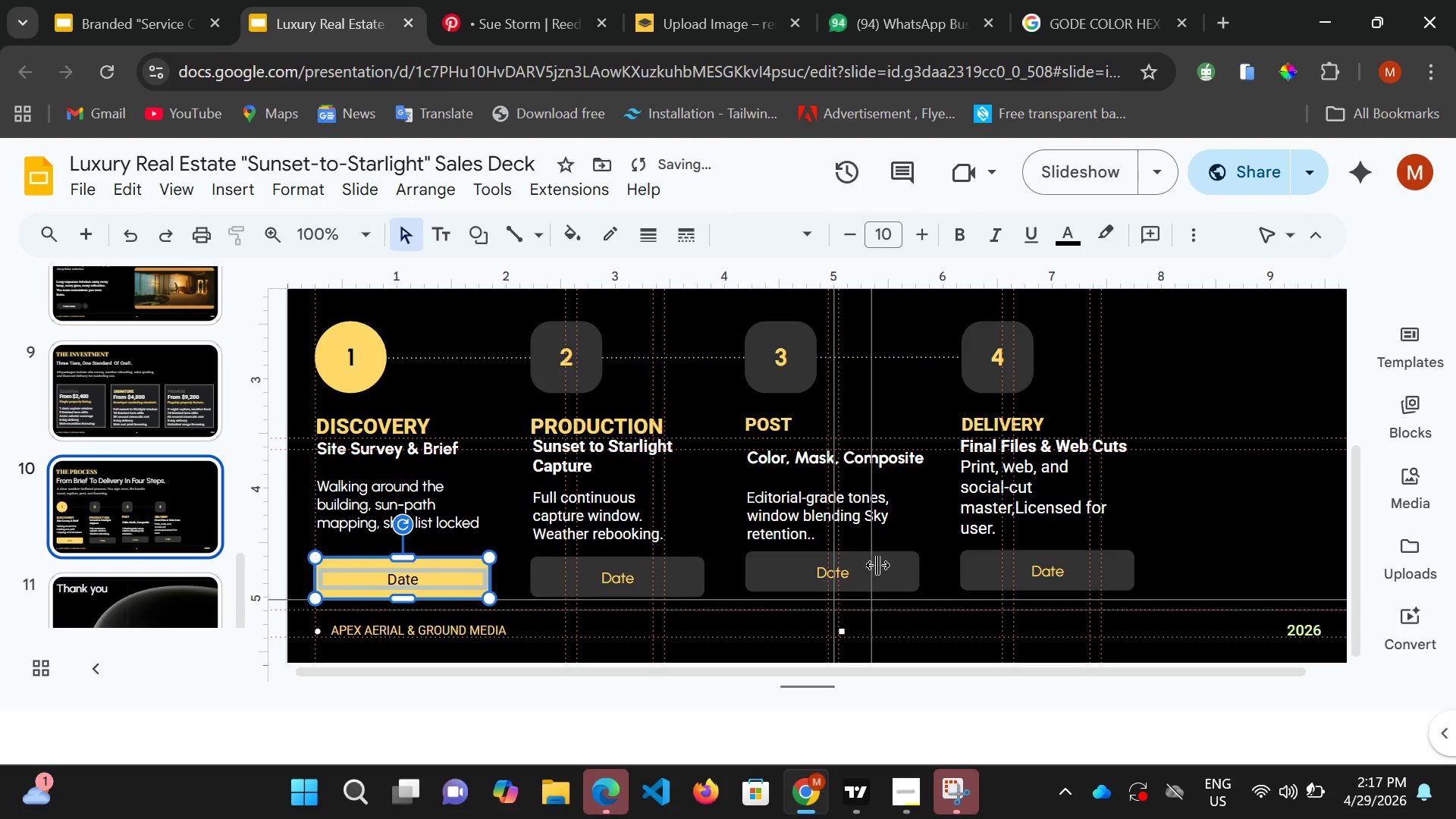 
left_click([877, 565])
 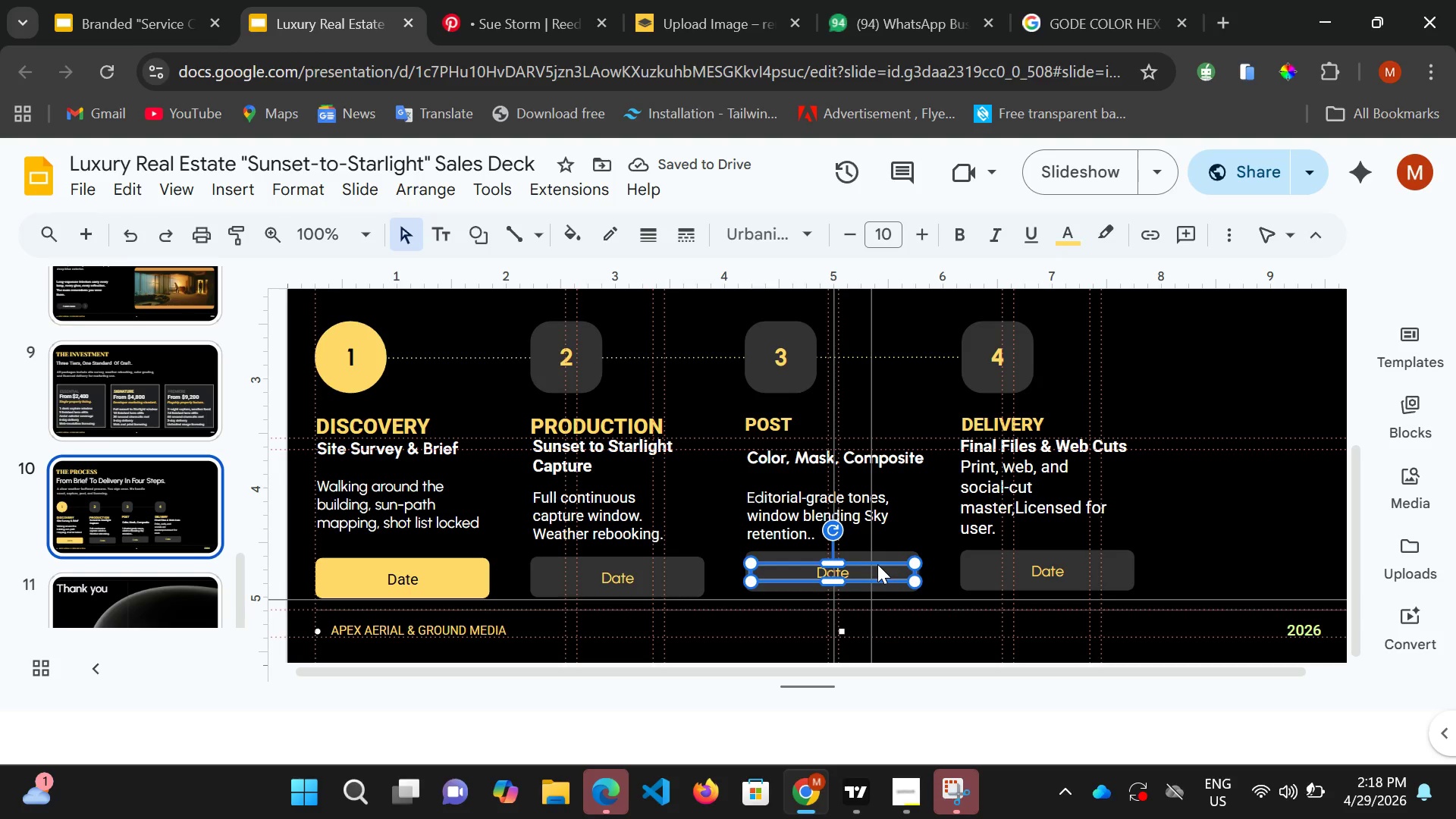 
wait(12.89)
 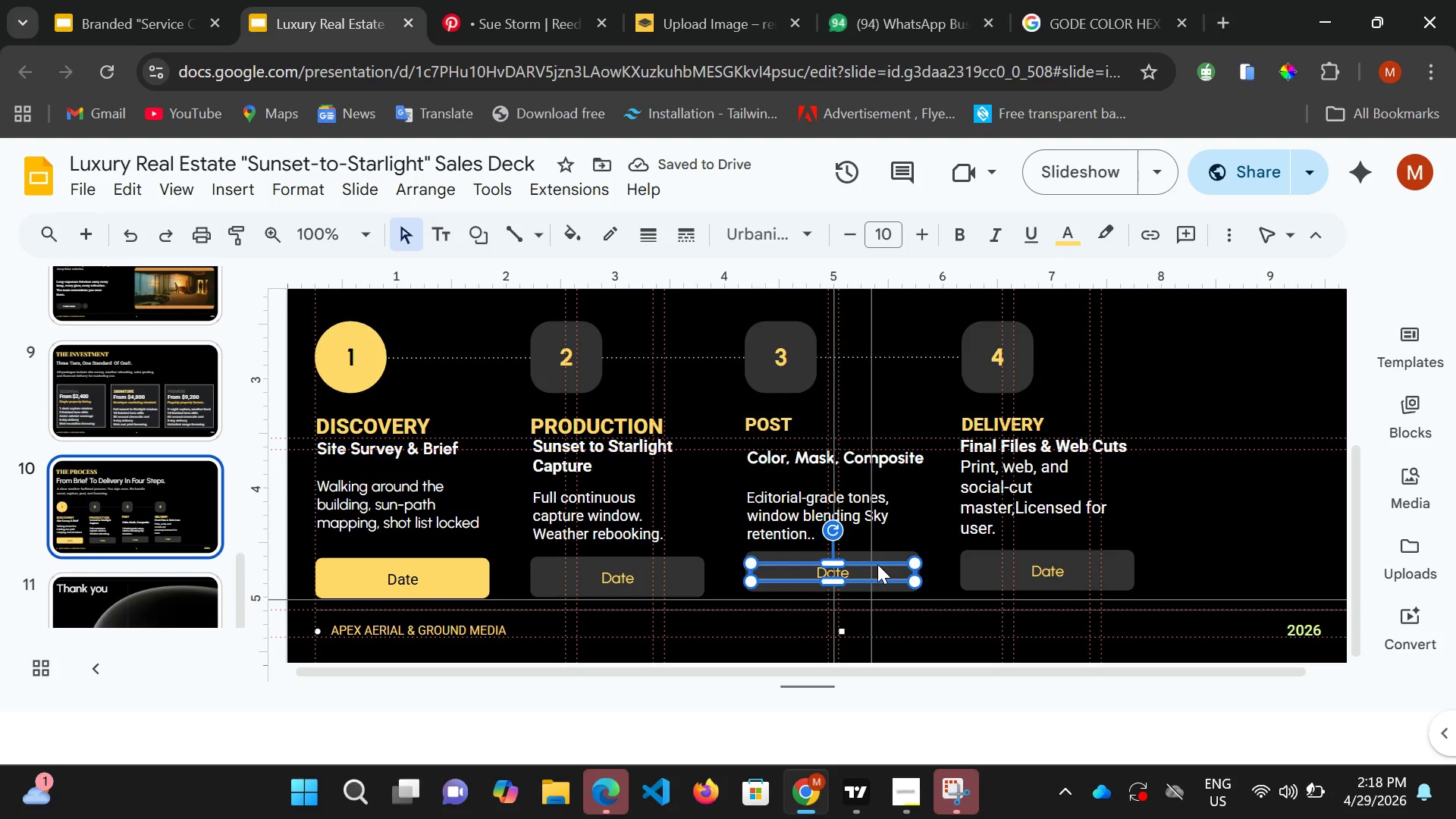 
key(Control+ControlLeft)
 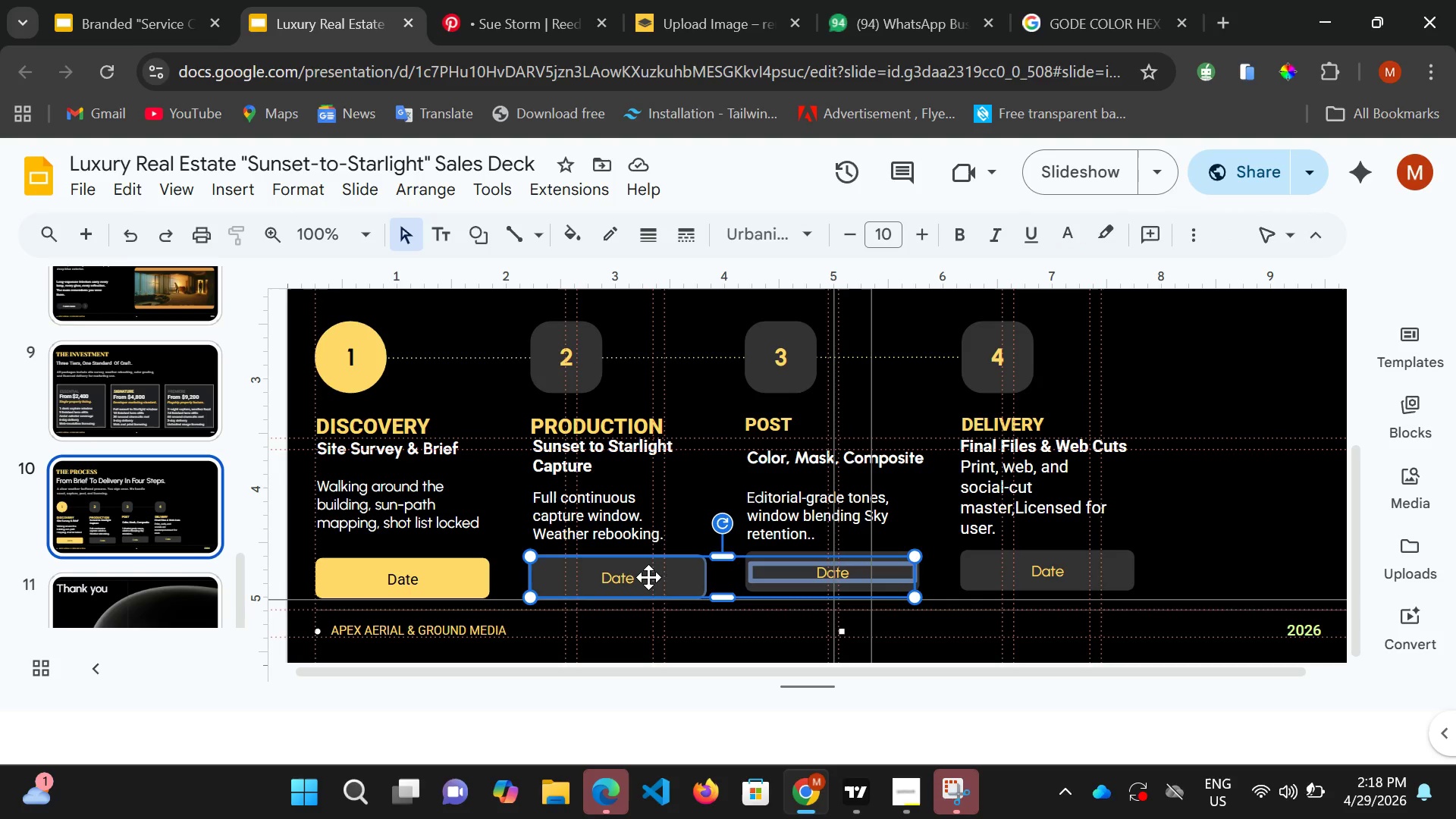 
left_click([676, 557])
 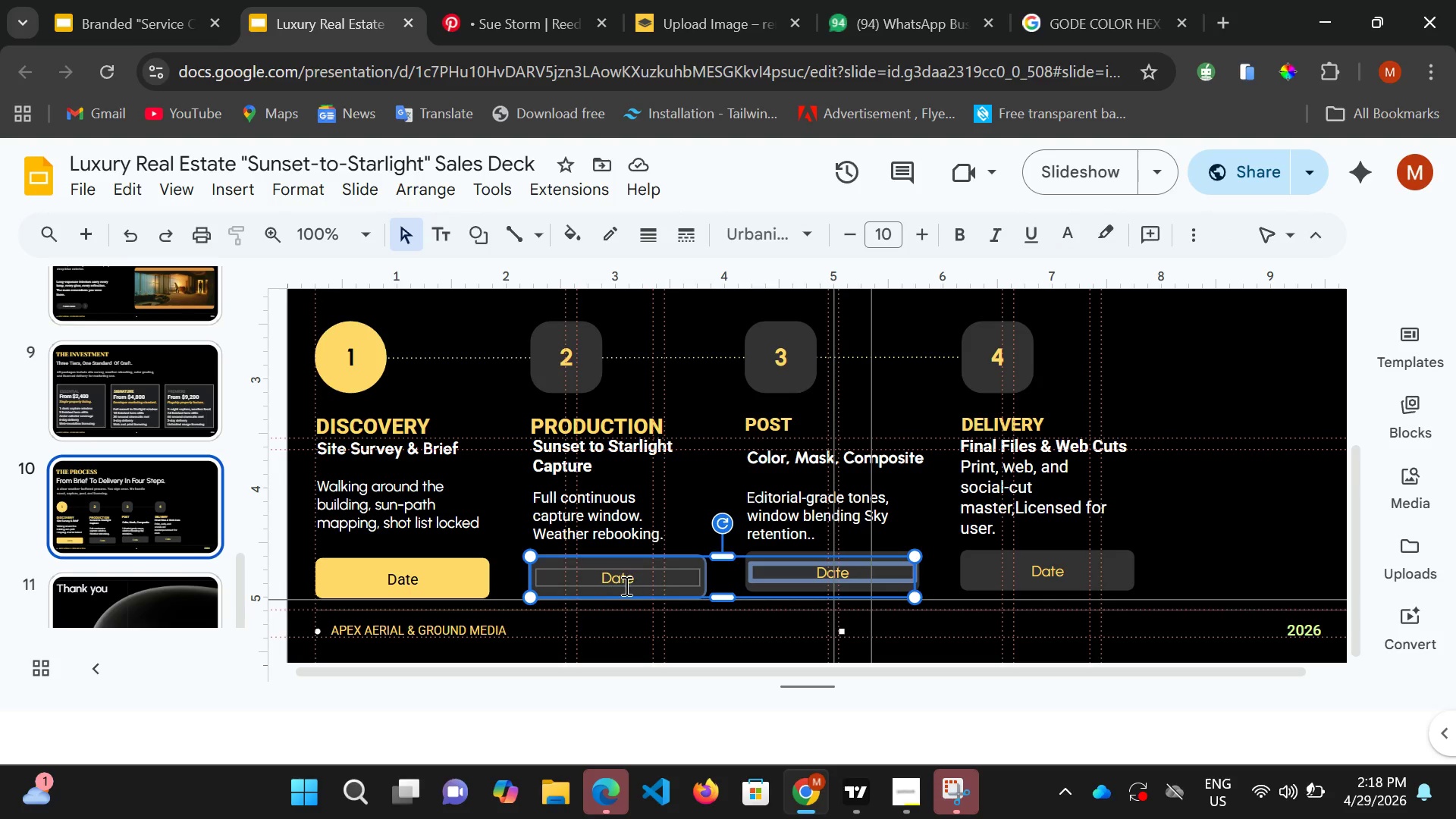 
key(Control+ControlLeft)
 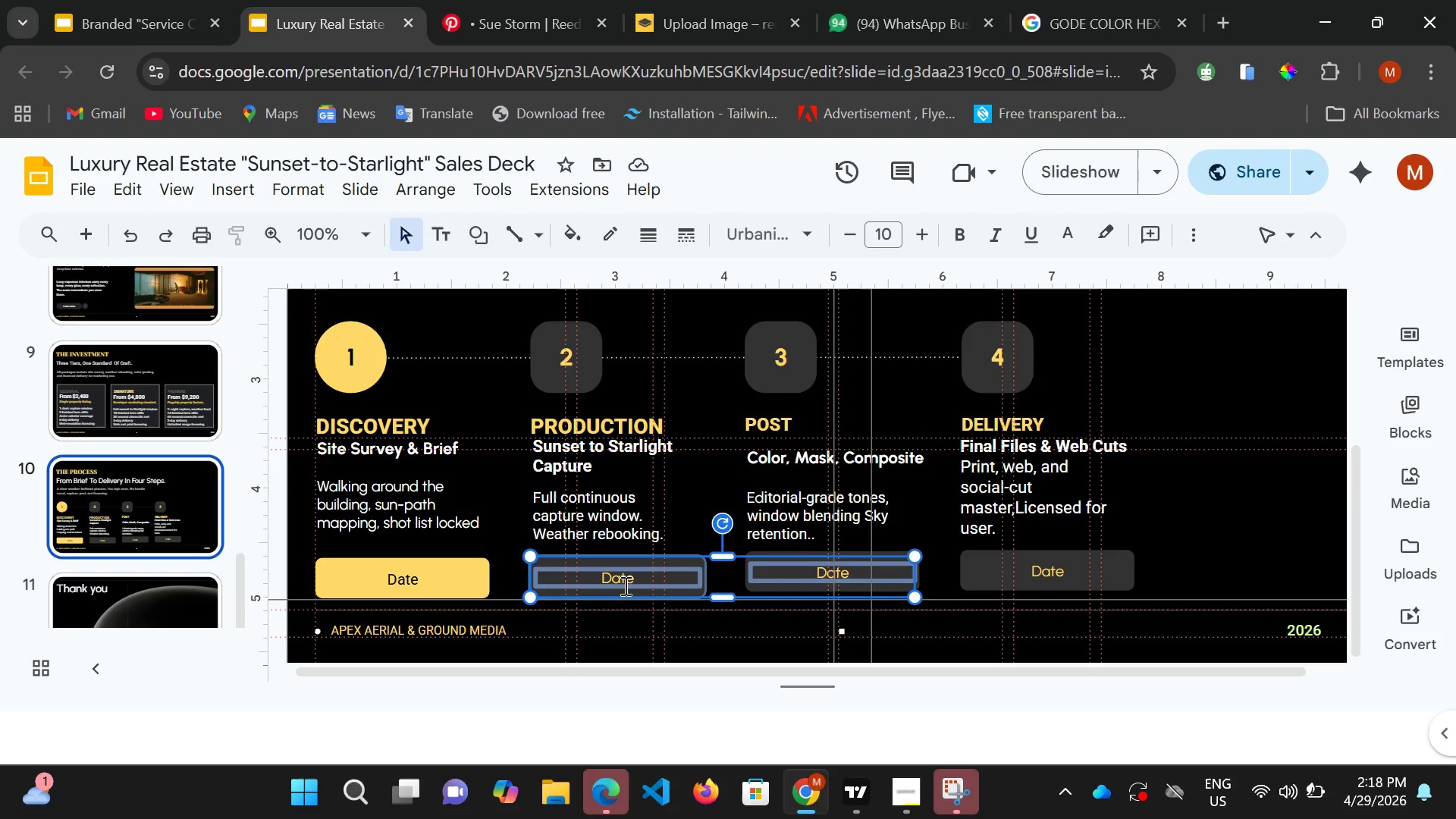 
left_click([624, 585])
 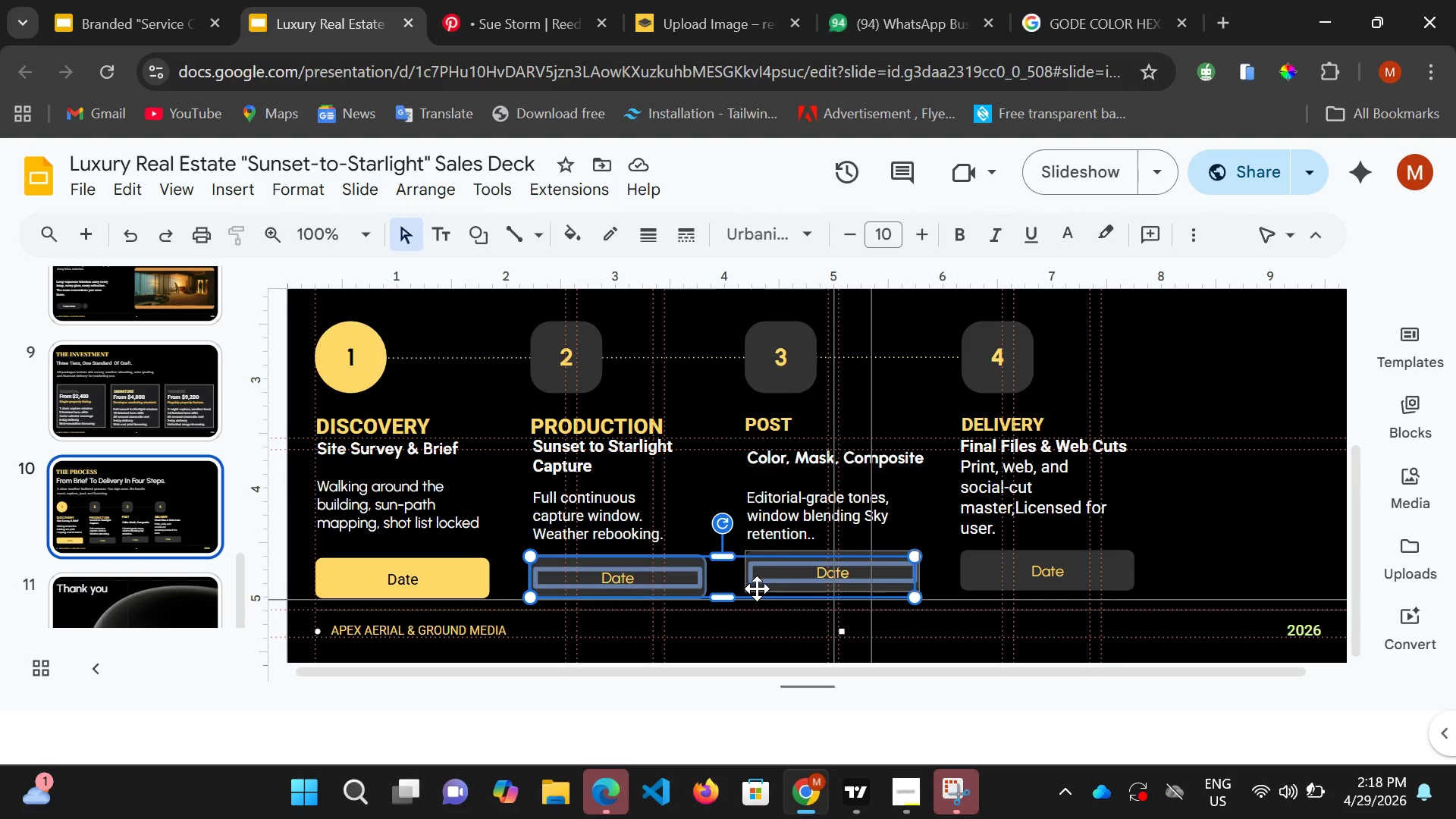 
key(Control+ControlLeft)
 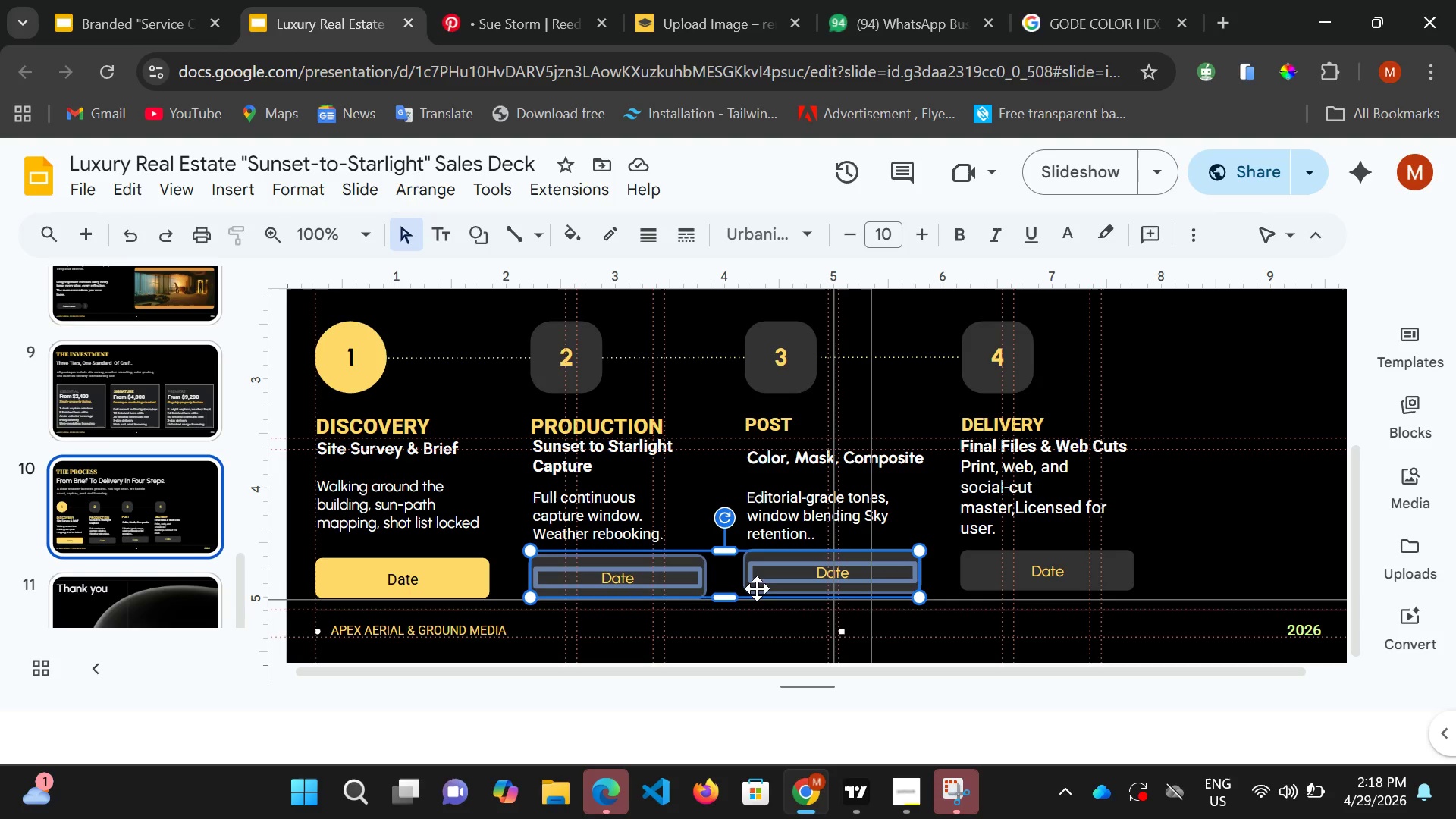 
left_click([757, 588])
 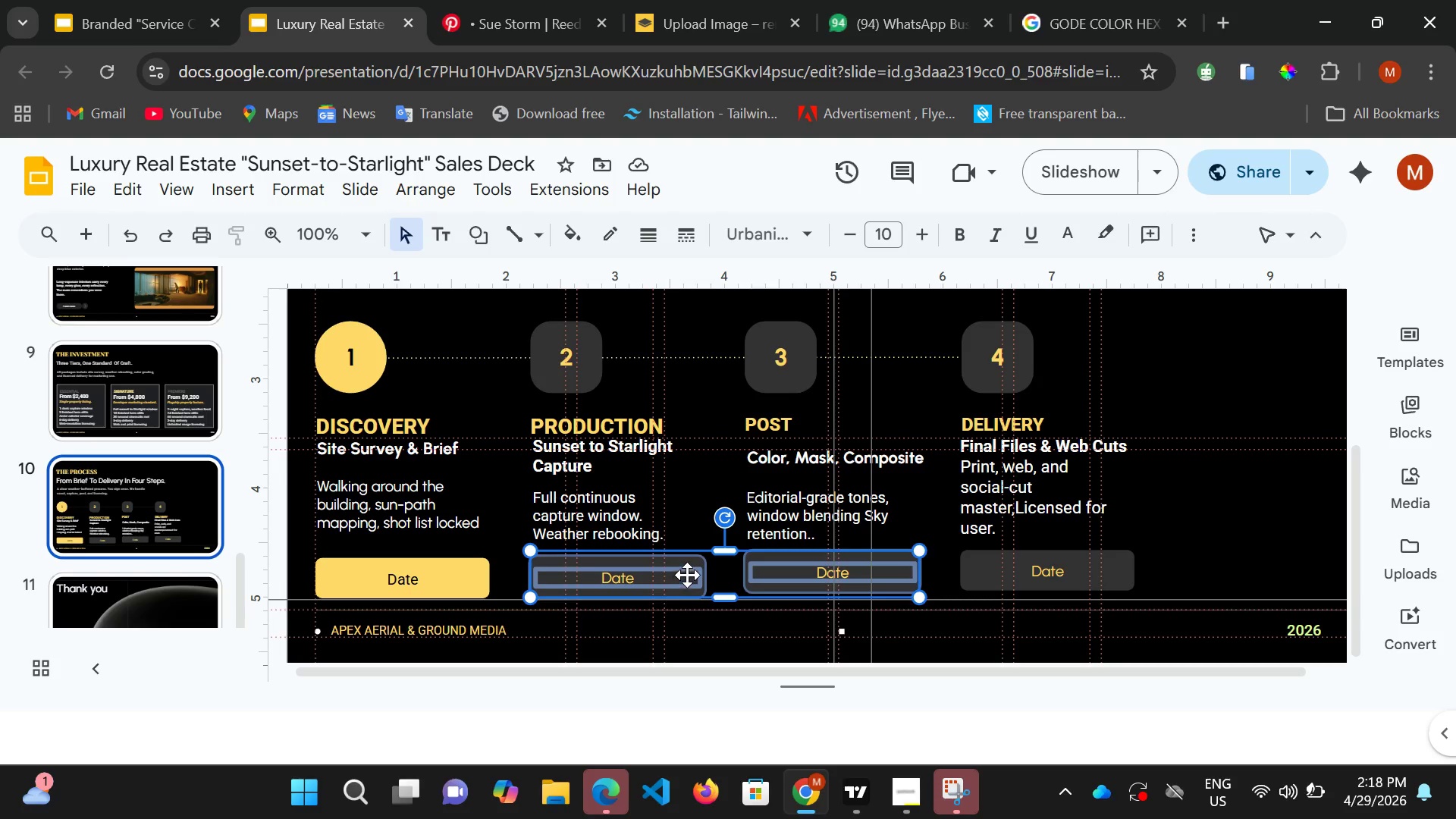 
left_click([689, 573])
 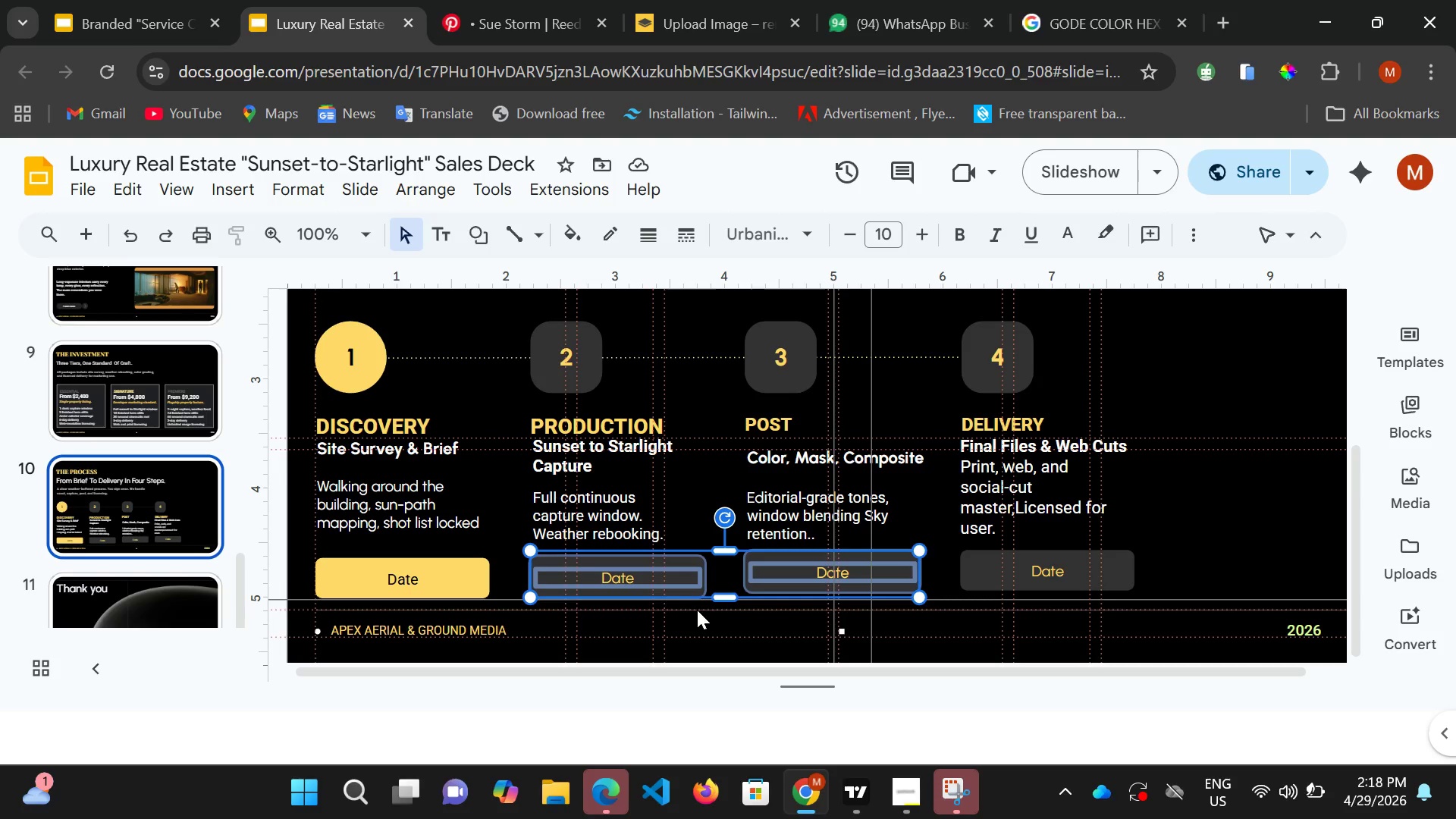 
wait(5.11)
 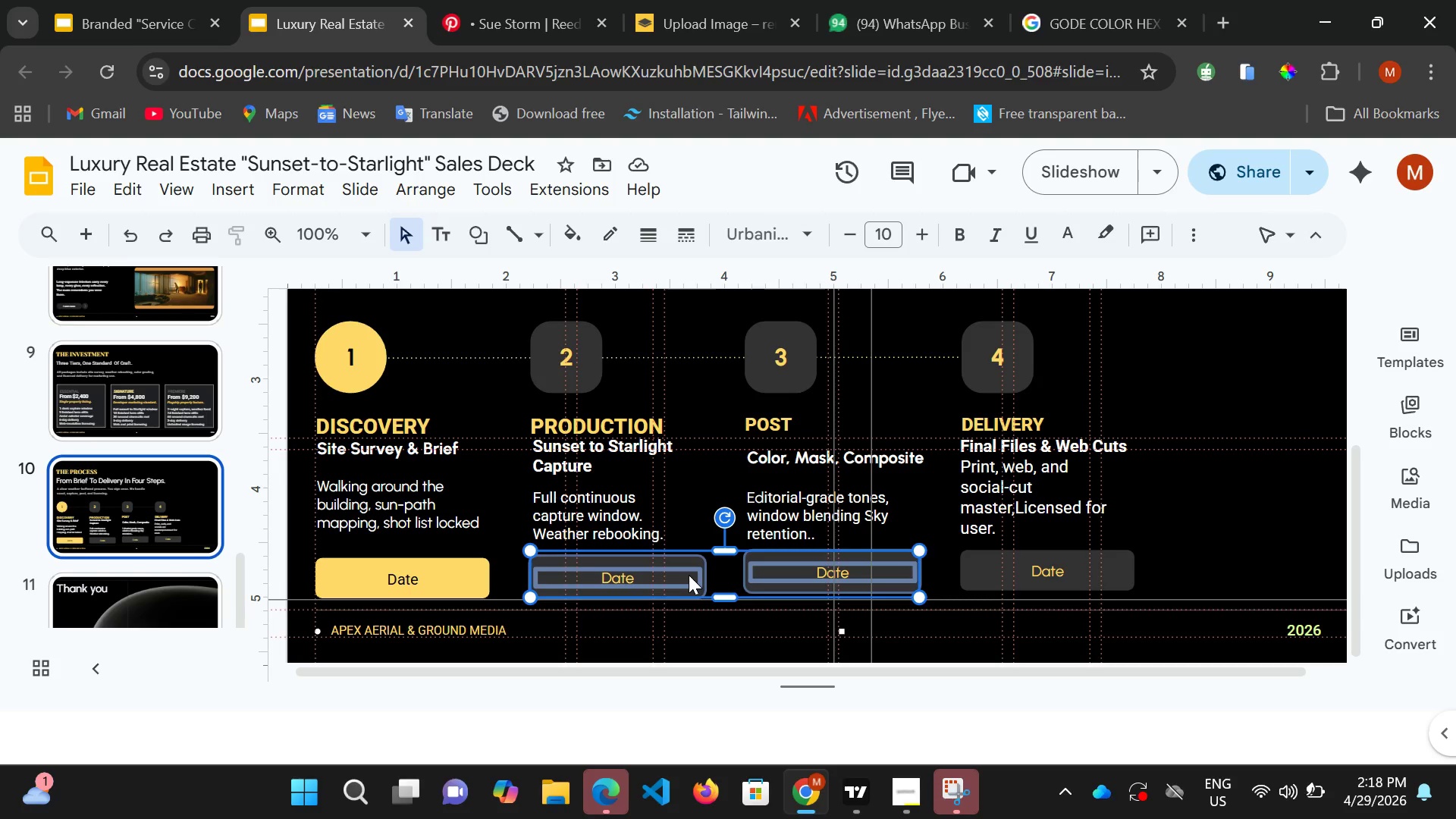 
hold_key(key=ArrowDown, duration=0.36)
 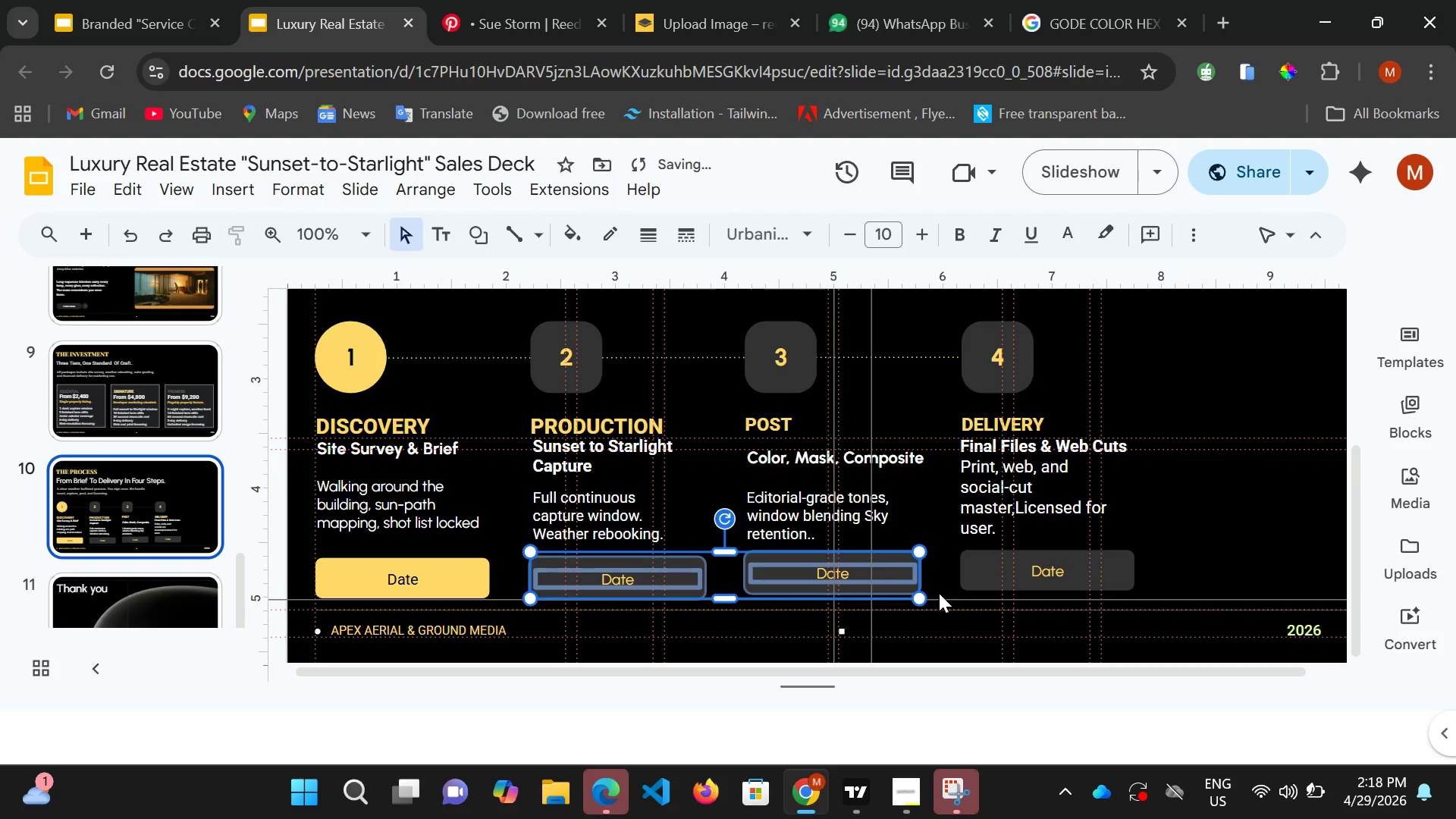 
left_click([946, 589])
 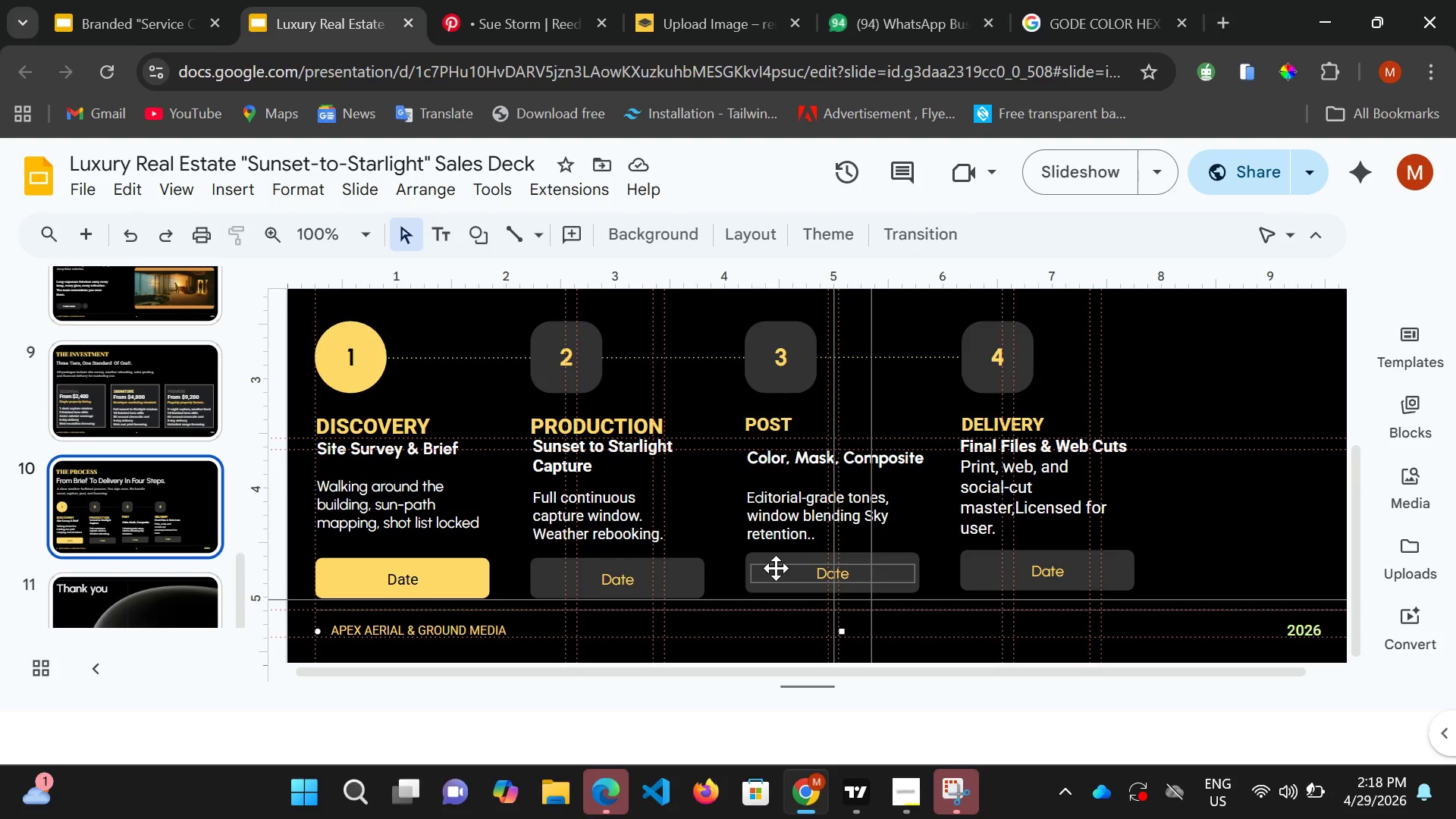 
left_click([775, 578])
 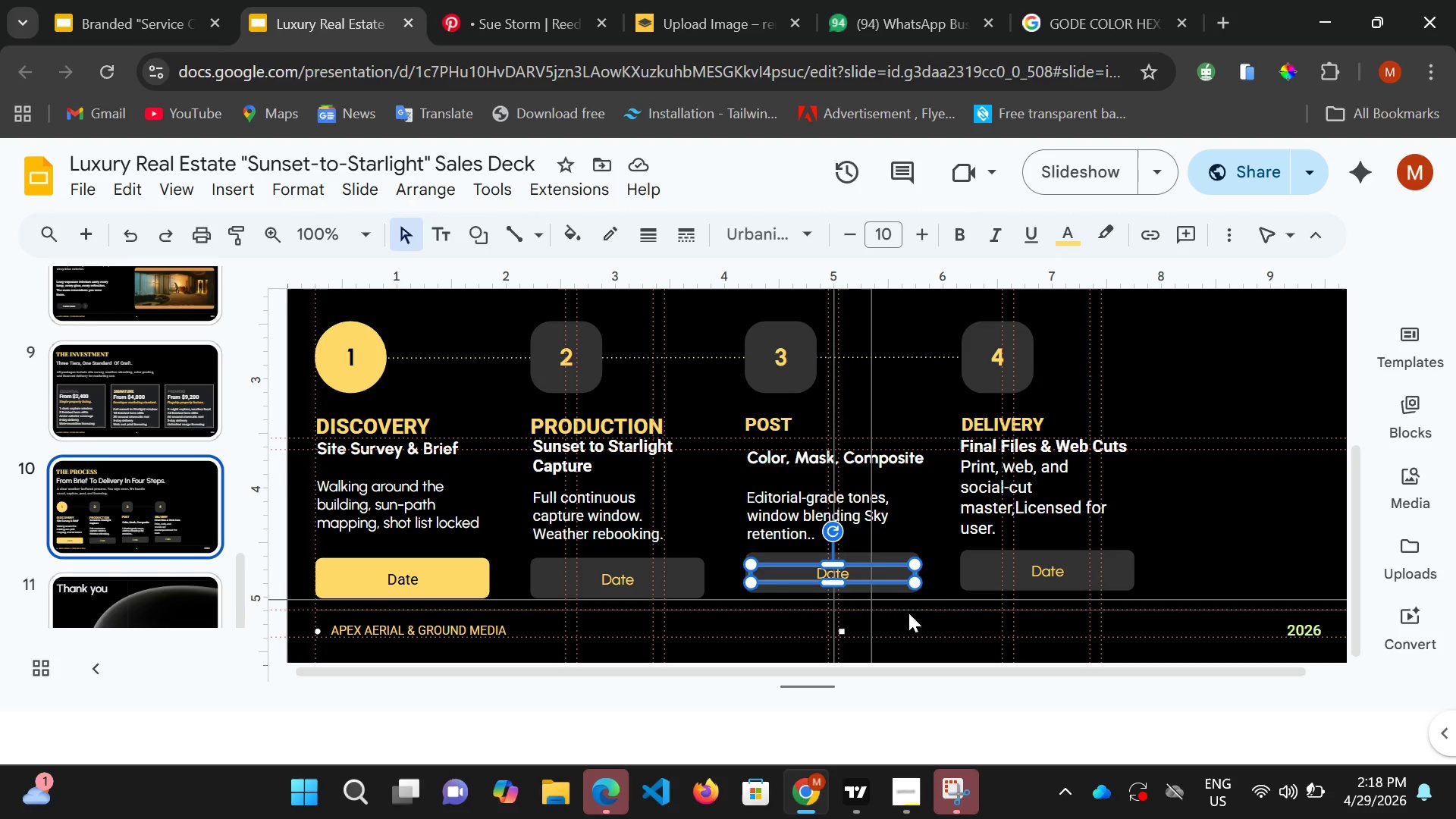 
wait(9.0)
 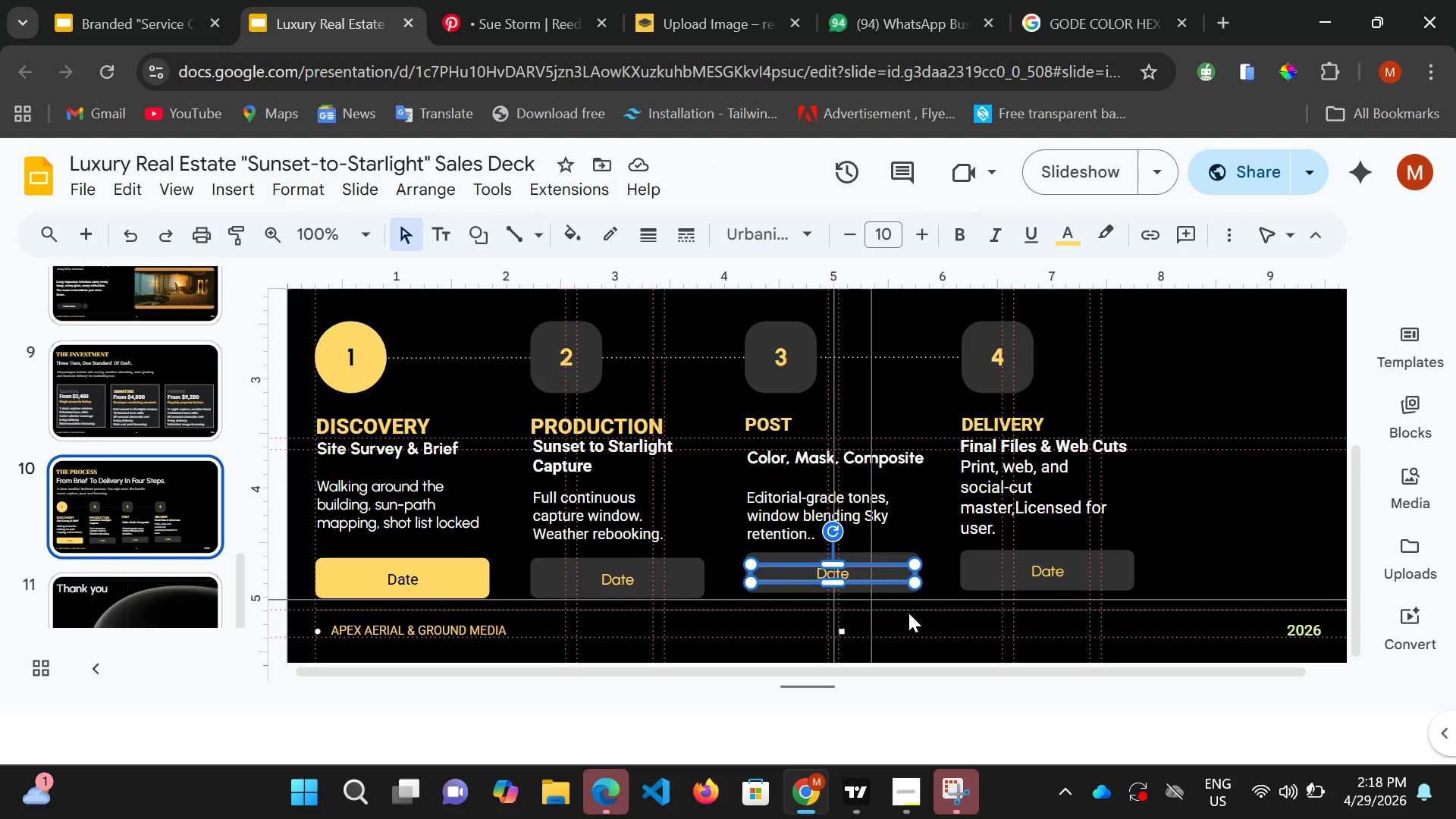 
key(Control+ControlLeft)
 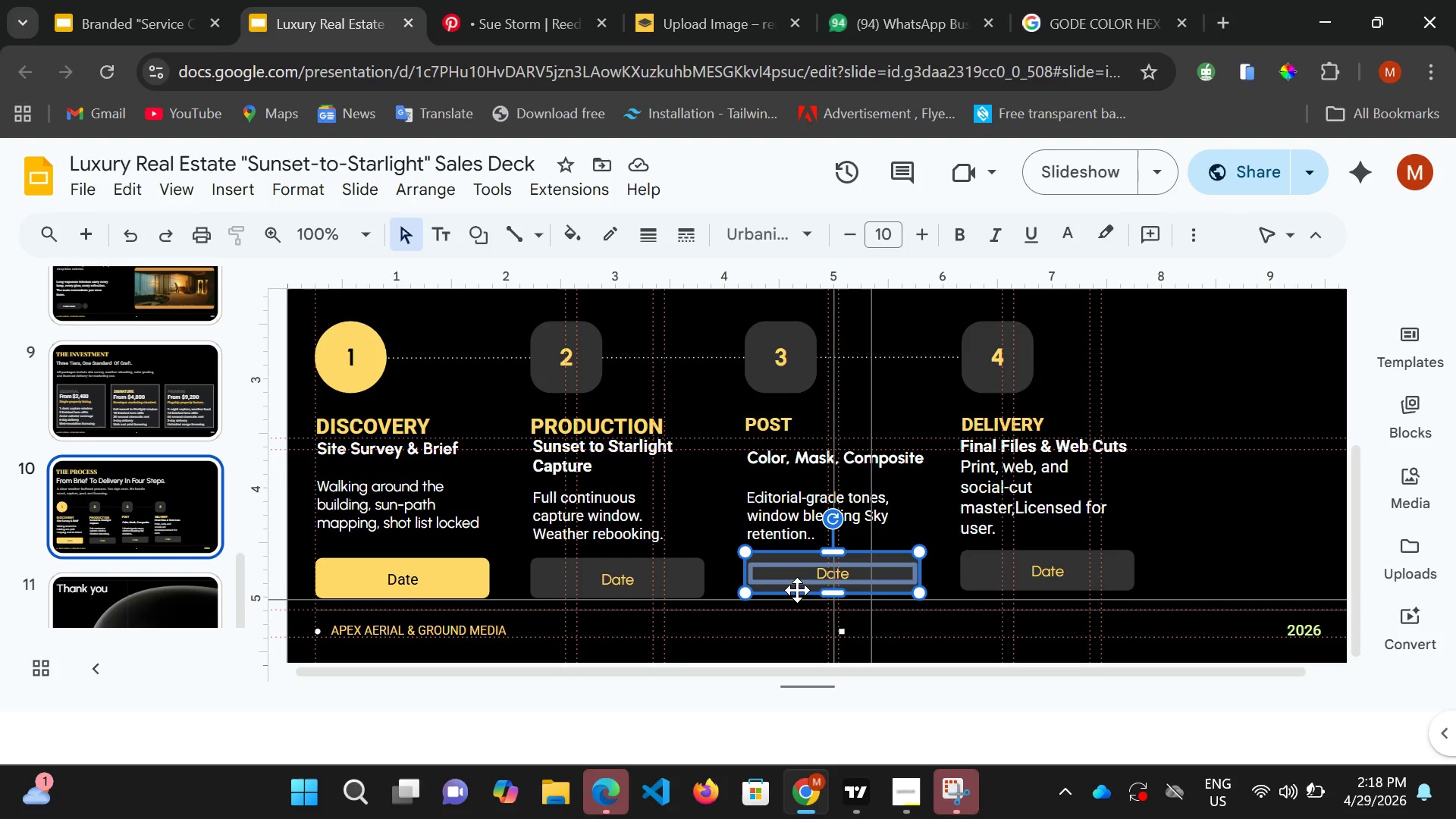 
left_click([797, 590])
 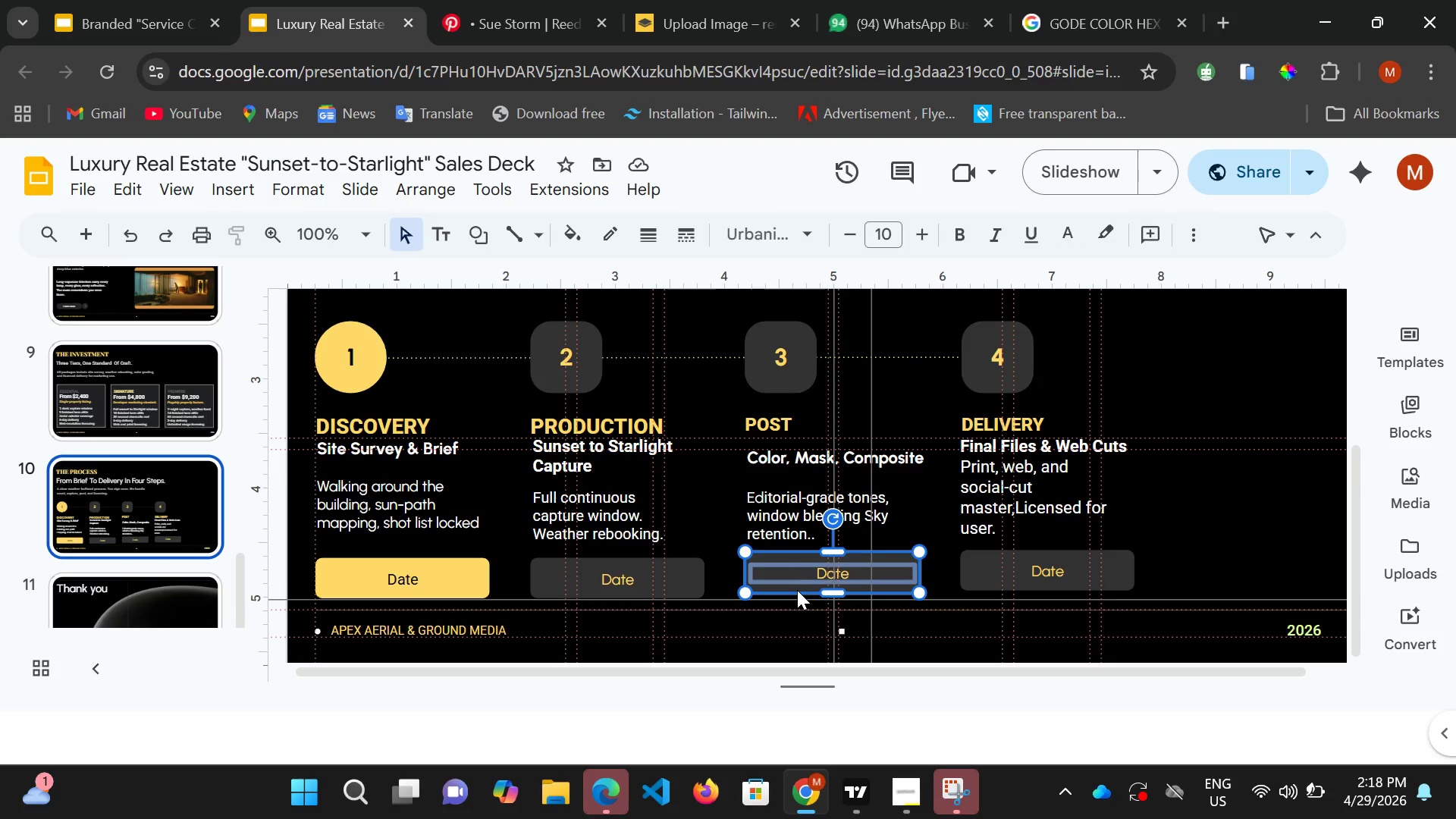 
key(ArrowDown)
 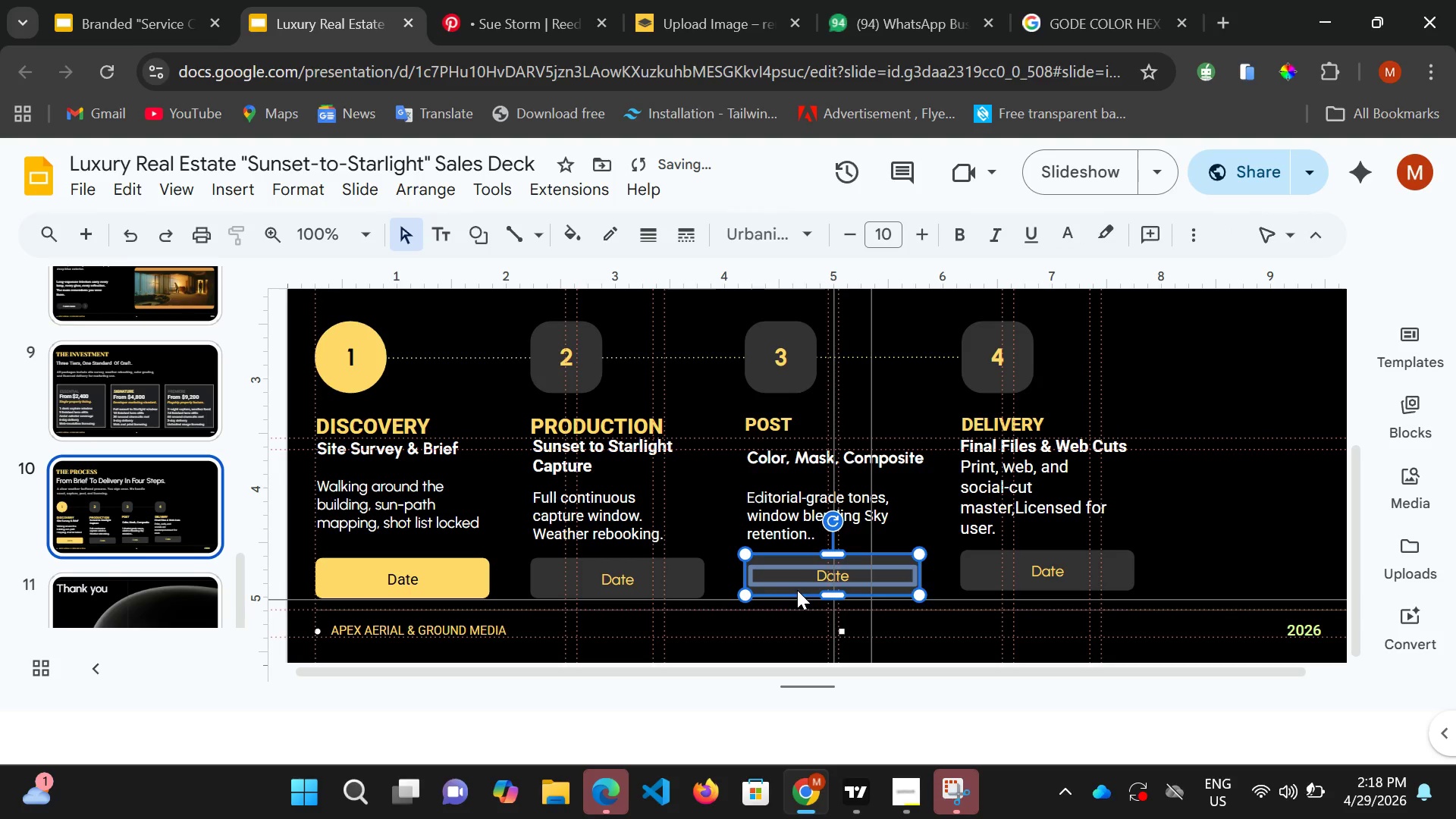 
key(ArrowDown)
 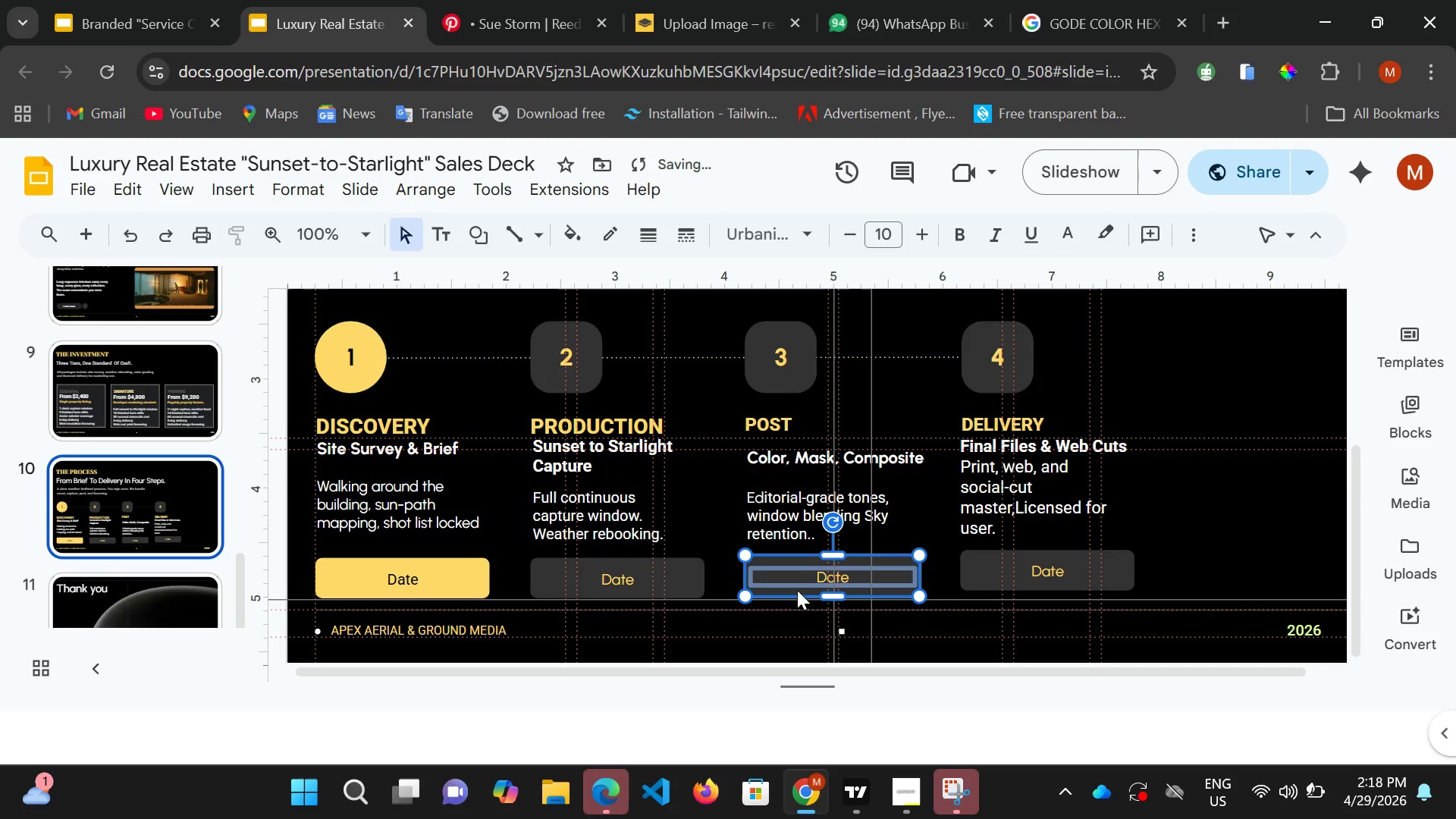 
key(ArrowDown)
 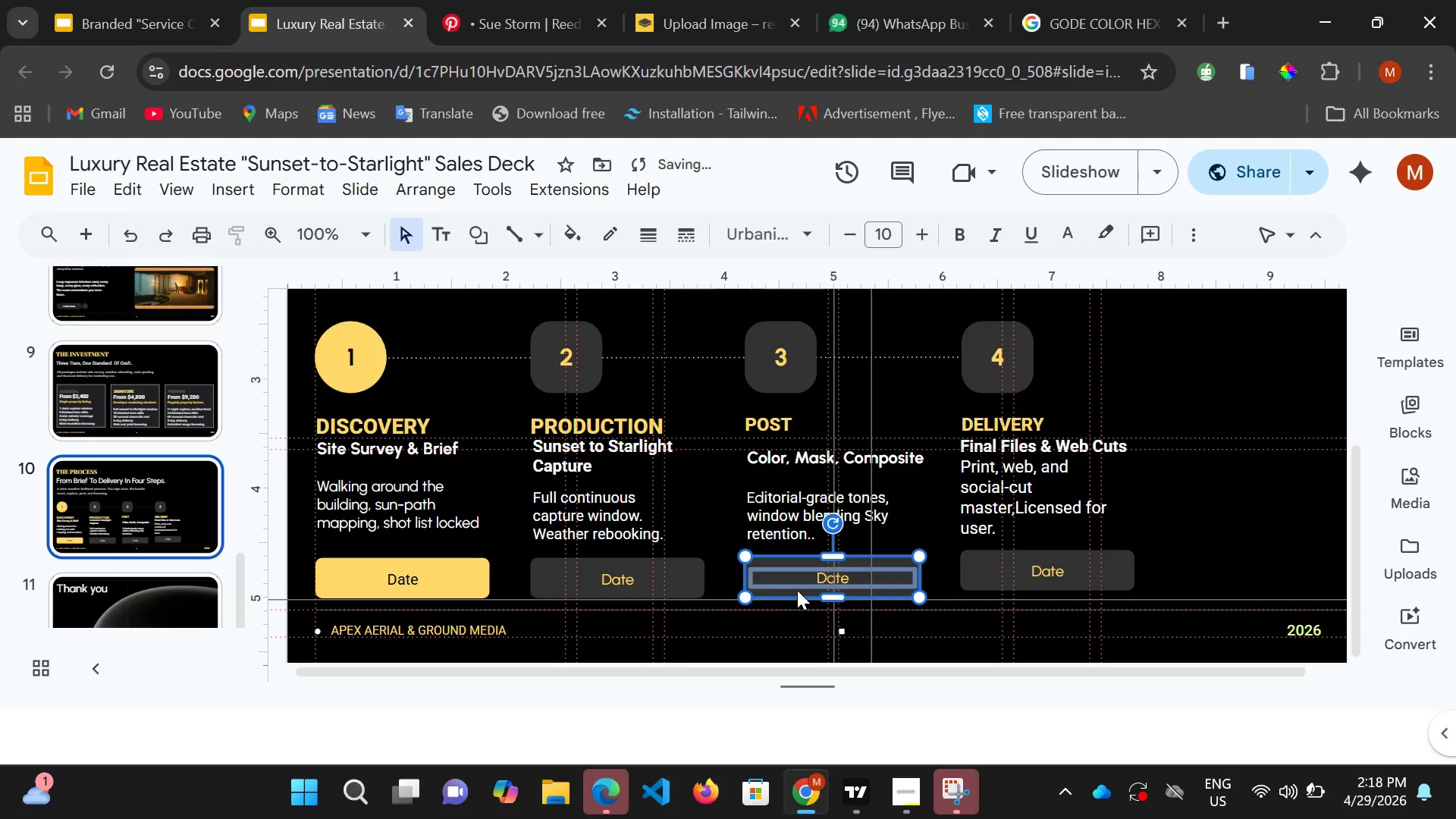 
key(ArrowDown)
 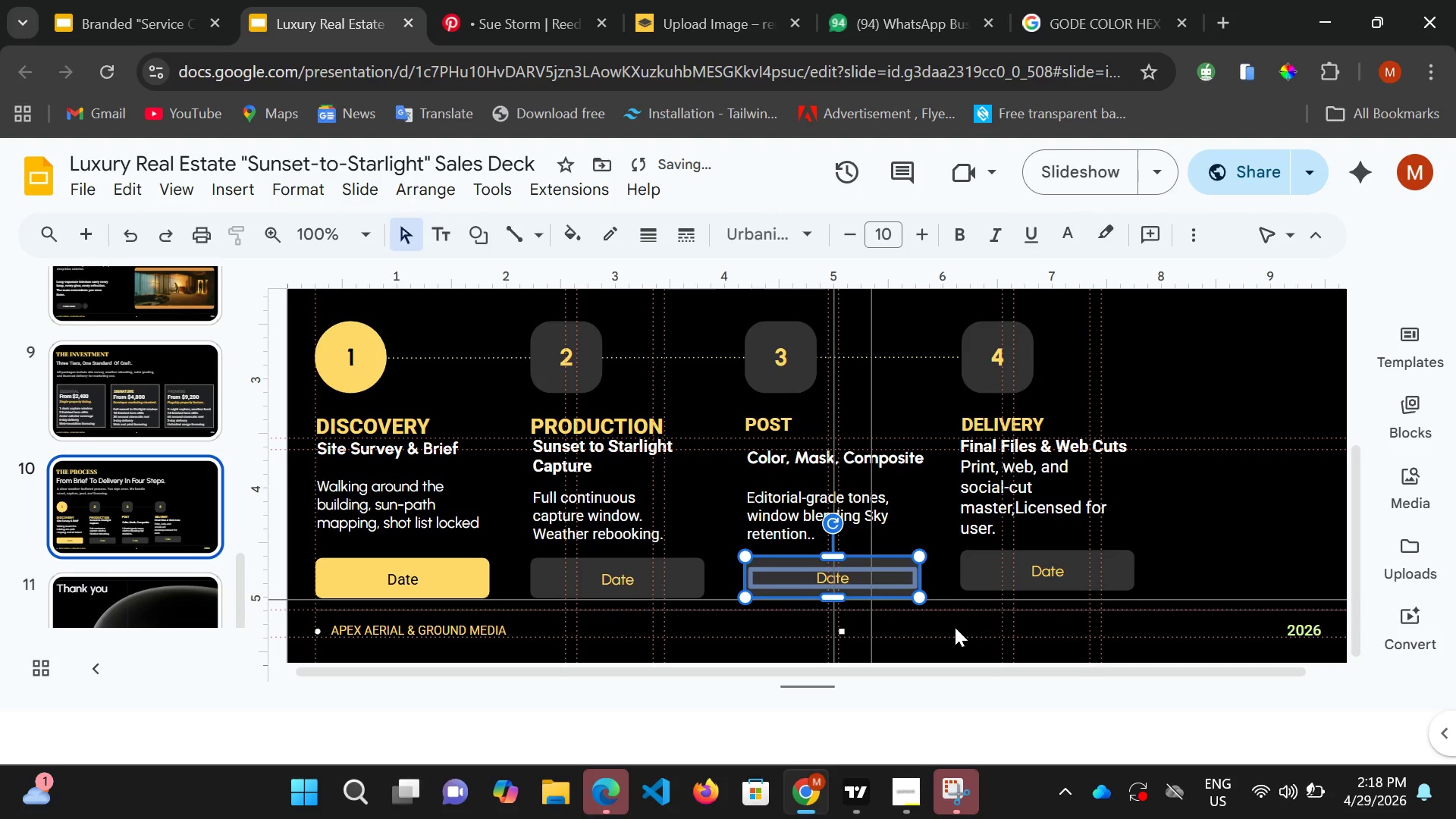 
left_click([955, 627])
 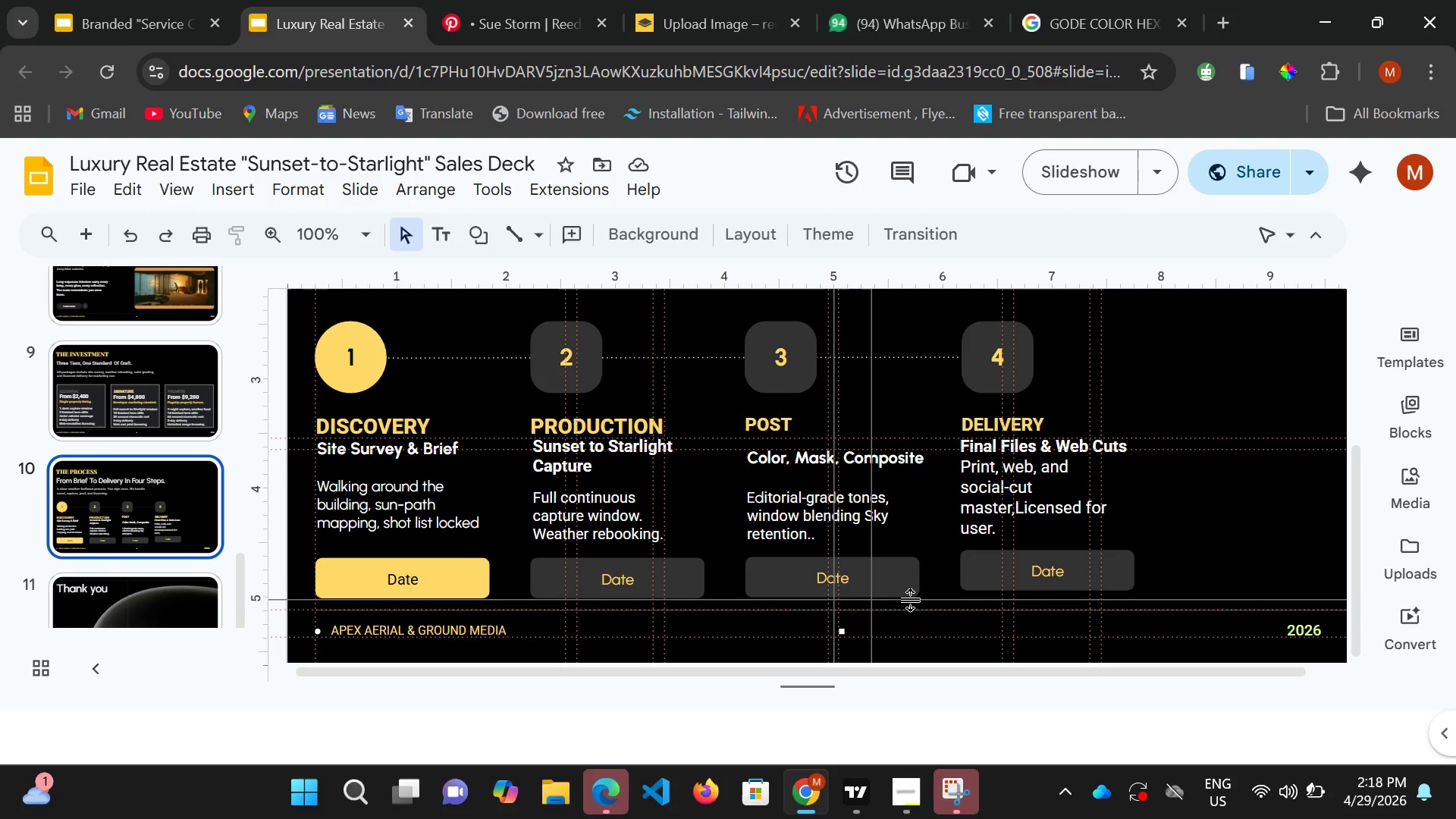 
left_click([914, 583])
 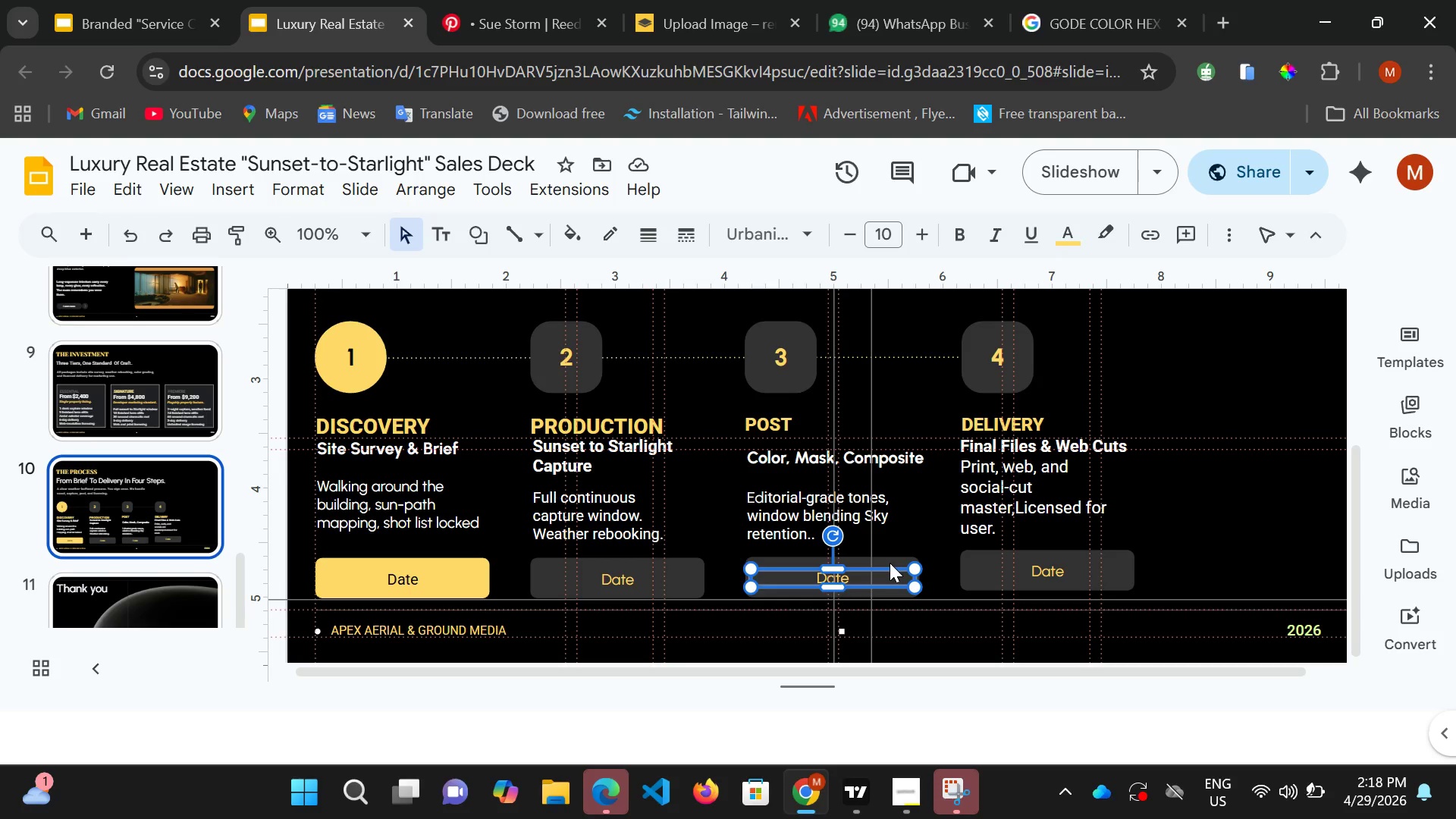 
left_click([890, 563])
 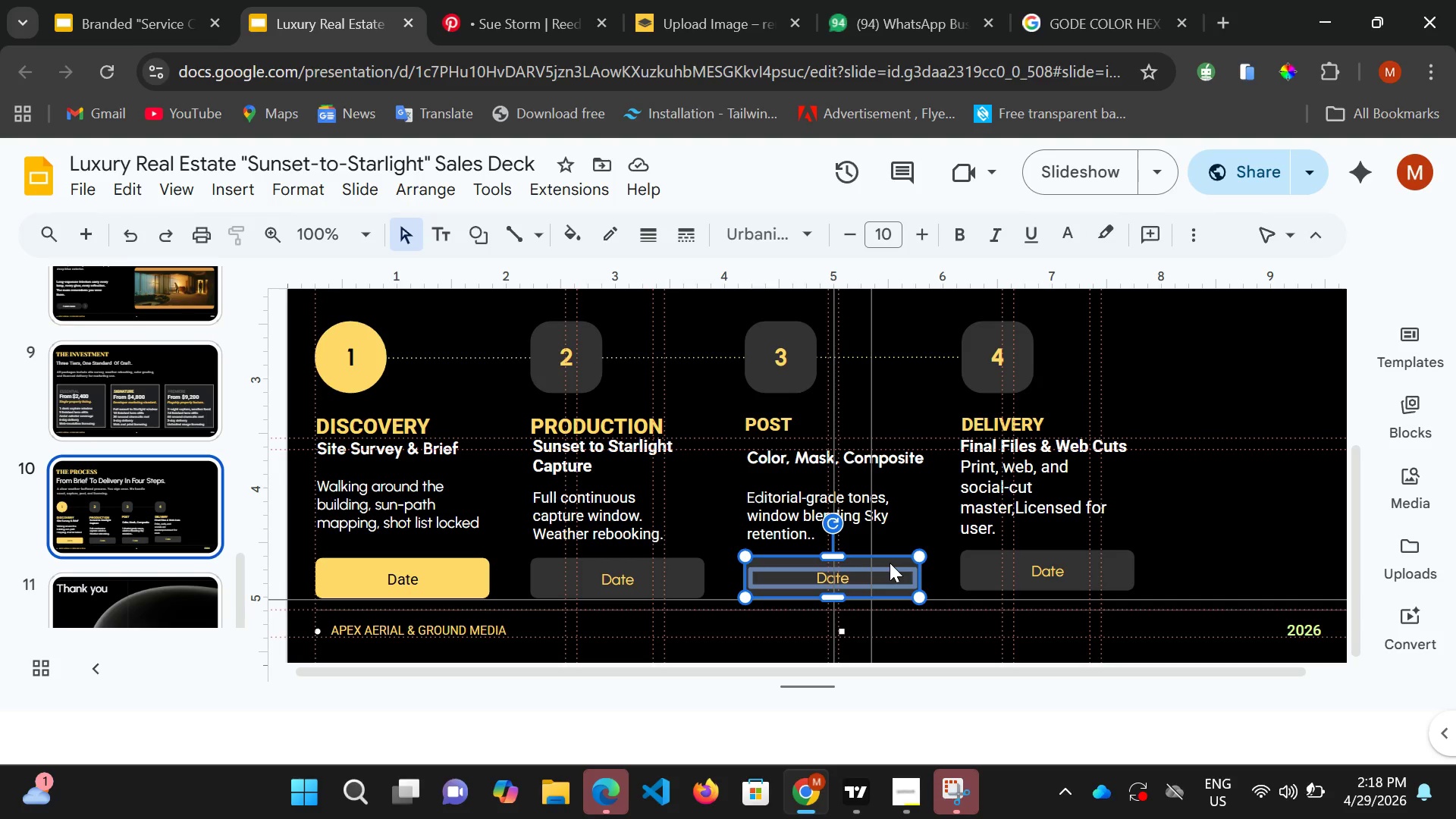 
key(Shift+ShiftLeft)
 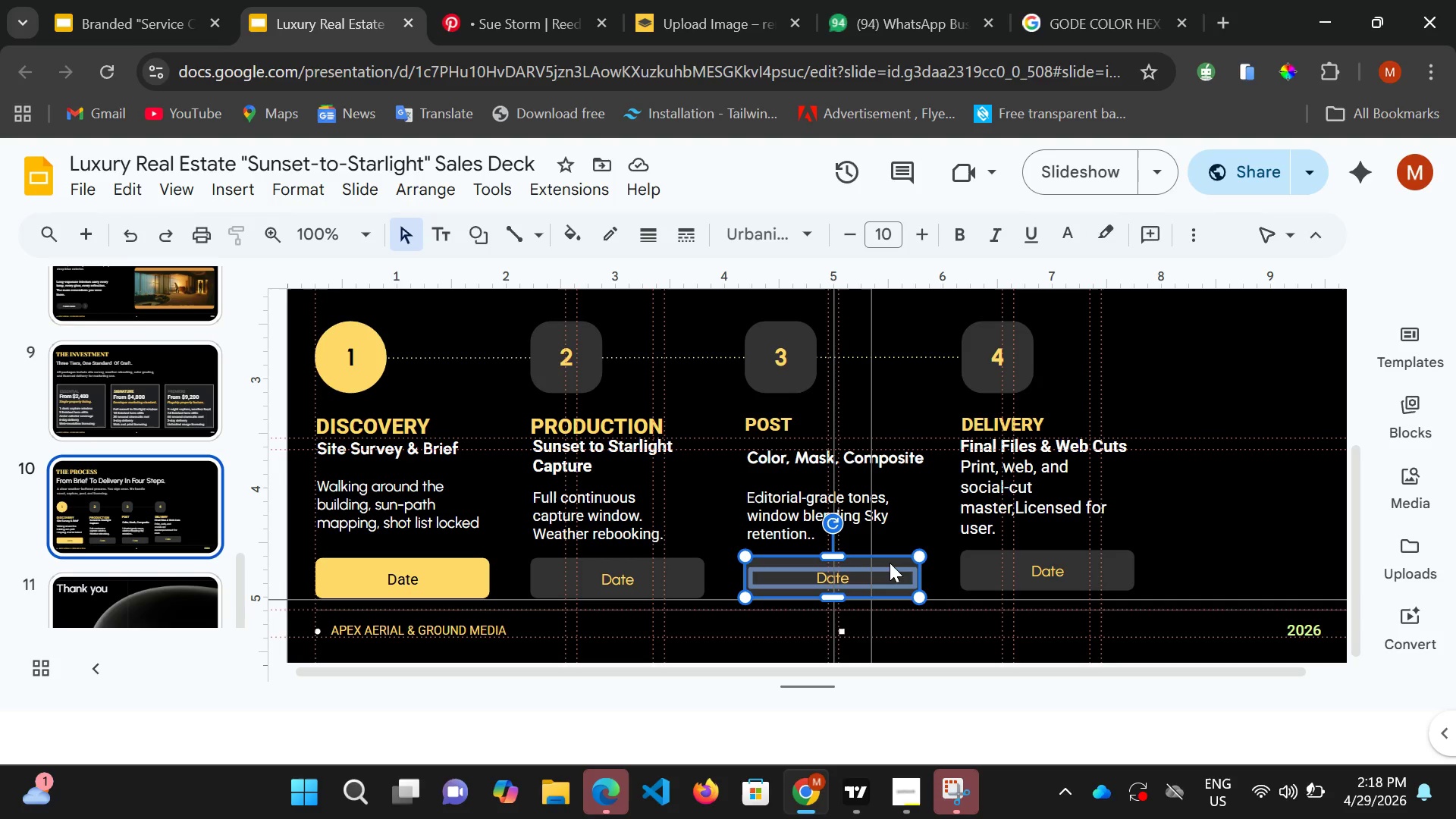 
key(ArrowDown)
 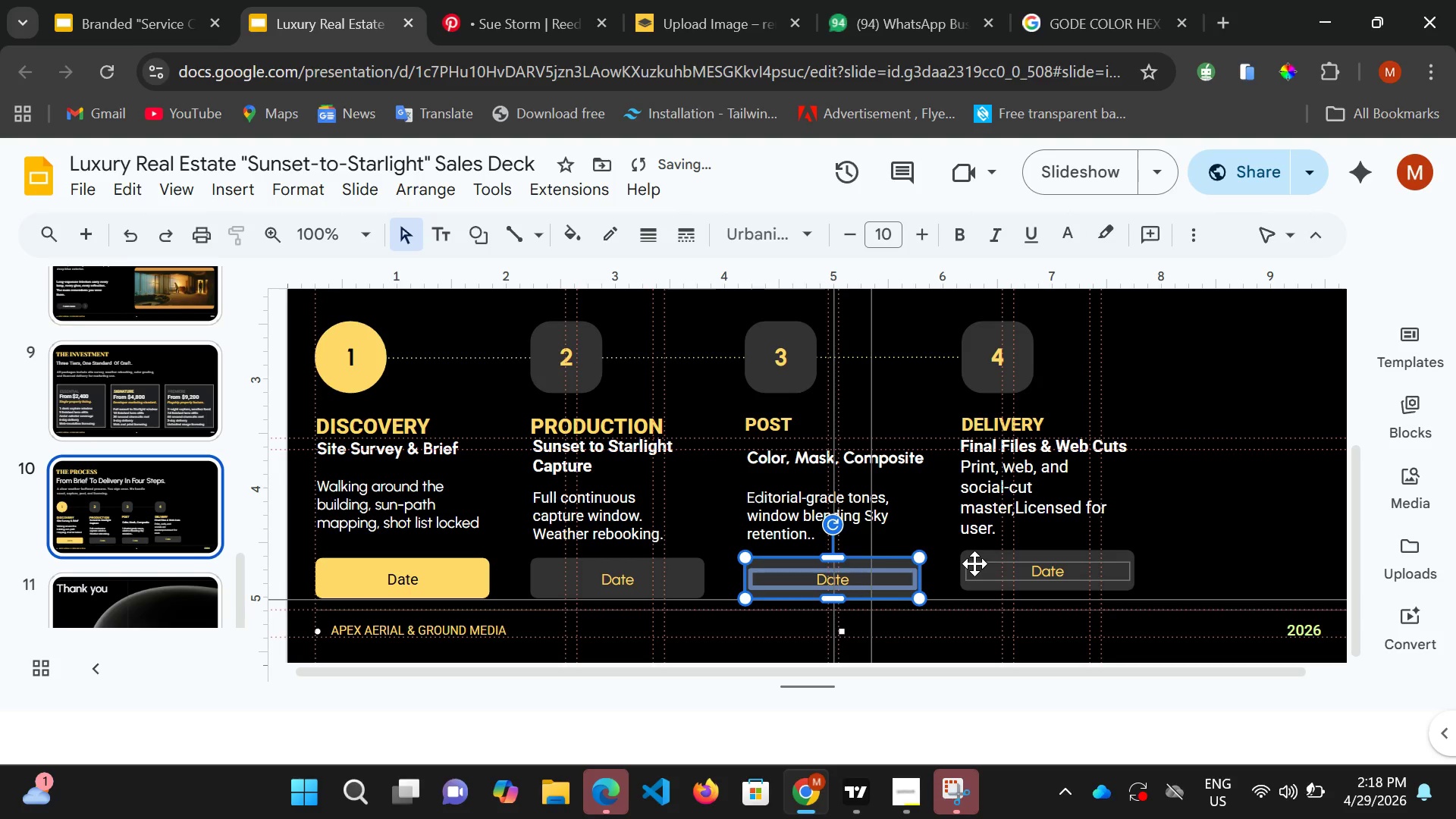 
left_click([974, 563])
 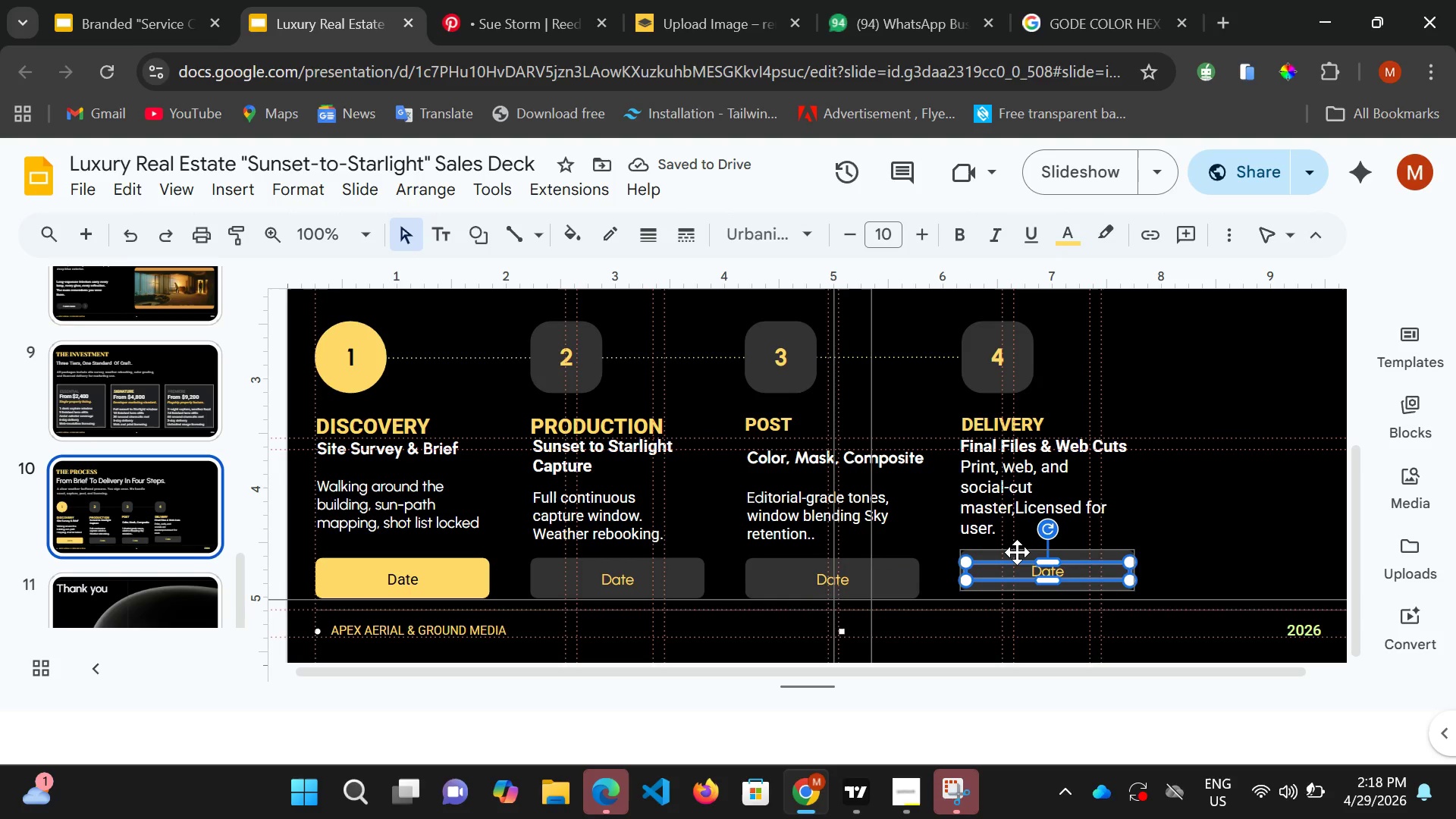 
key(Control+ControlLeft)
 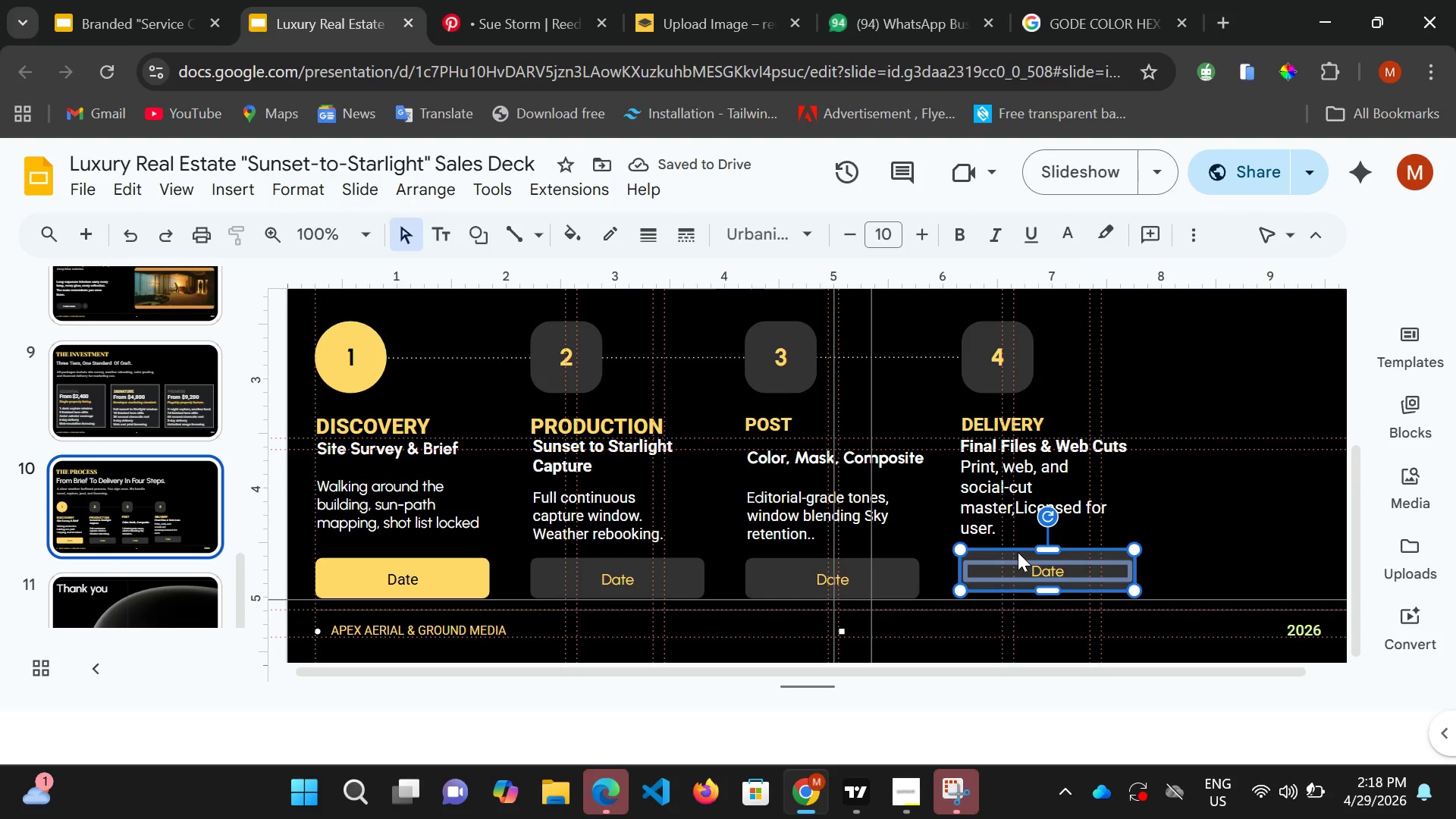 
hold_key(key=ArrowDown, duration=0.75)
 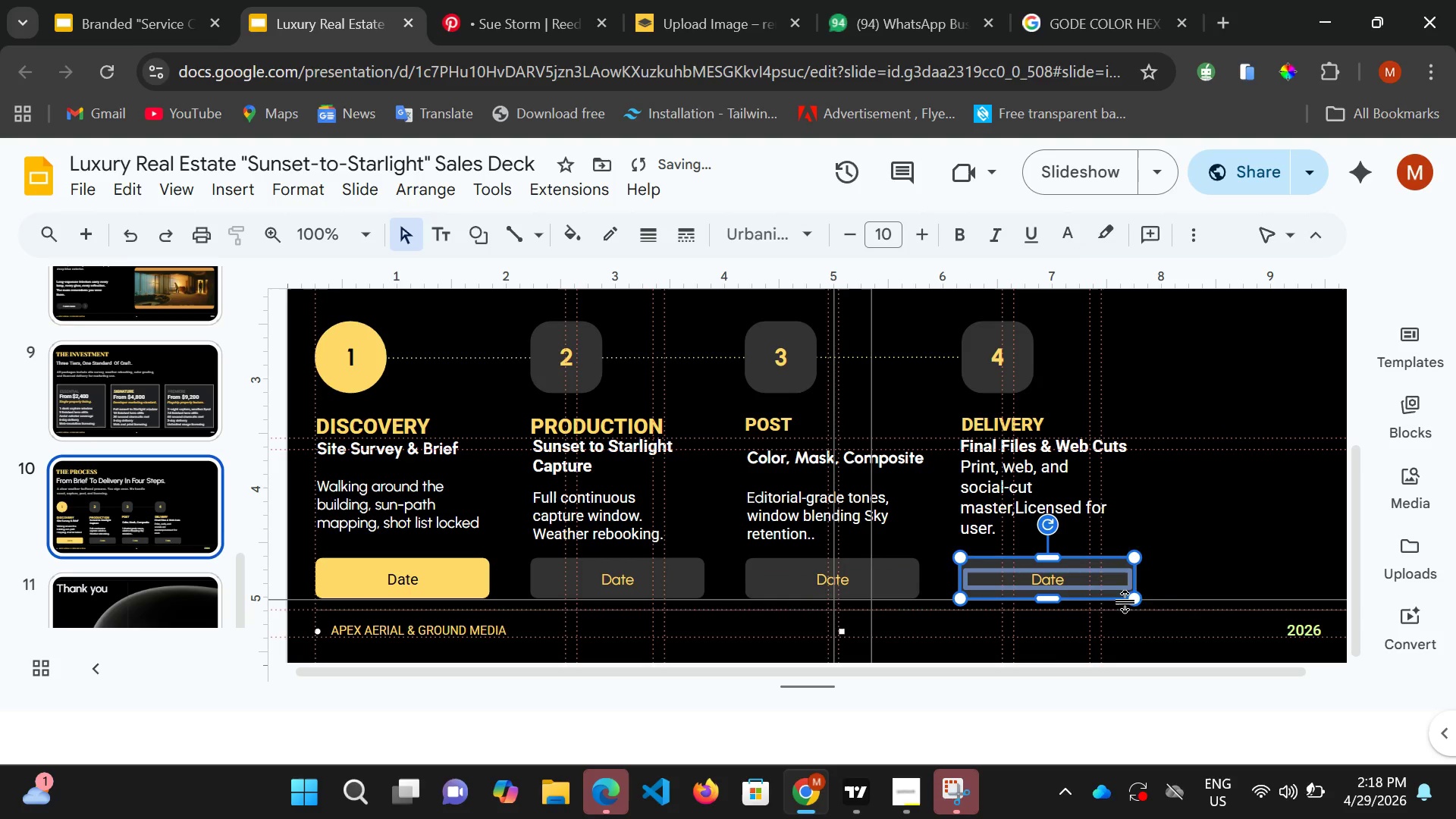 
left_click([1185, 579])
 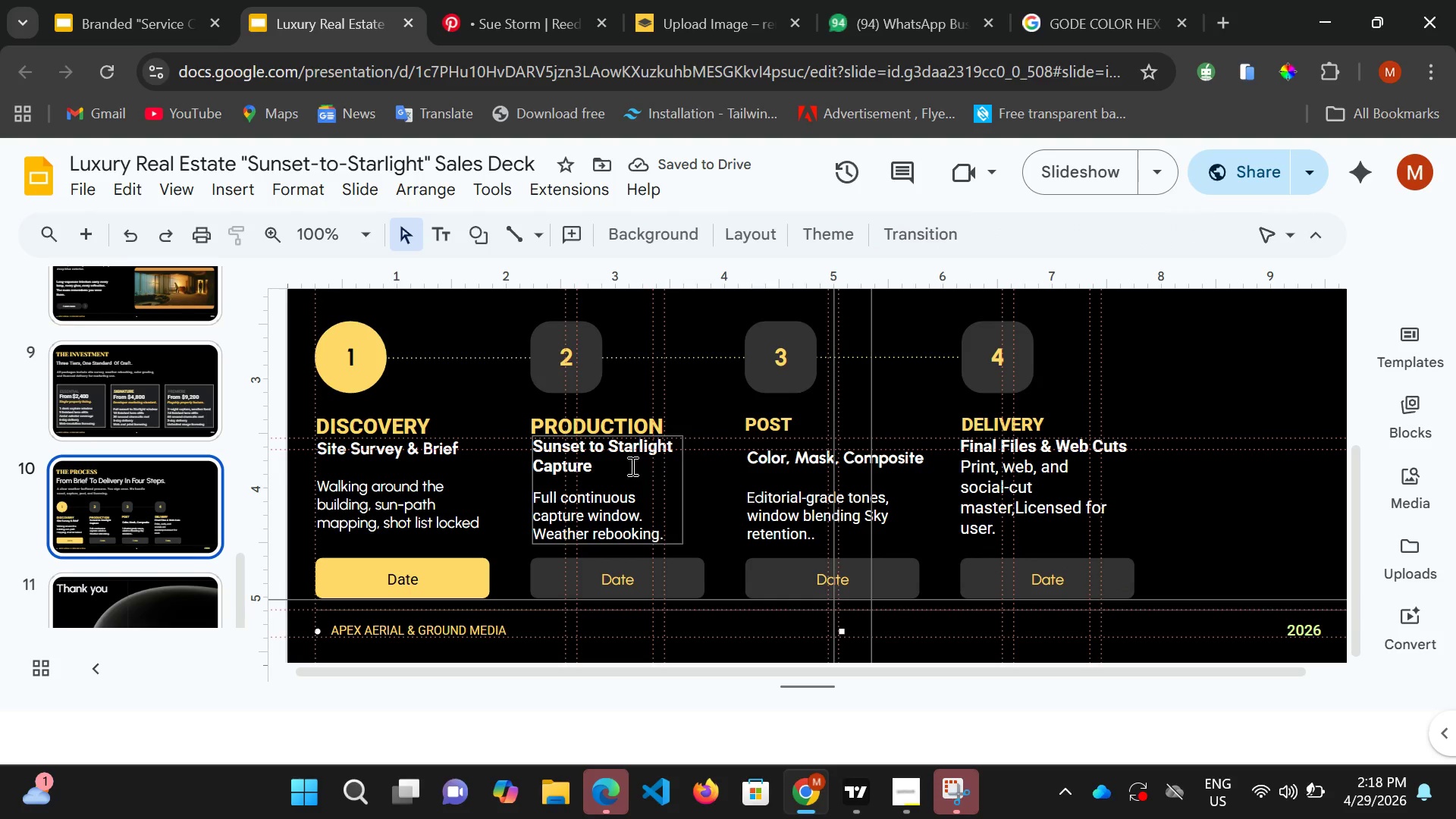 
scroll: coordinate [415, 336], scroll_direction: up, amount: 1.0
 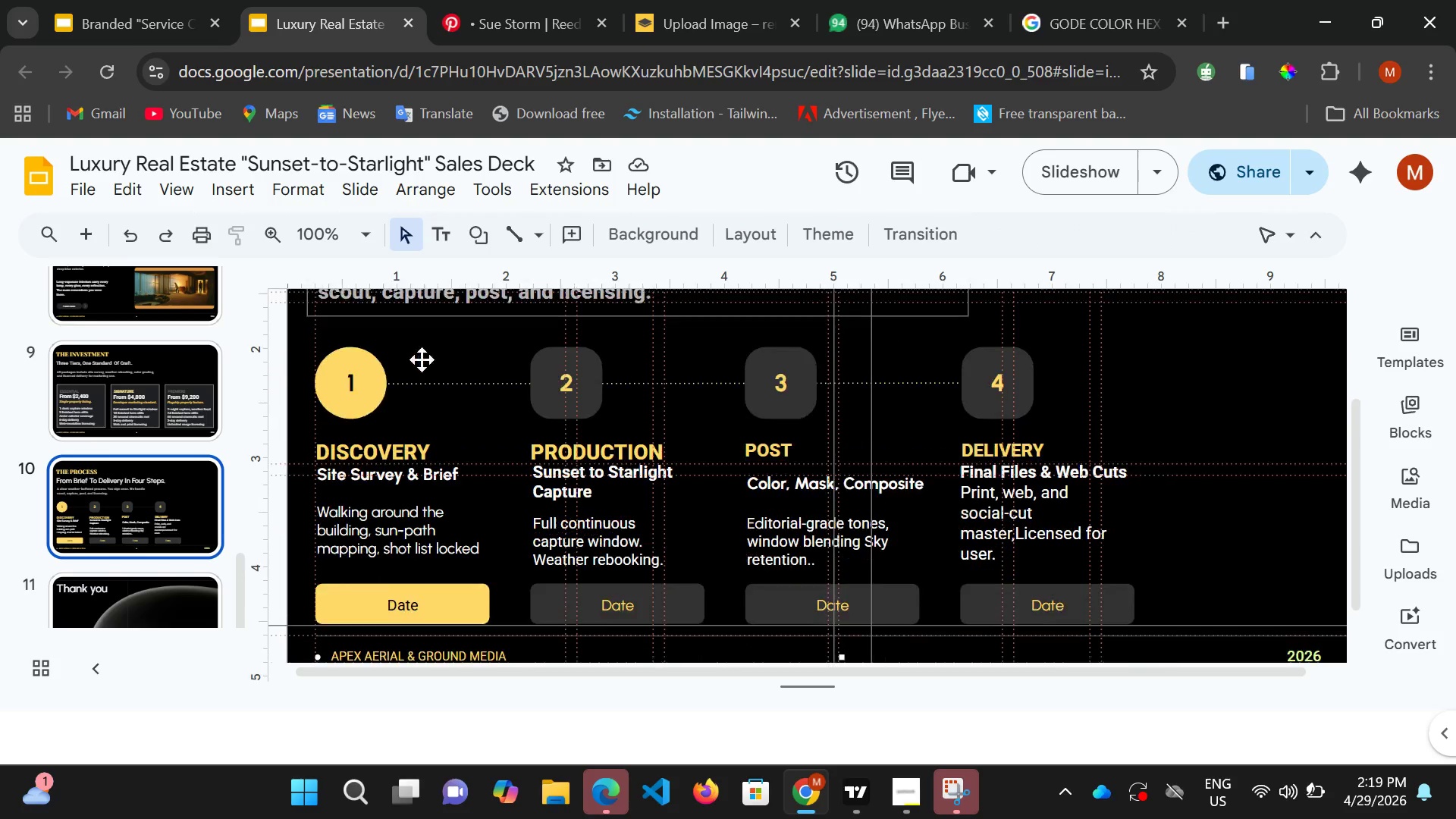 
scroll: coordinate [421, 359], scroll_direction: down, amount: 2.0
 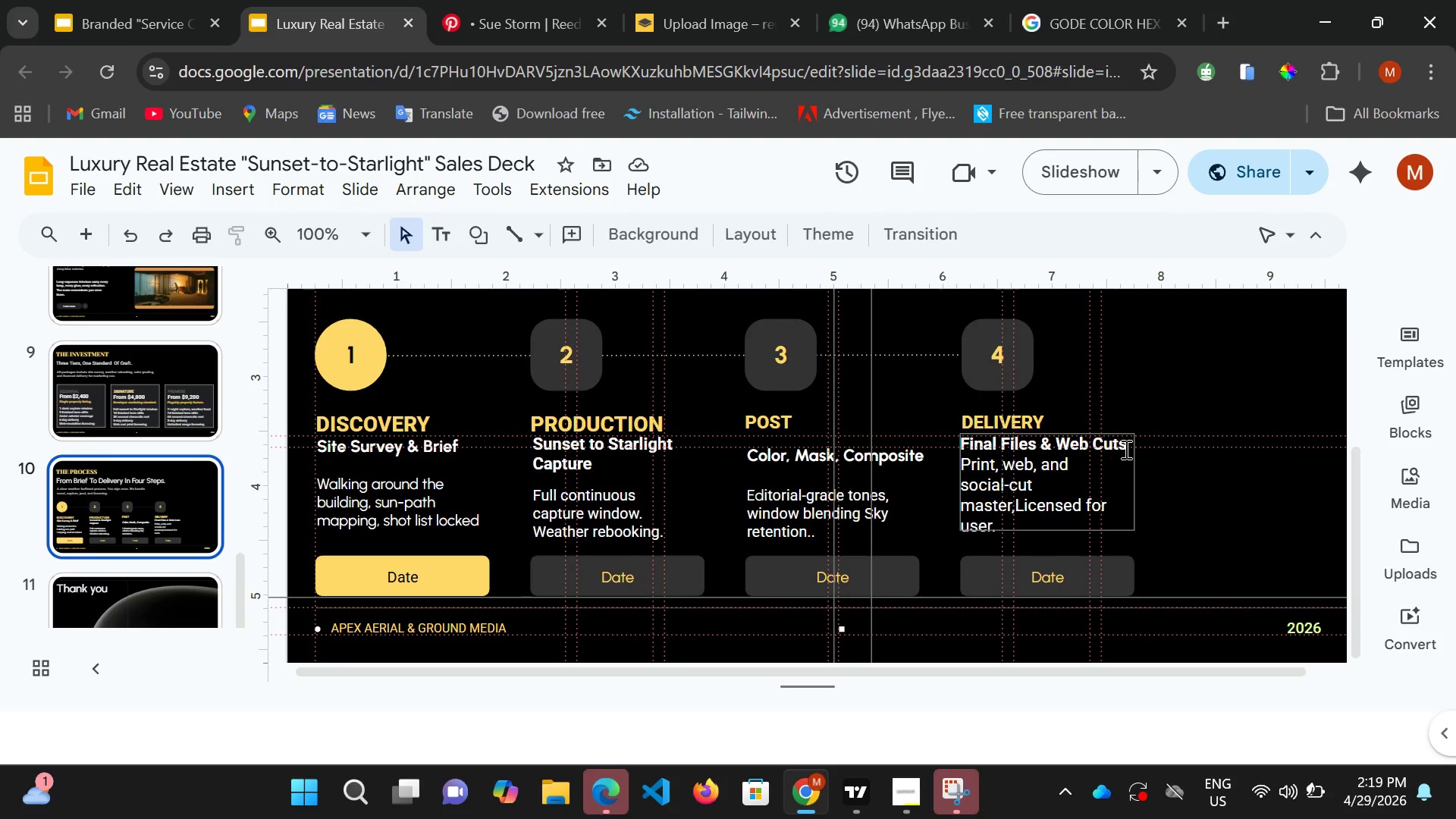 
left_click([1127, 447])
 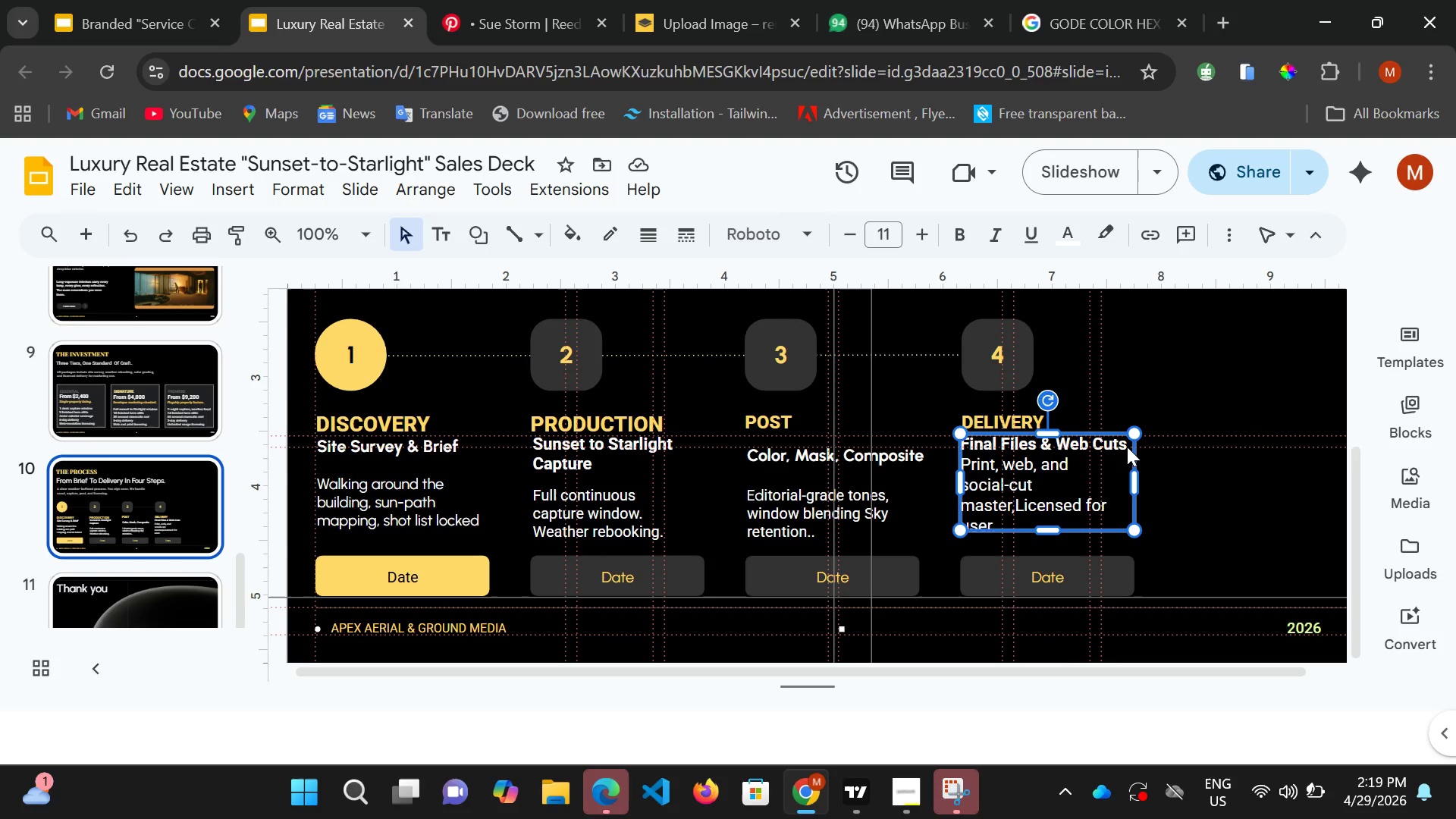 
left_click([1127, 447])
 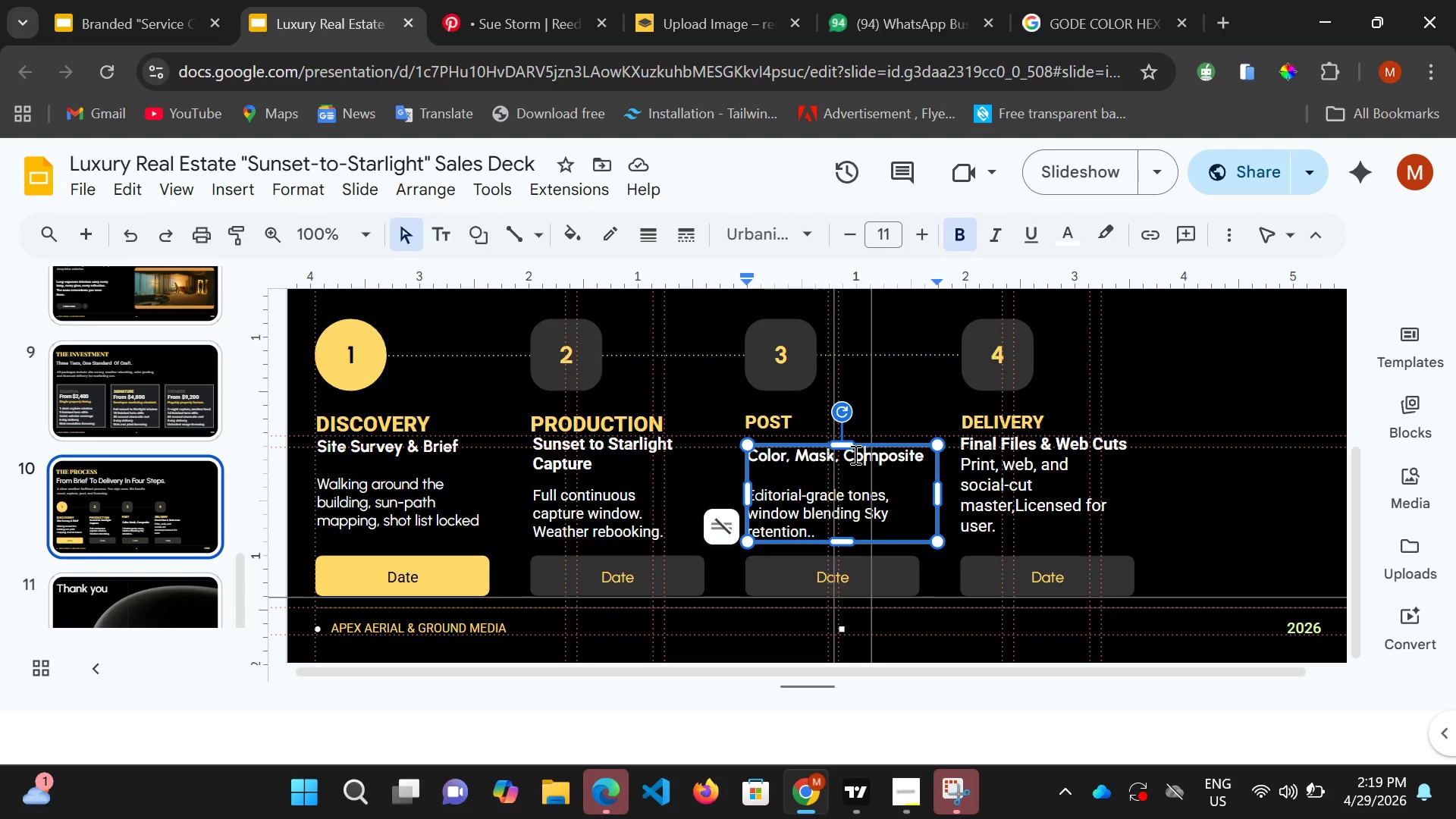 
wait(7.83)
 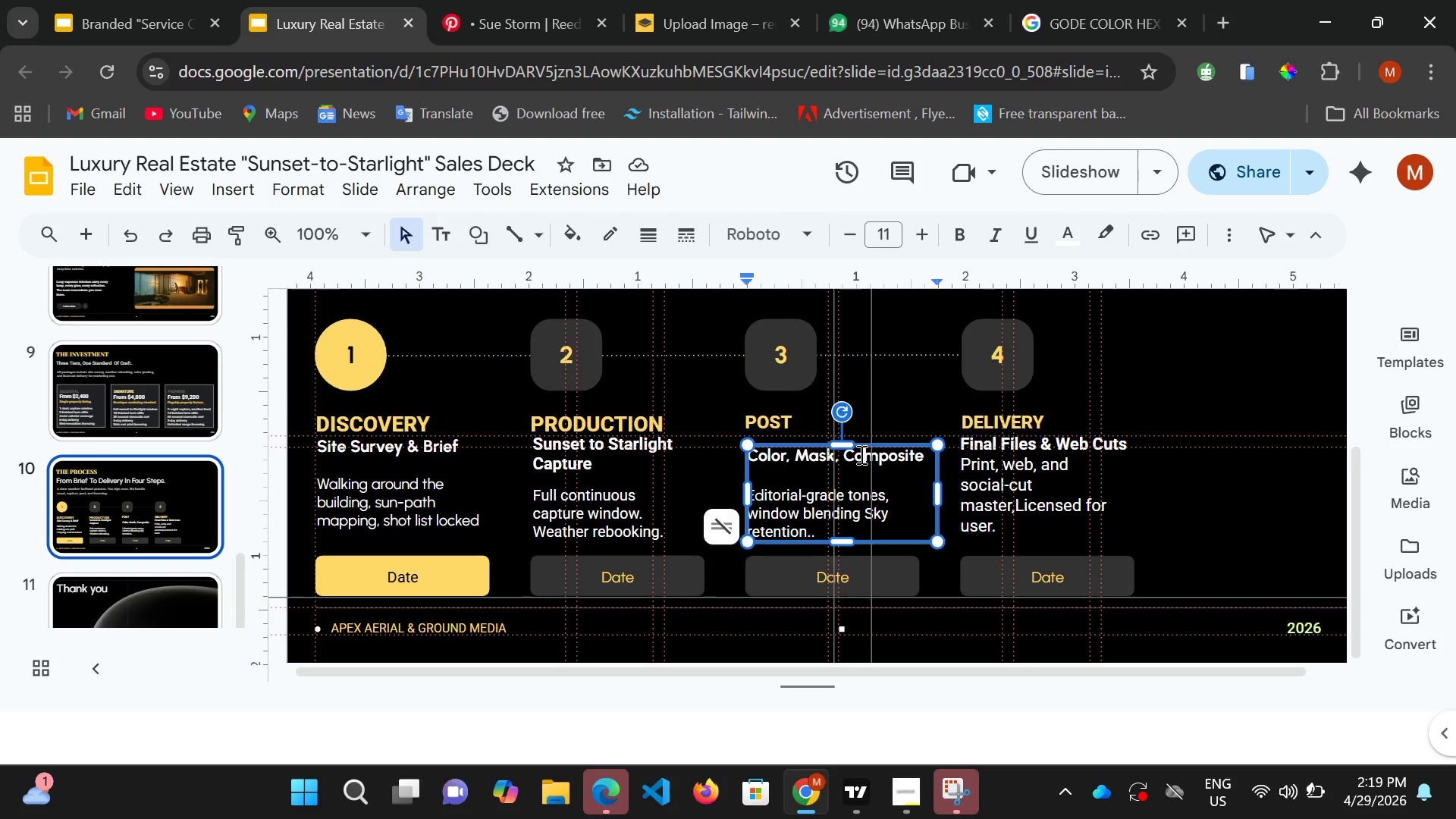 
left_click([582, 447])
 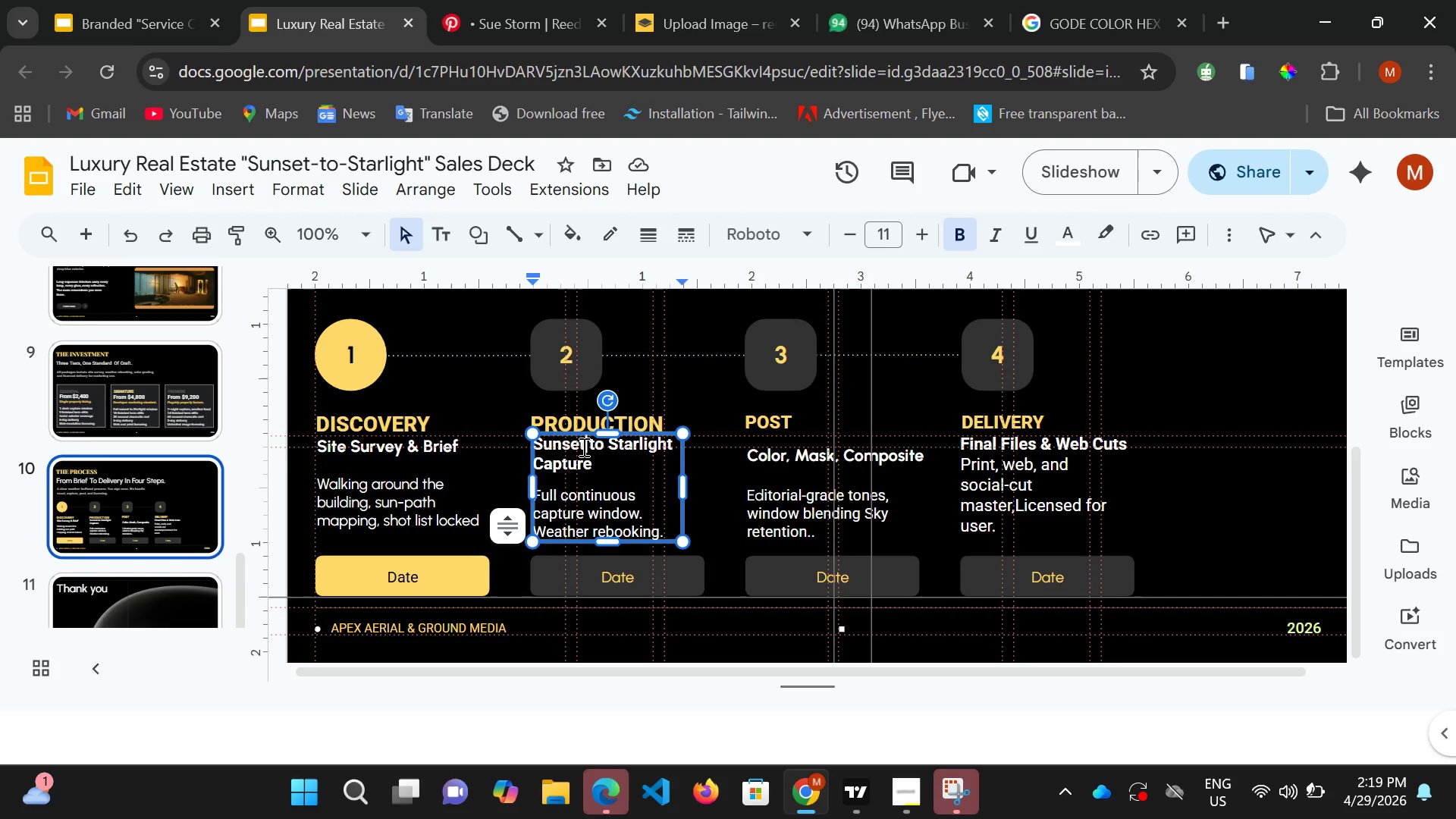 
key(ArrowDown)
 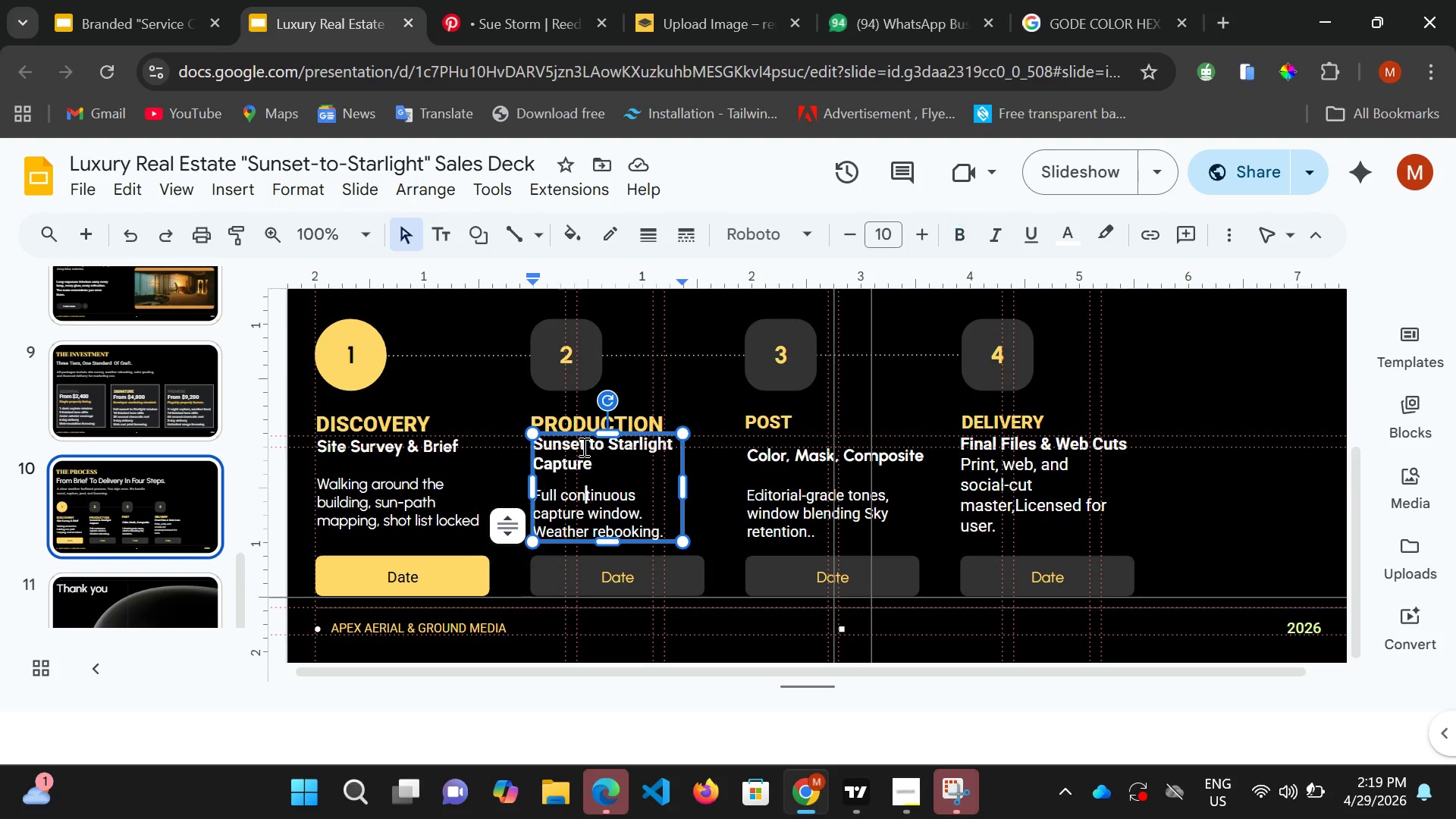 
key(ArrowDown)
 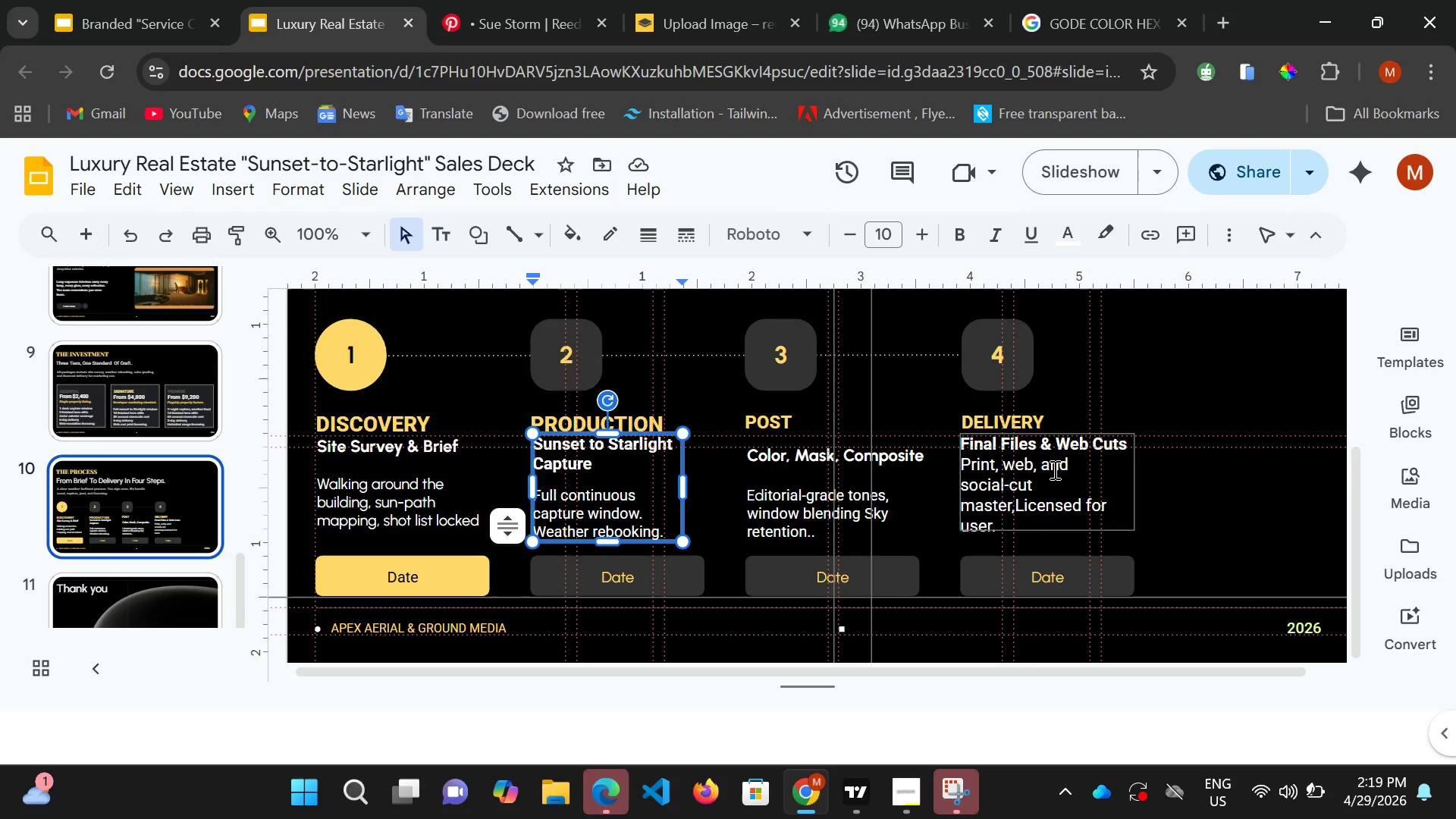 
left_click([1066, 466])
 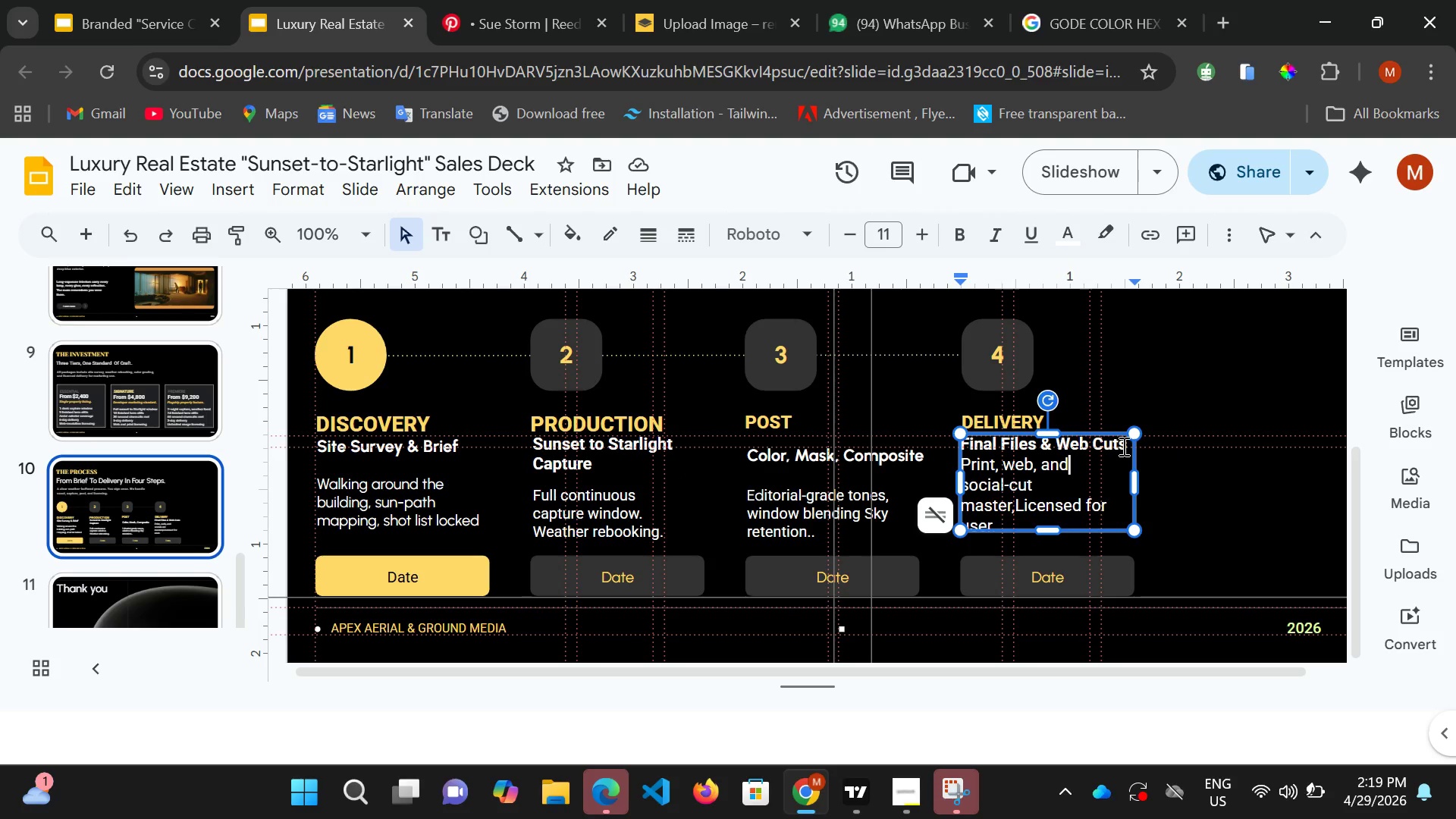 
left_click([1122, 446])
 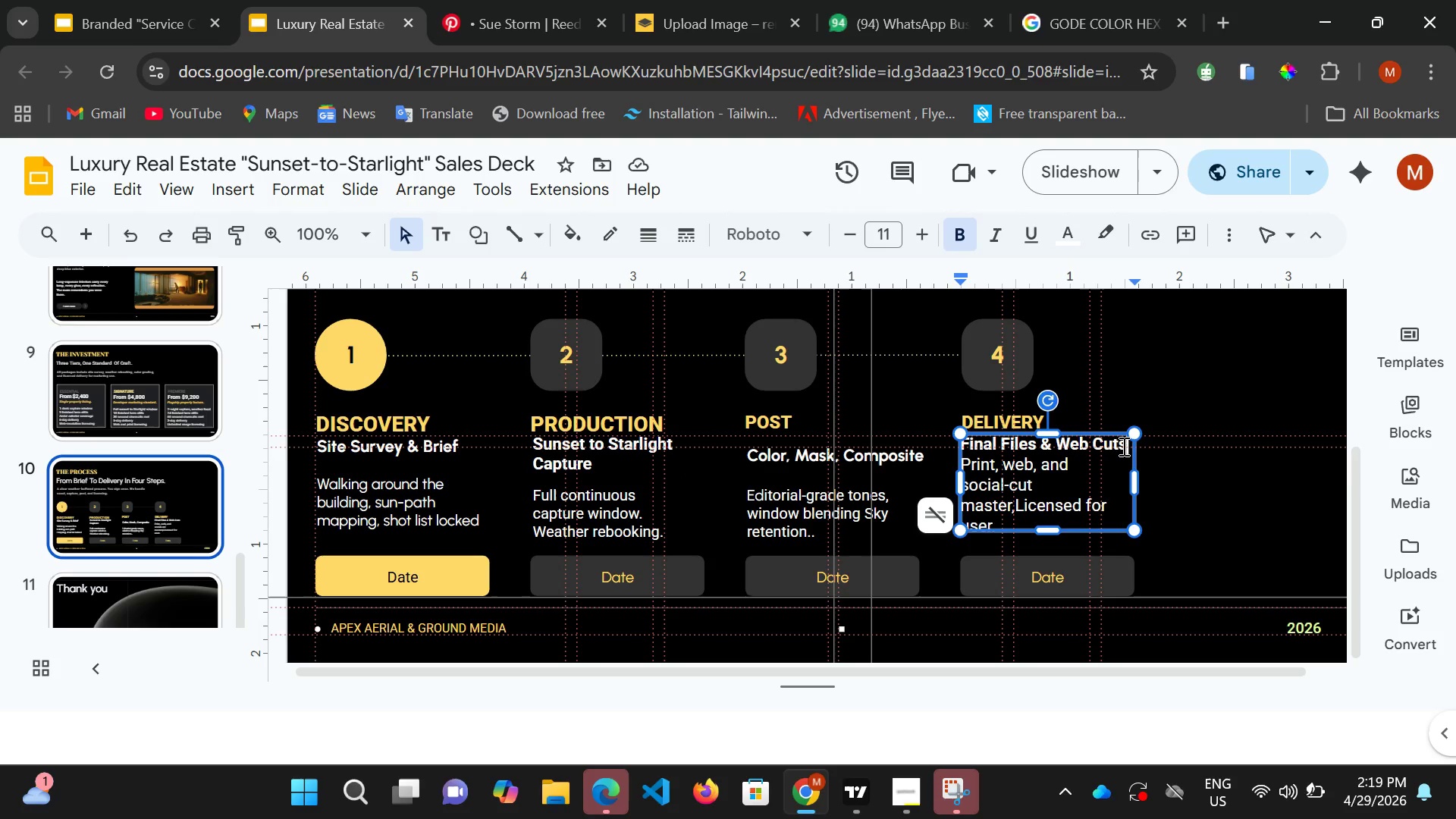 
key(Enter)
 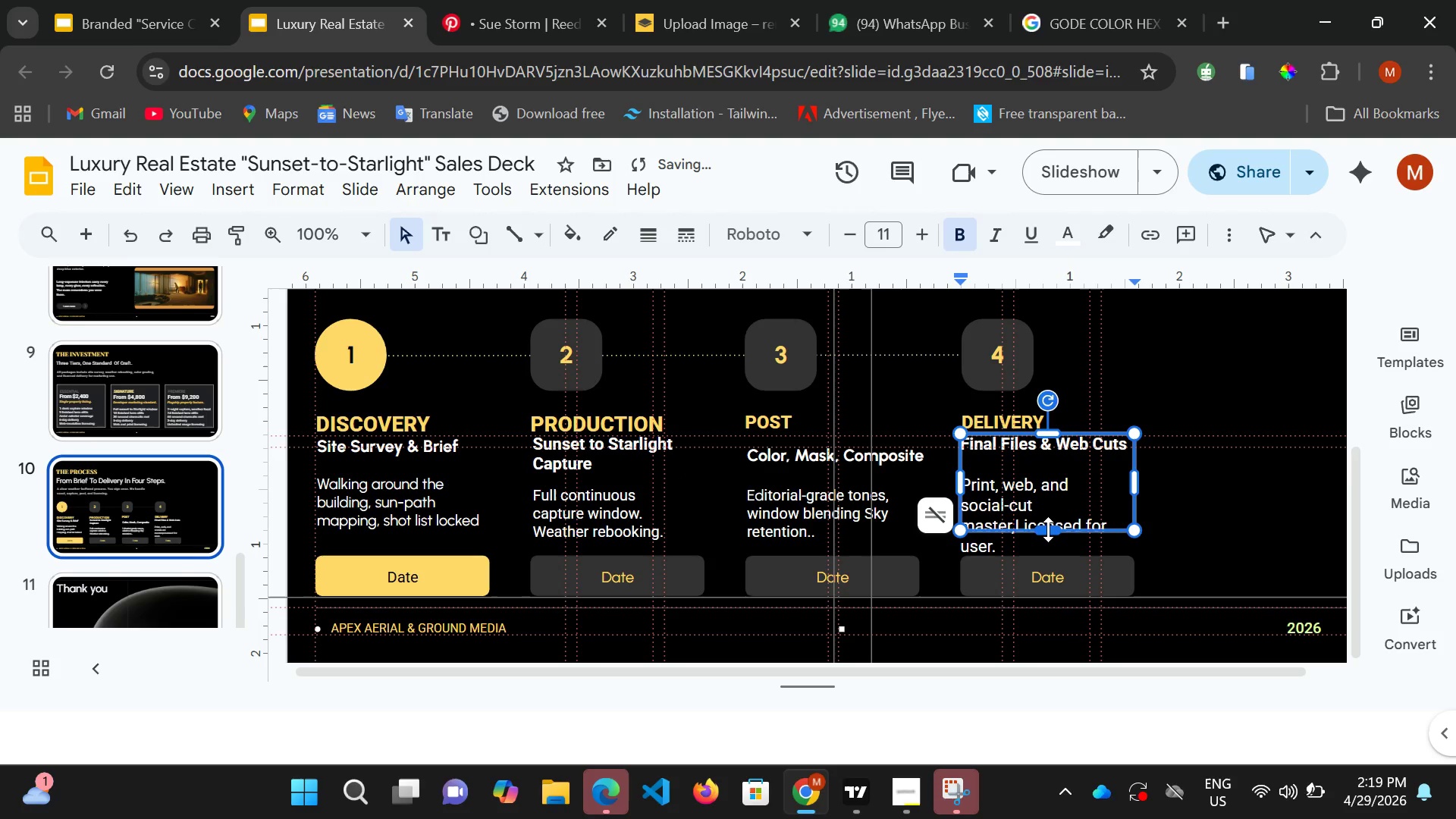 
left_click_drag(start_coordinate=[1048, 528], to_coordinate=[1045, 557])
 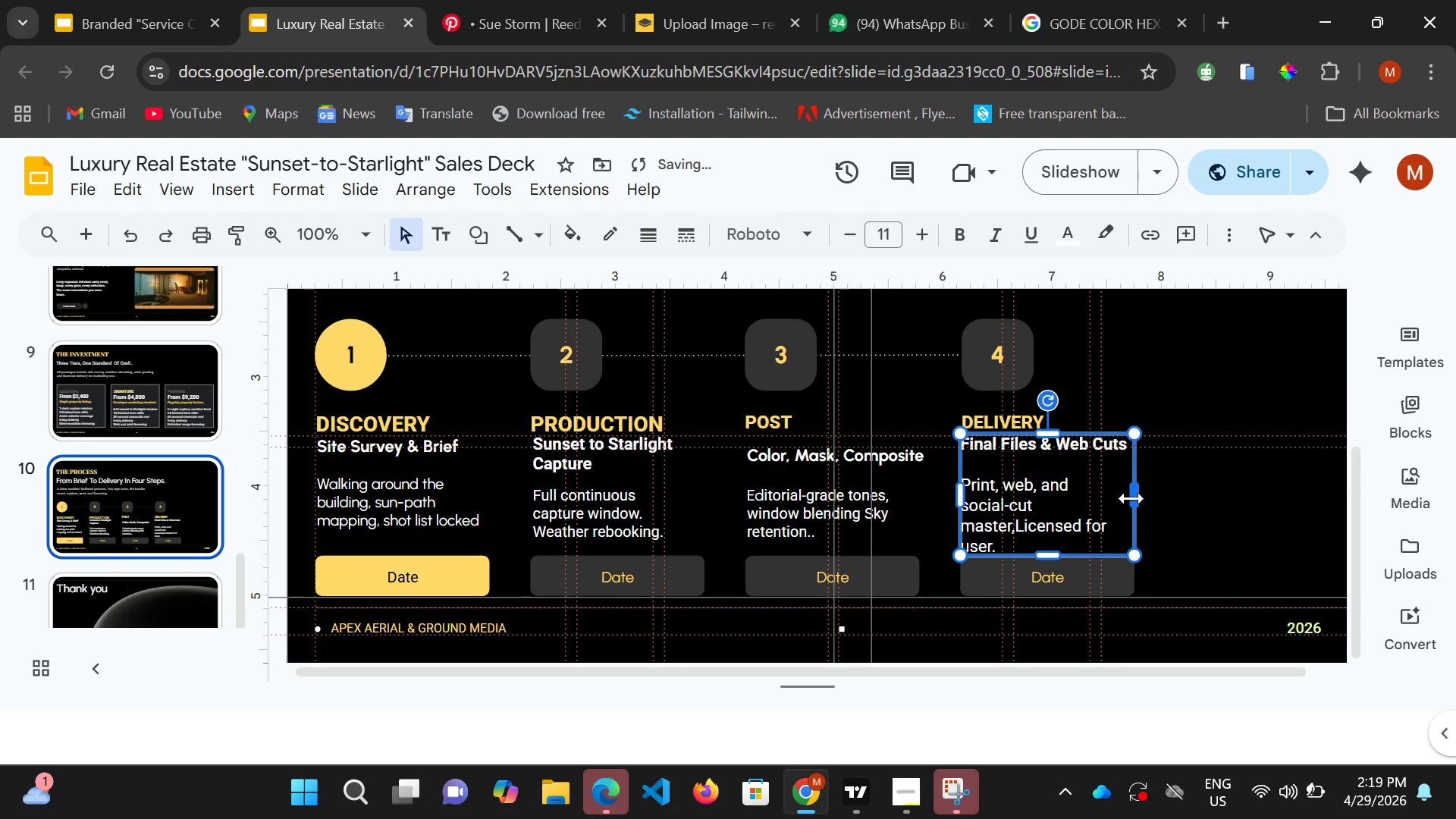 
left_click_drag(start_coordinate=[1131, 498], to_coordinate=[1144, 491])
 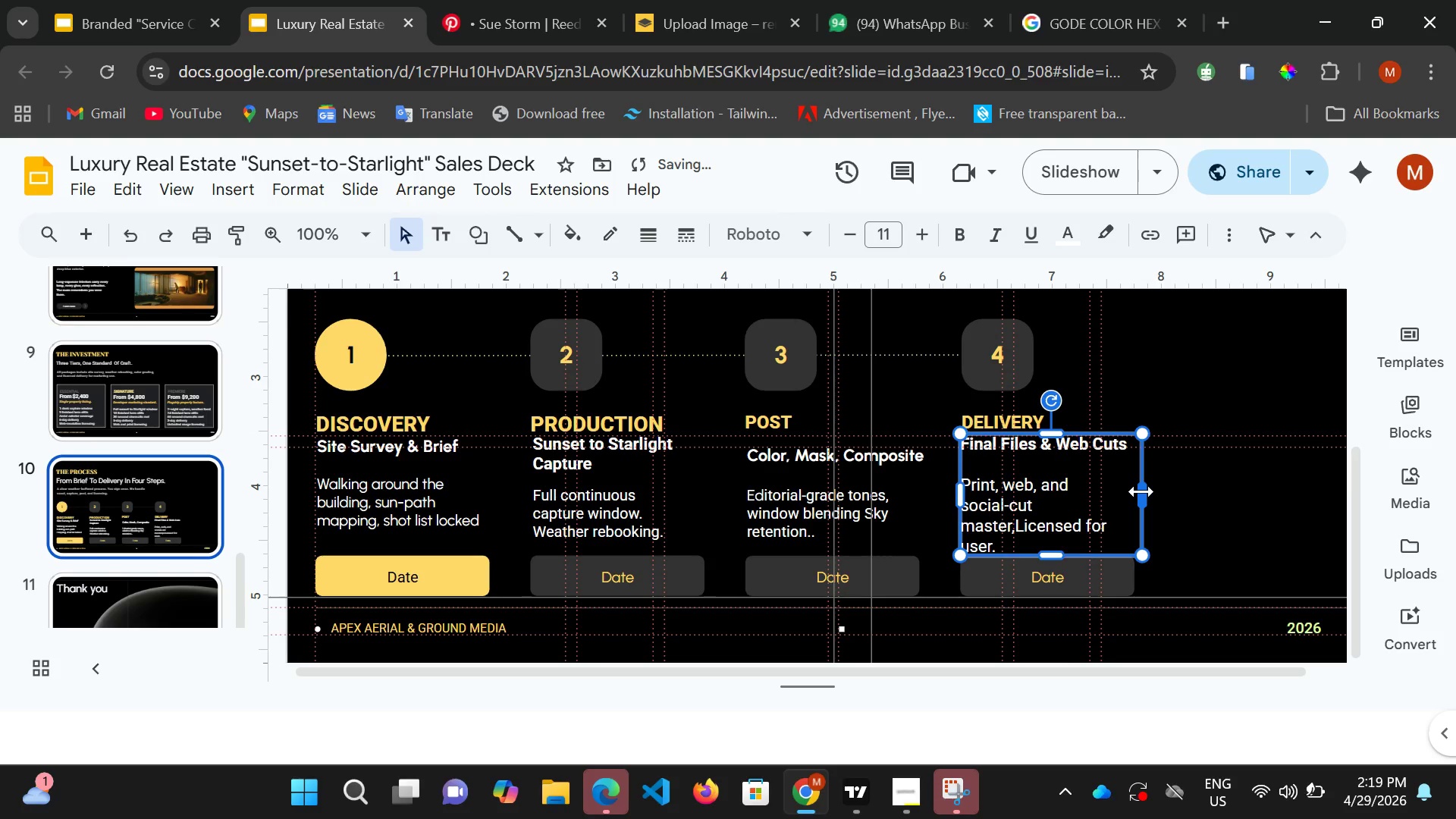 
left_click_drag(start_coordinate=[1141, 491], to_coordinate=[1160, 491])
 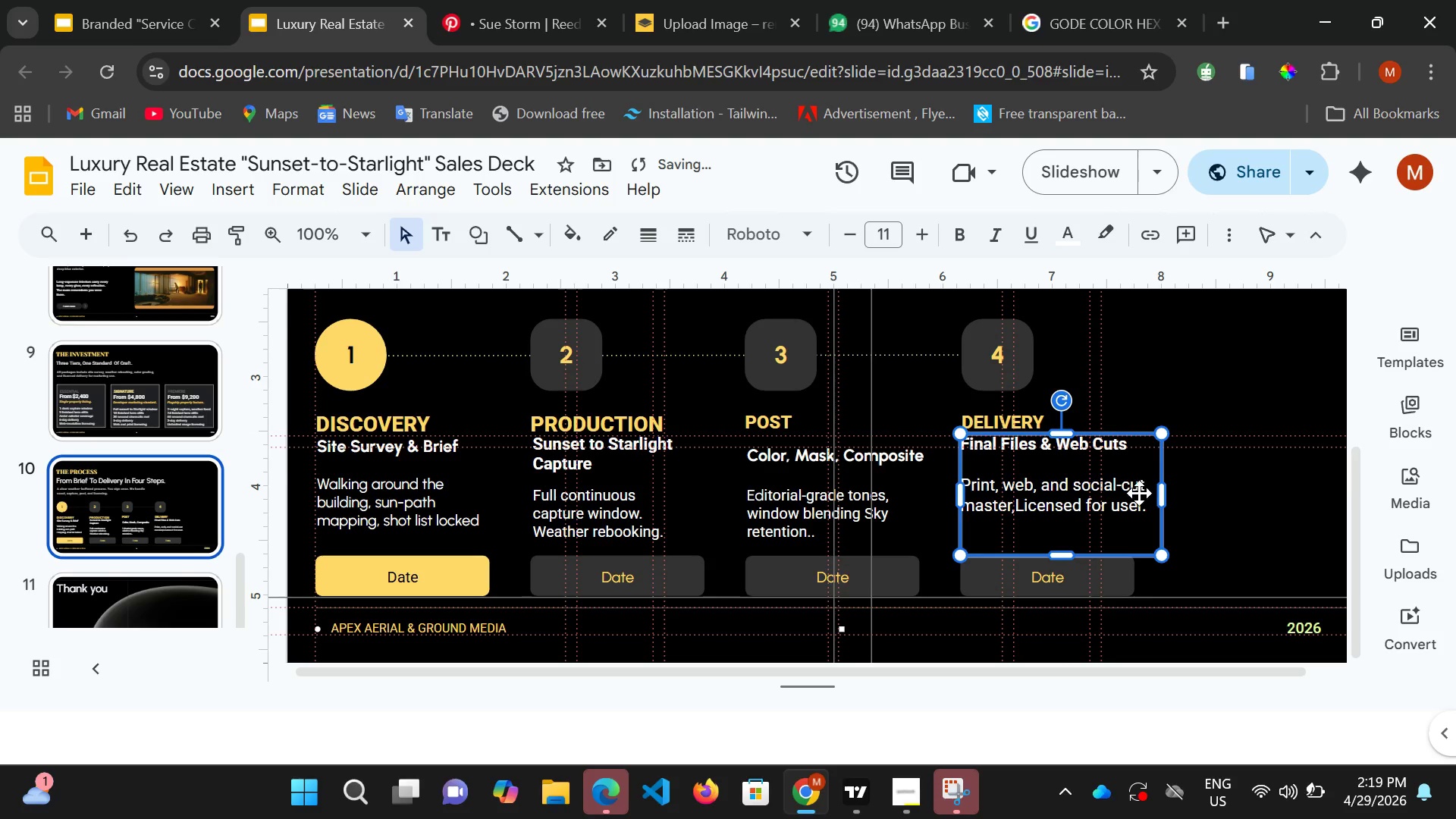 
left_click([1203, 490])
 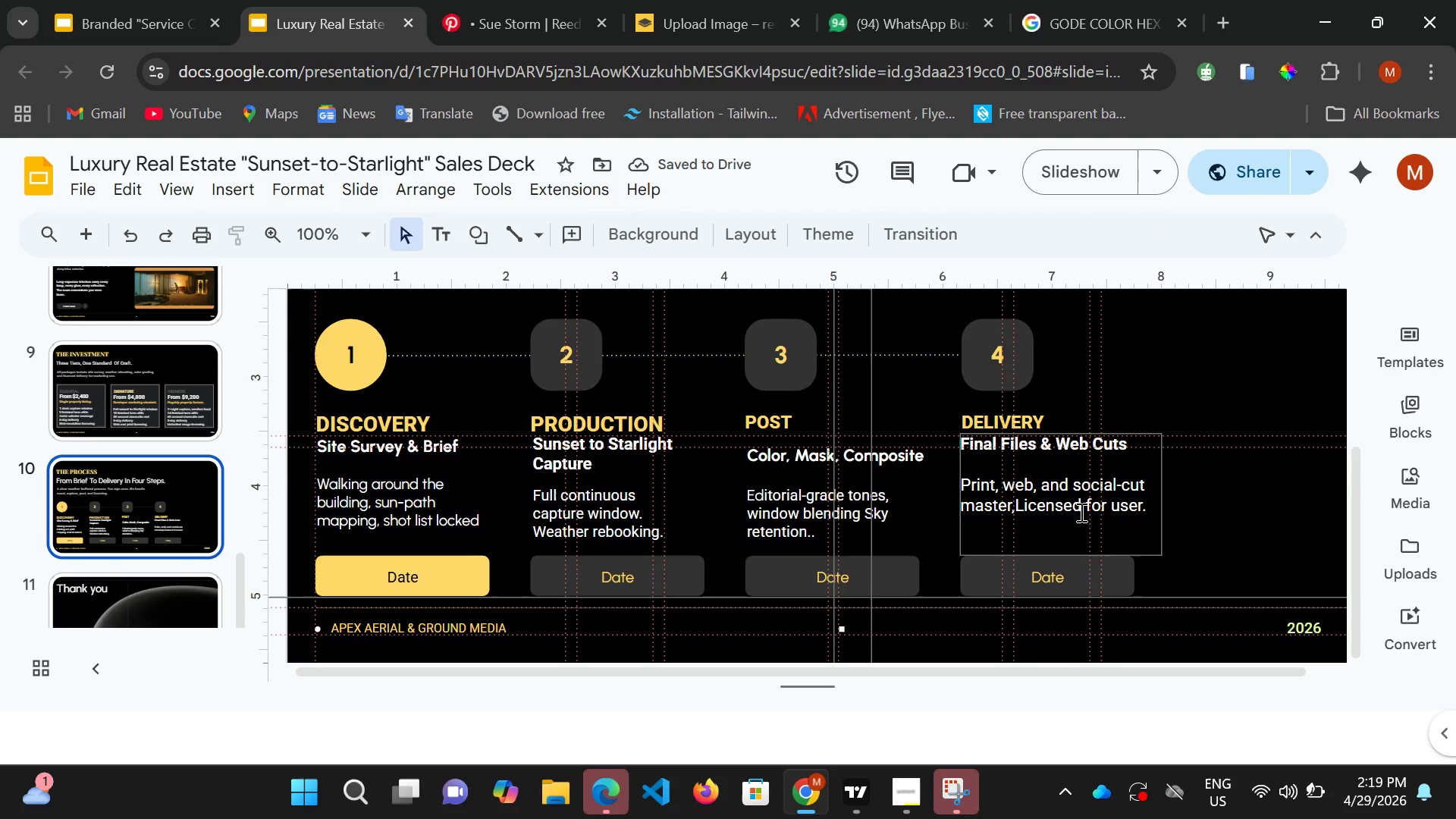 
left_click([1080, 512])
 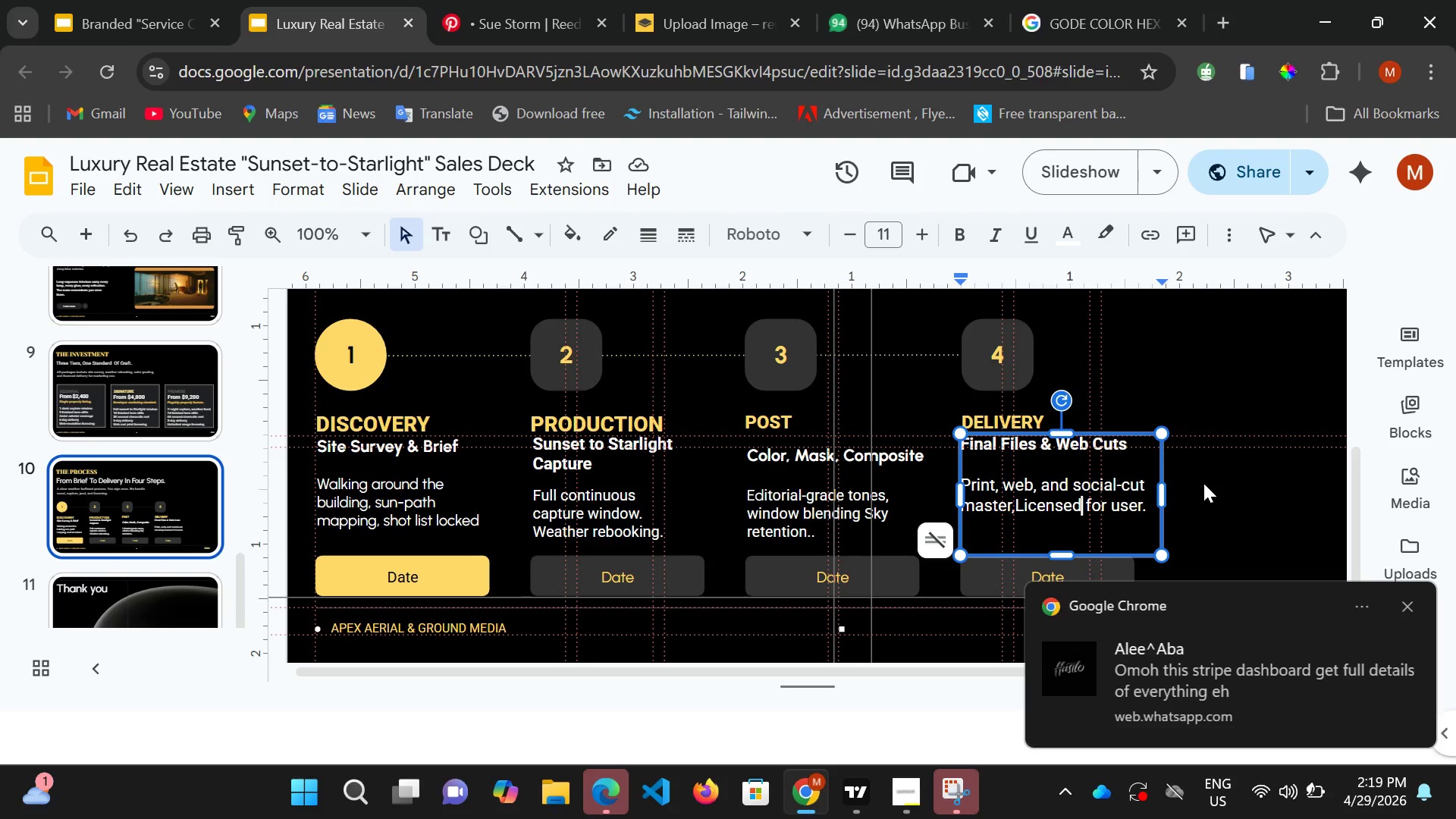 
wait(10.41)
 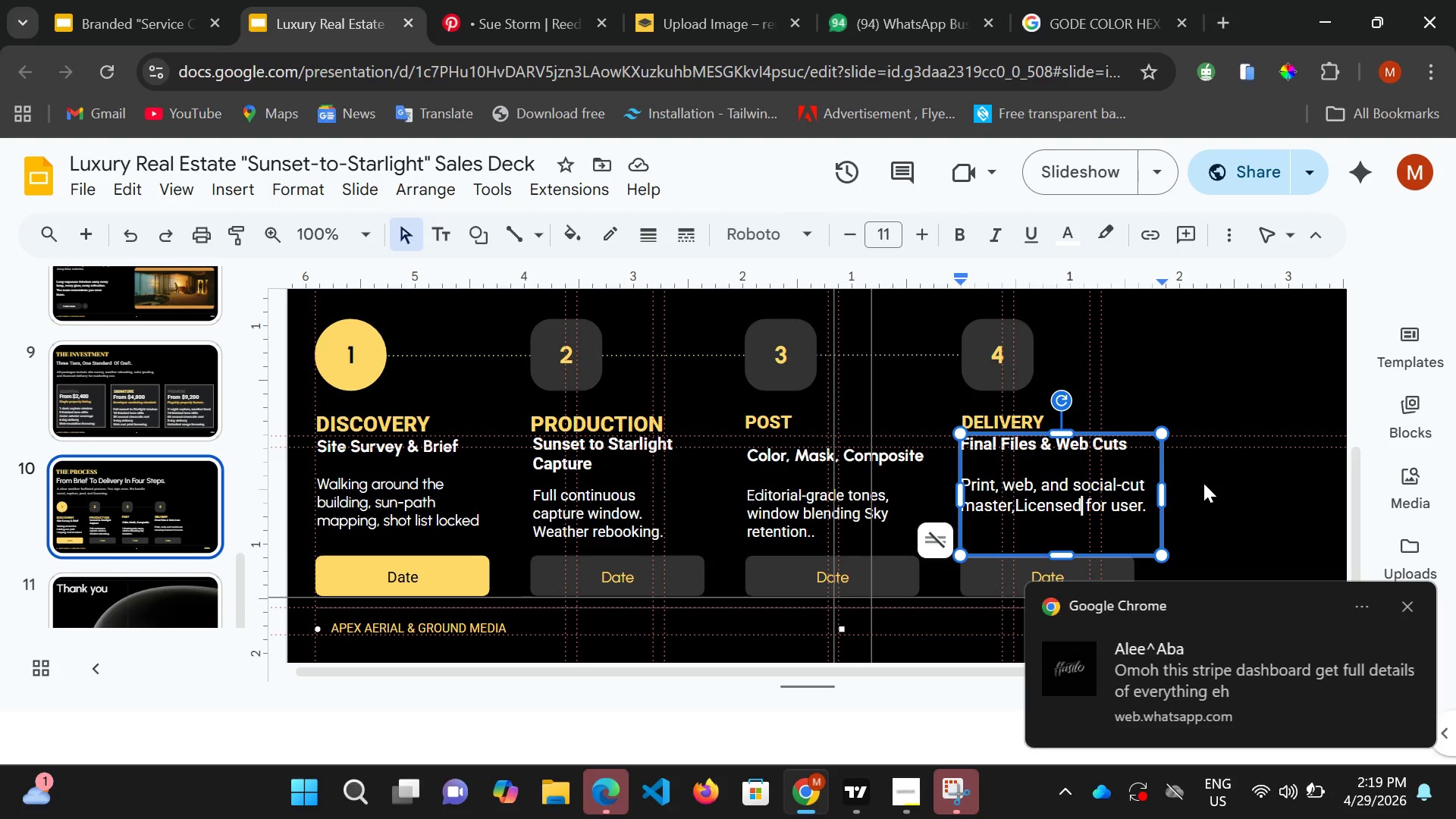 
left_click([1065, 435])
 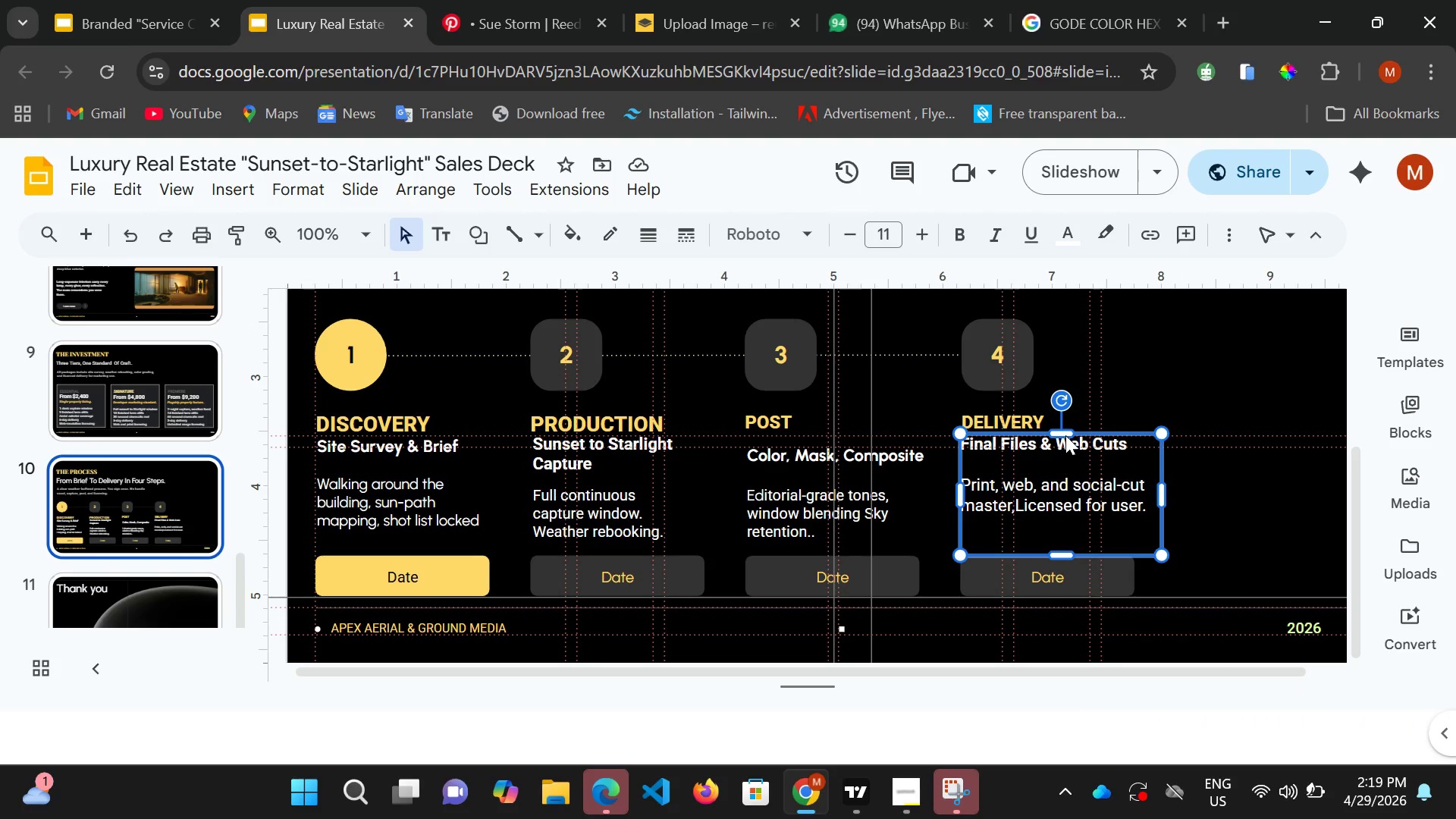 
hold_key(key=ArrowDown, duration=0.33)
 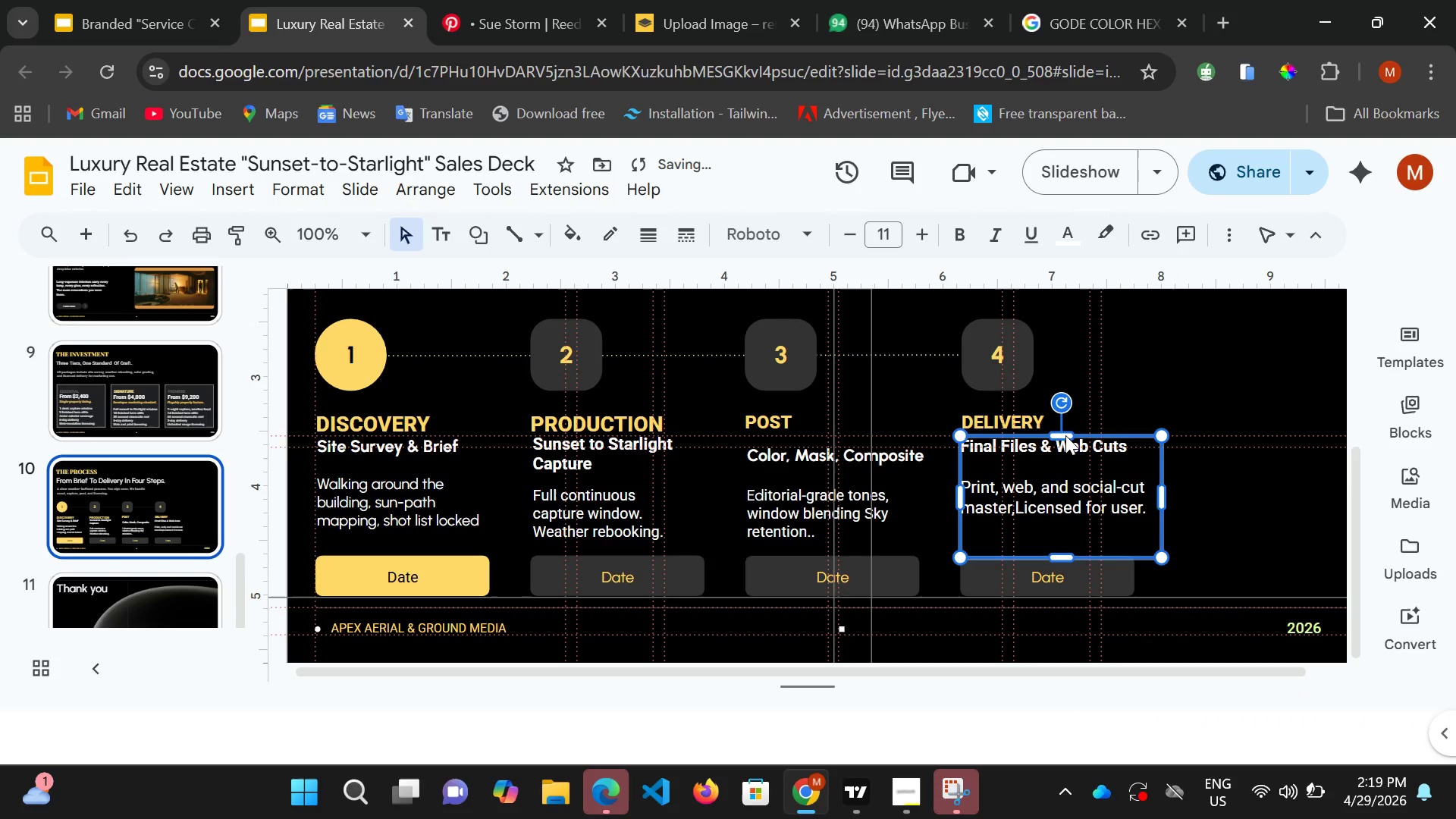 
key(ArrowDown)
 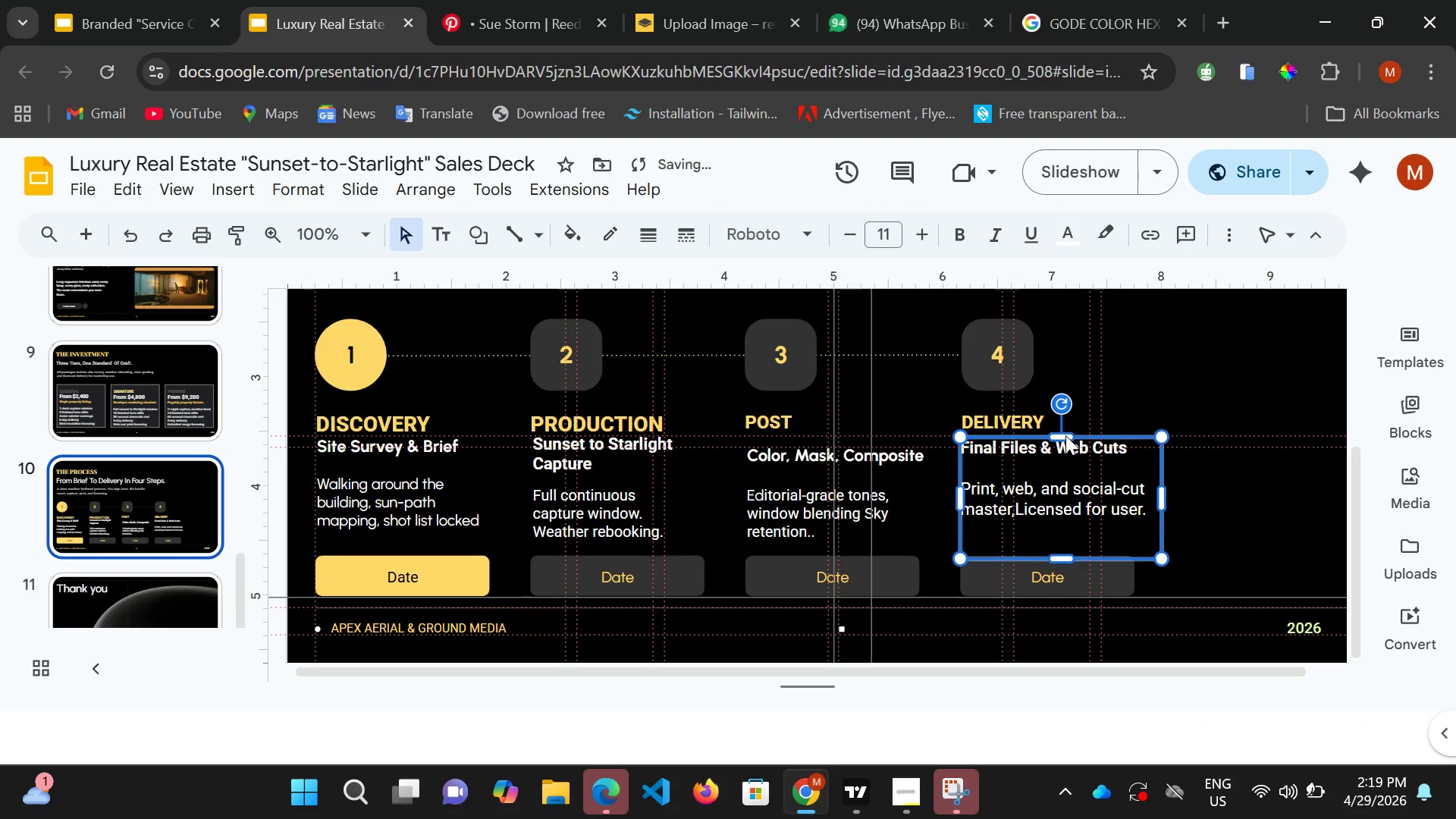 
key(ArrowDown)
 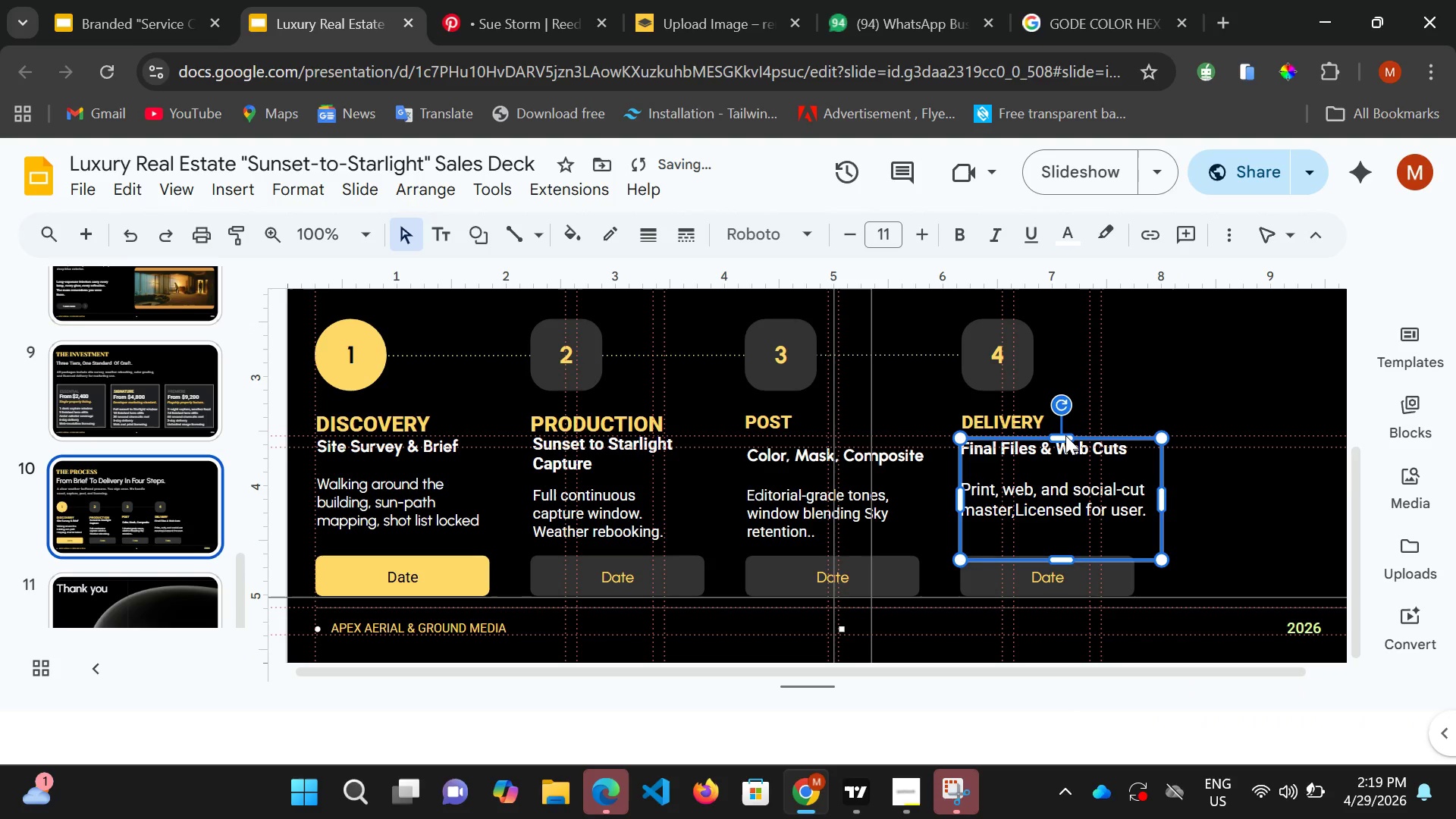 
key(ArrowDown)
 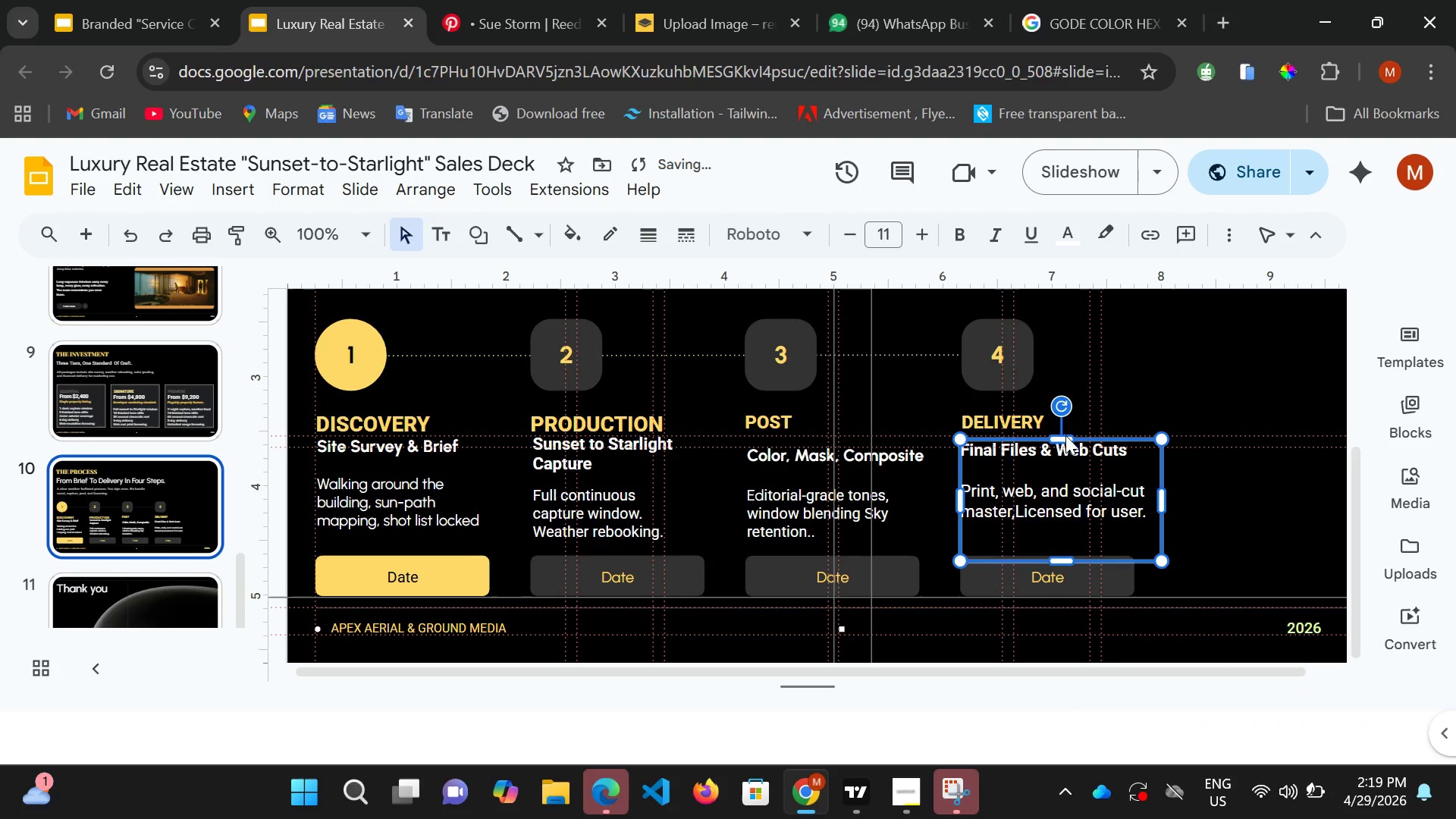 
key(ArrowDown)
 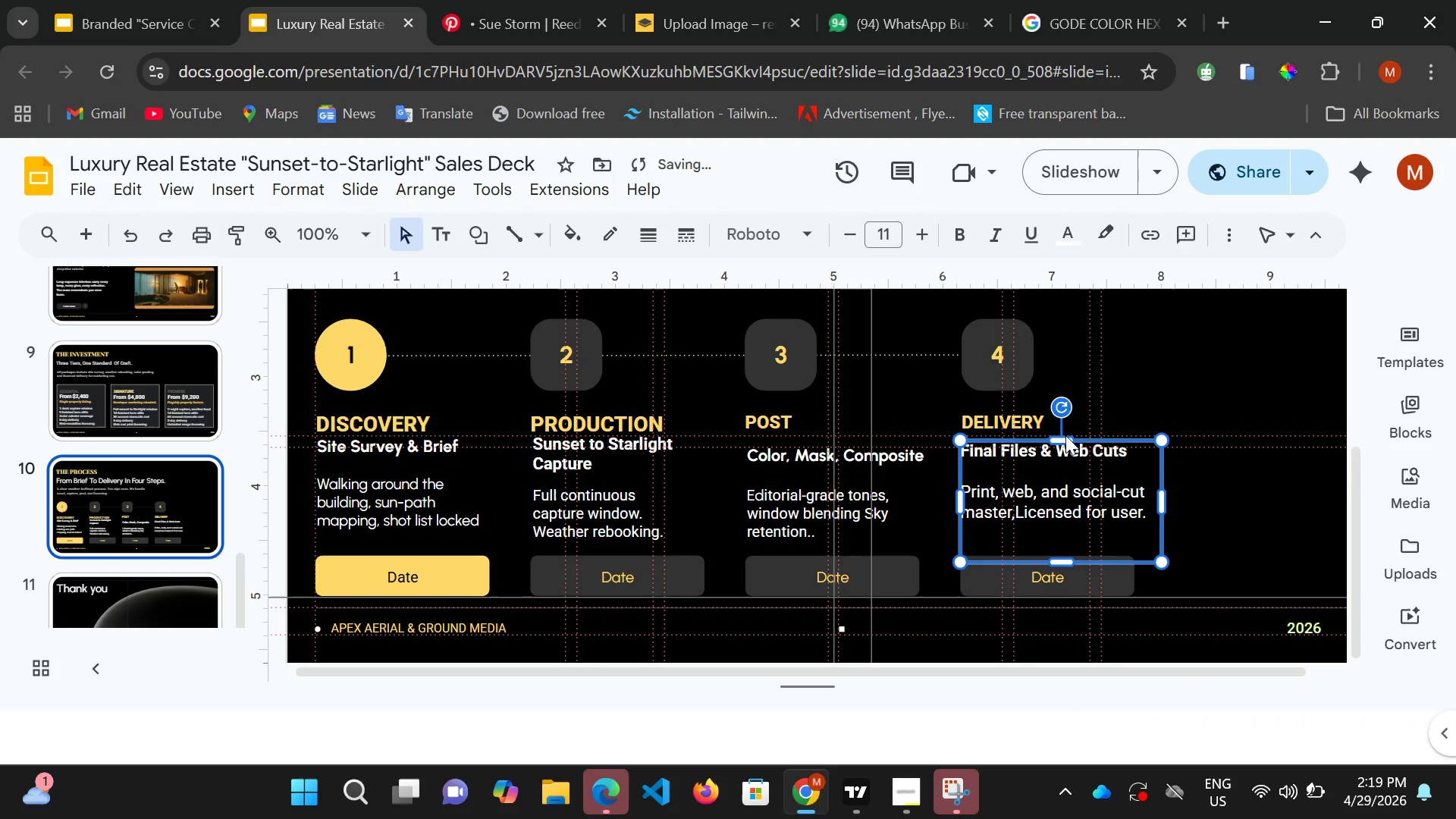 
key(ArrowDown)
 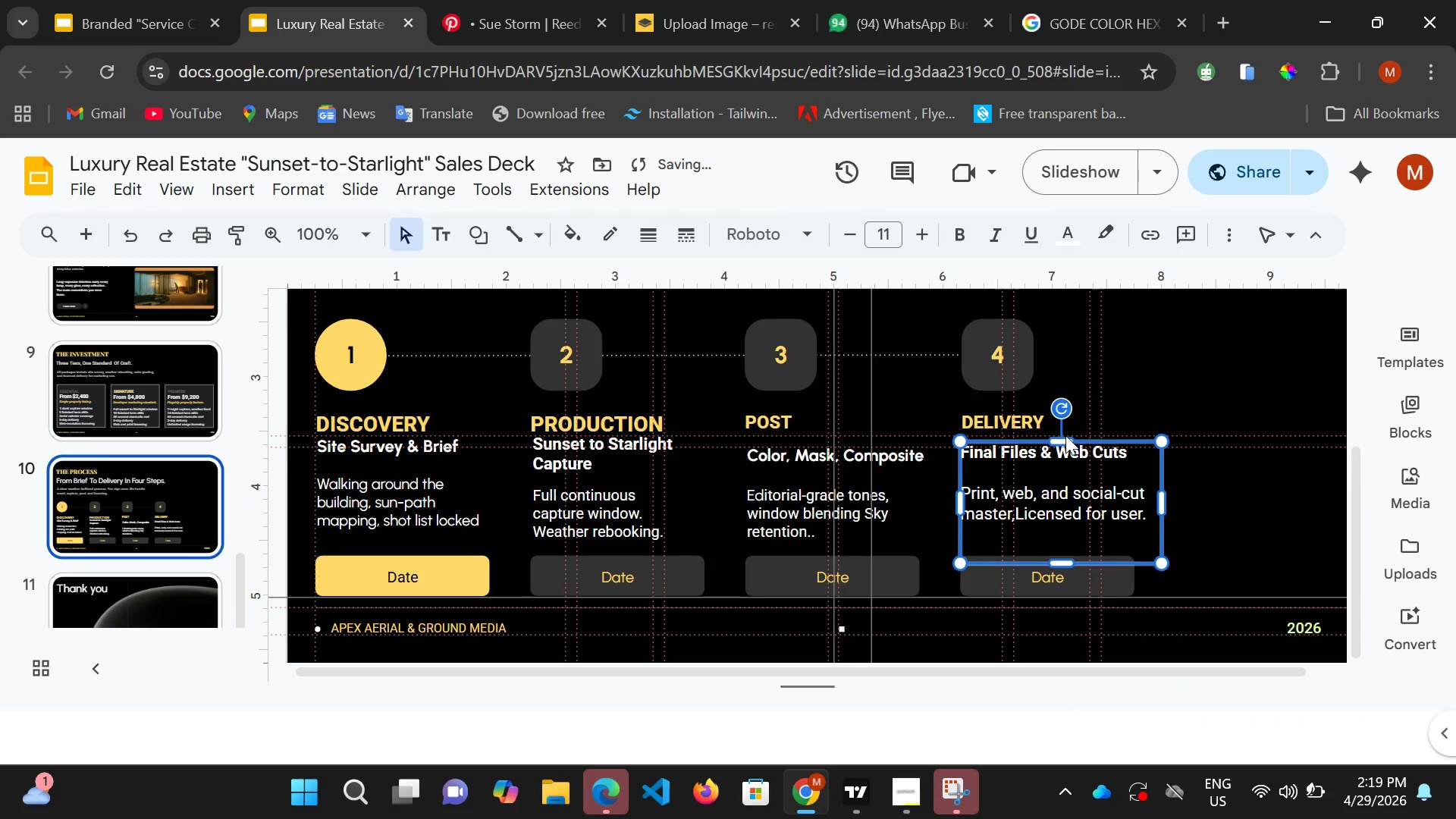 
key(ArrowDown)
 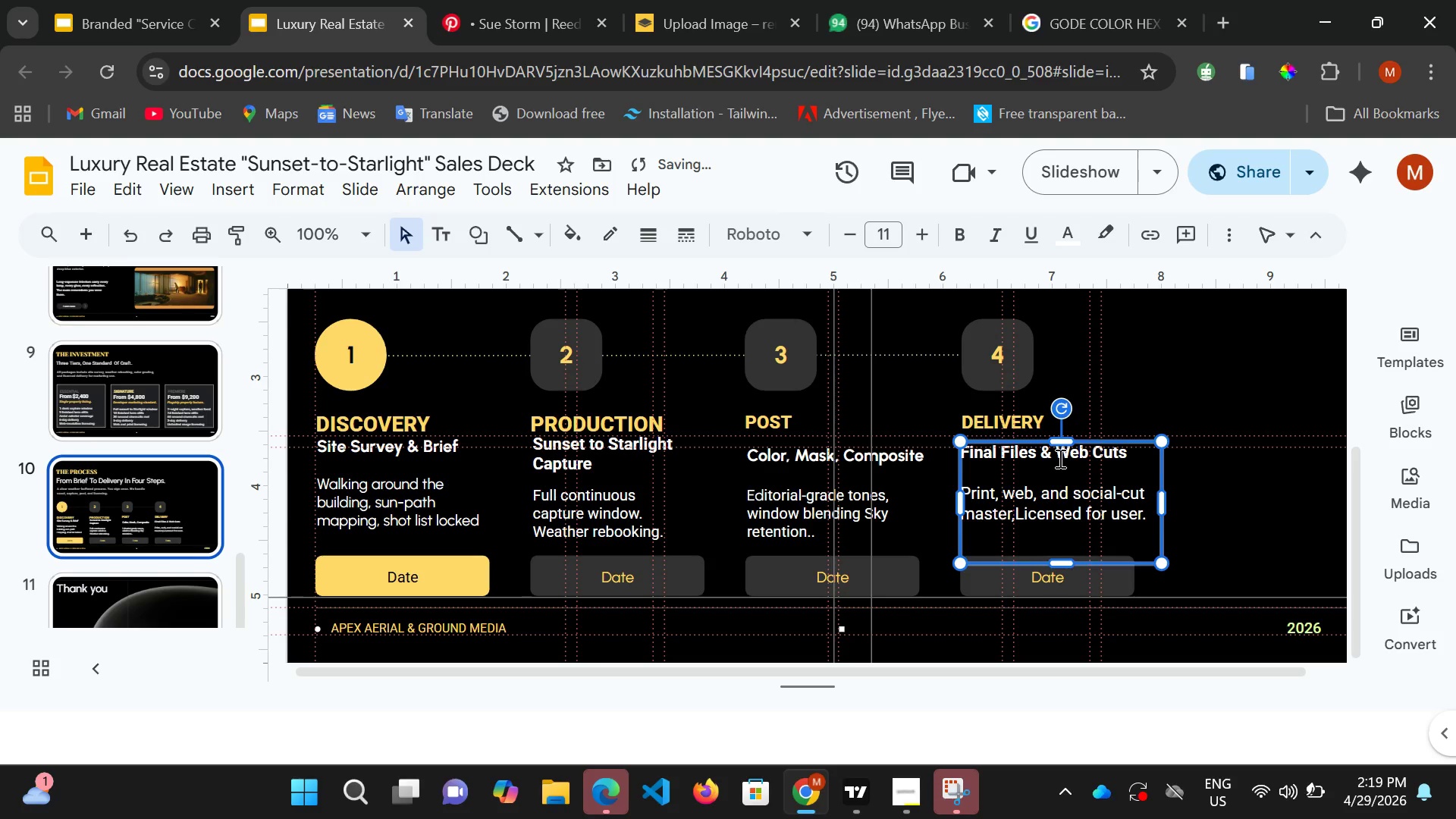 
key(ArrowDown)
 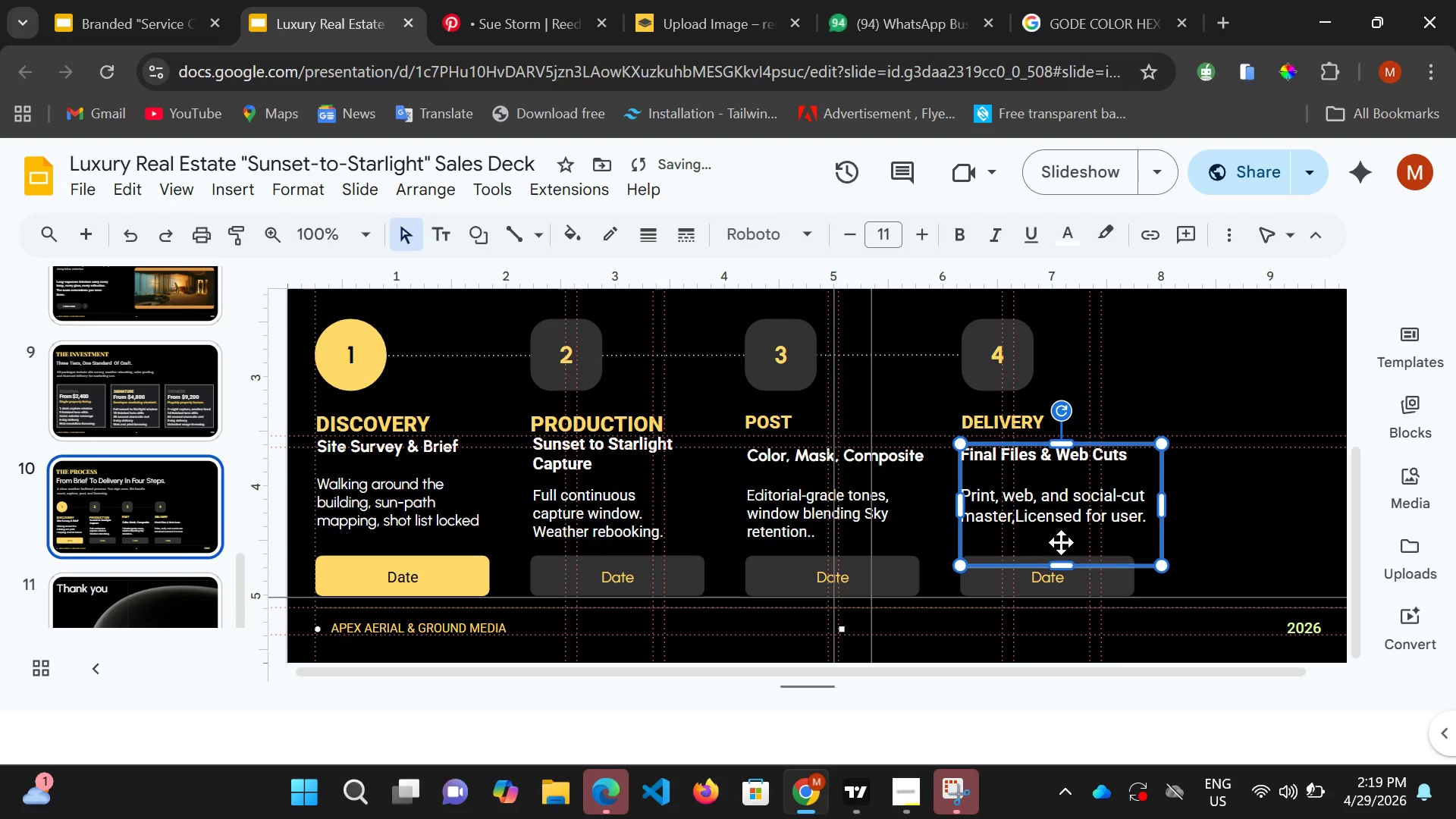 
key(ArrowDown)
 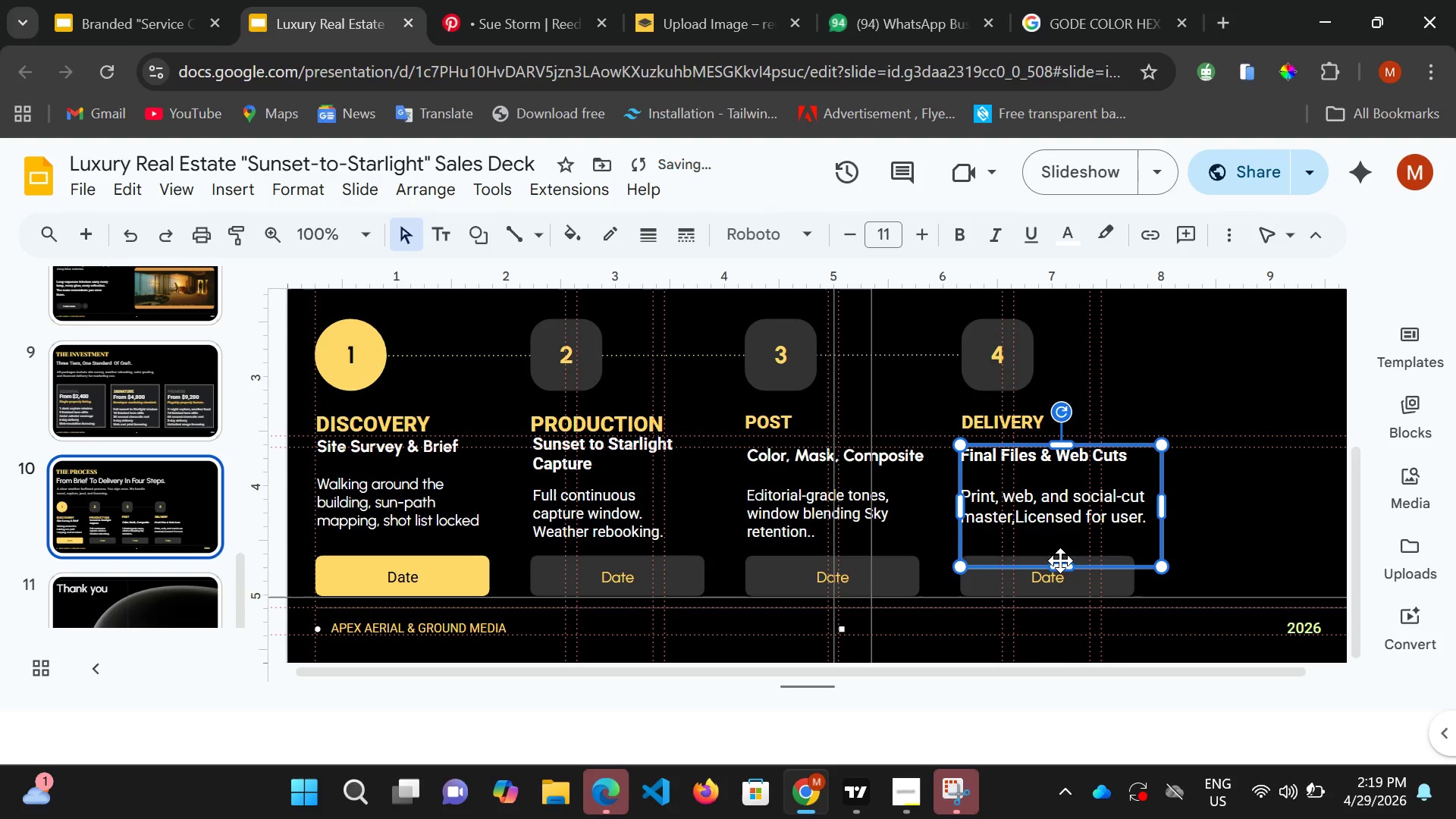 
key(ArrowDown)
 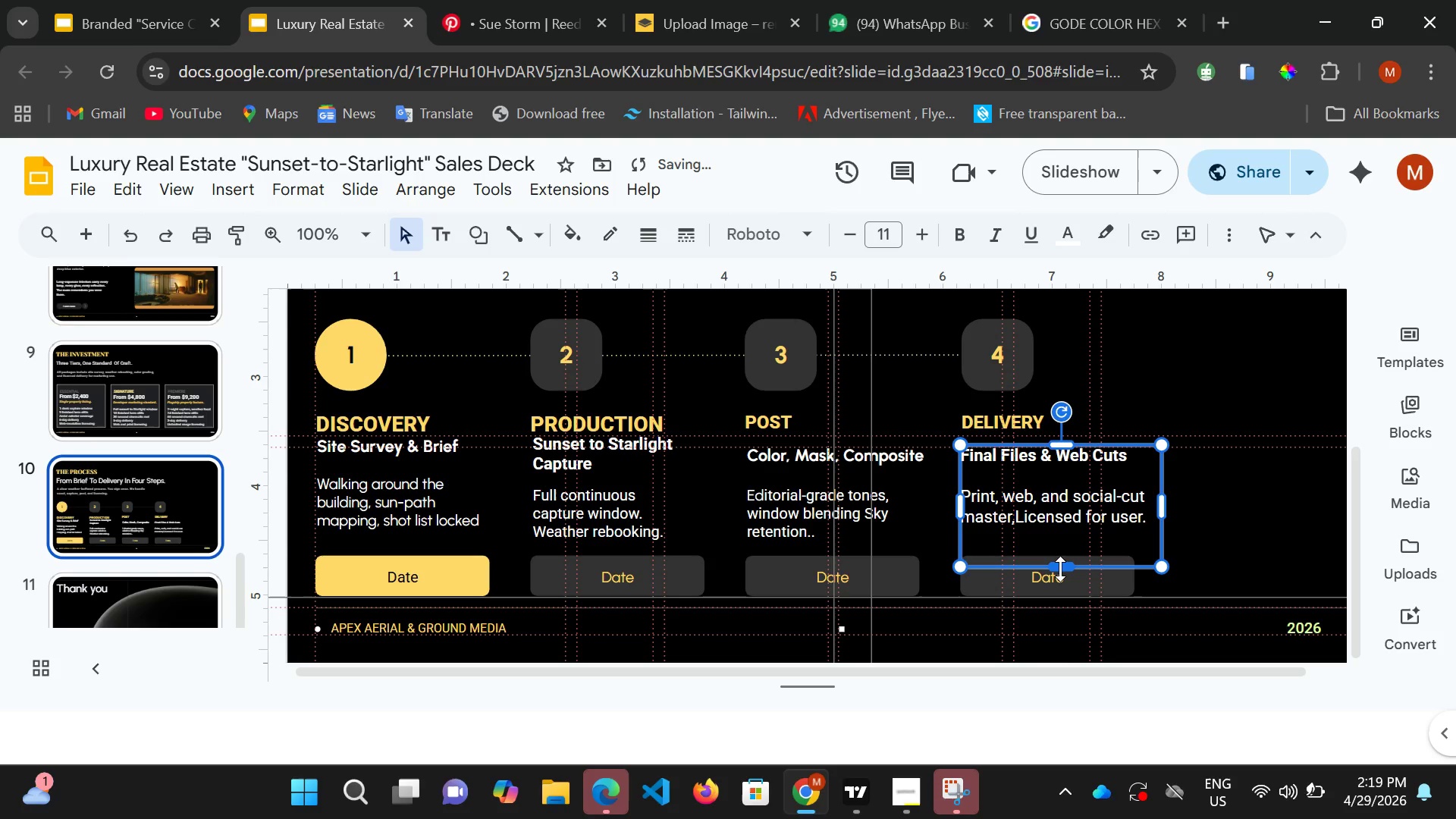 
left_click_drag(start_coordinate=[1060, 569], to_coordinate=[1059, 543])
 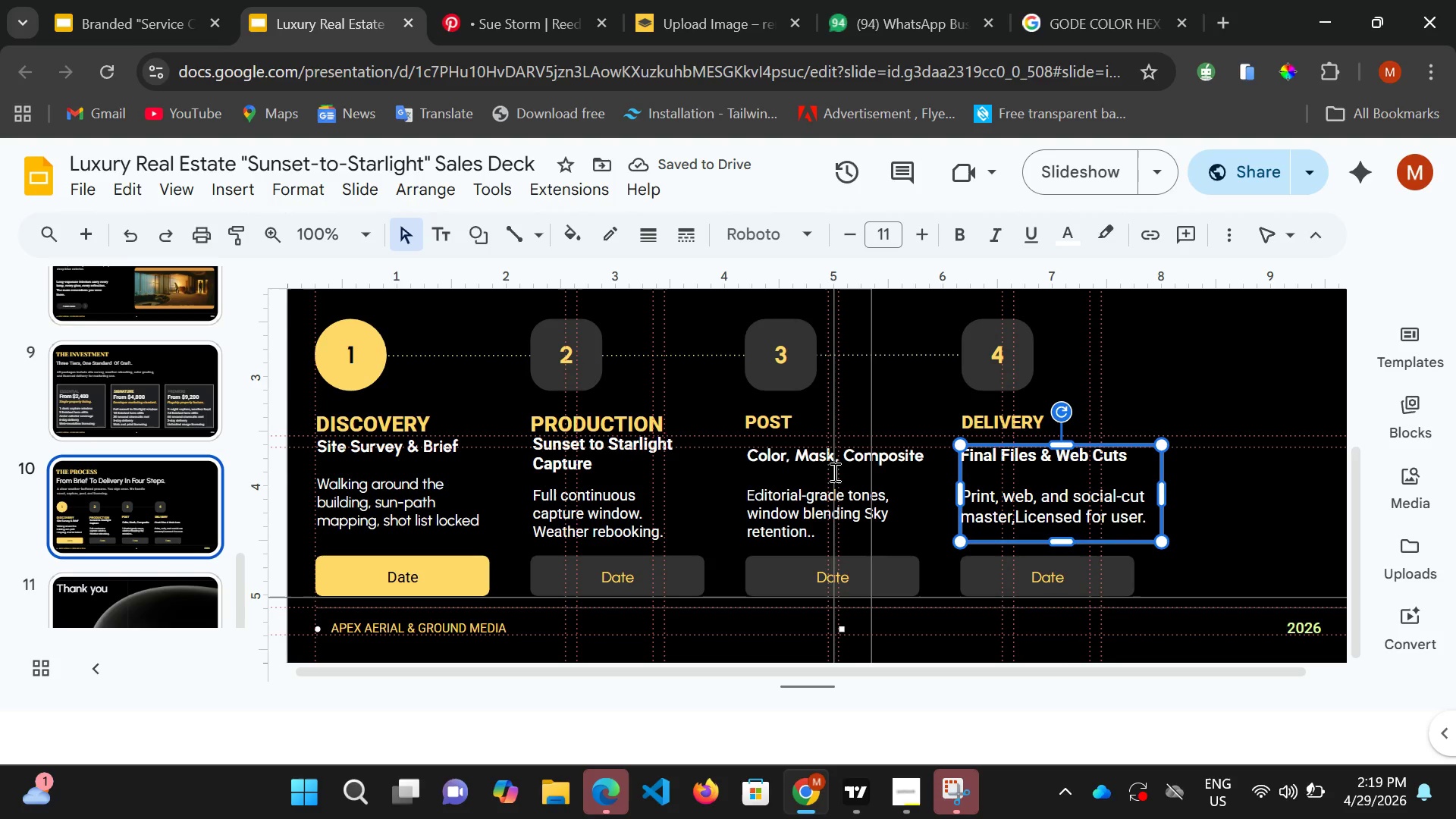 
left_click([606, 453])
 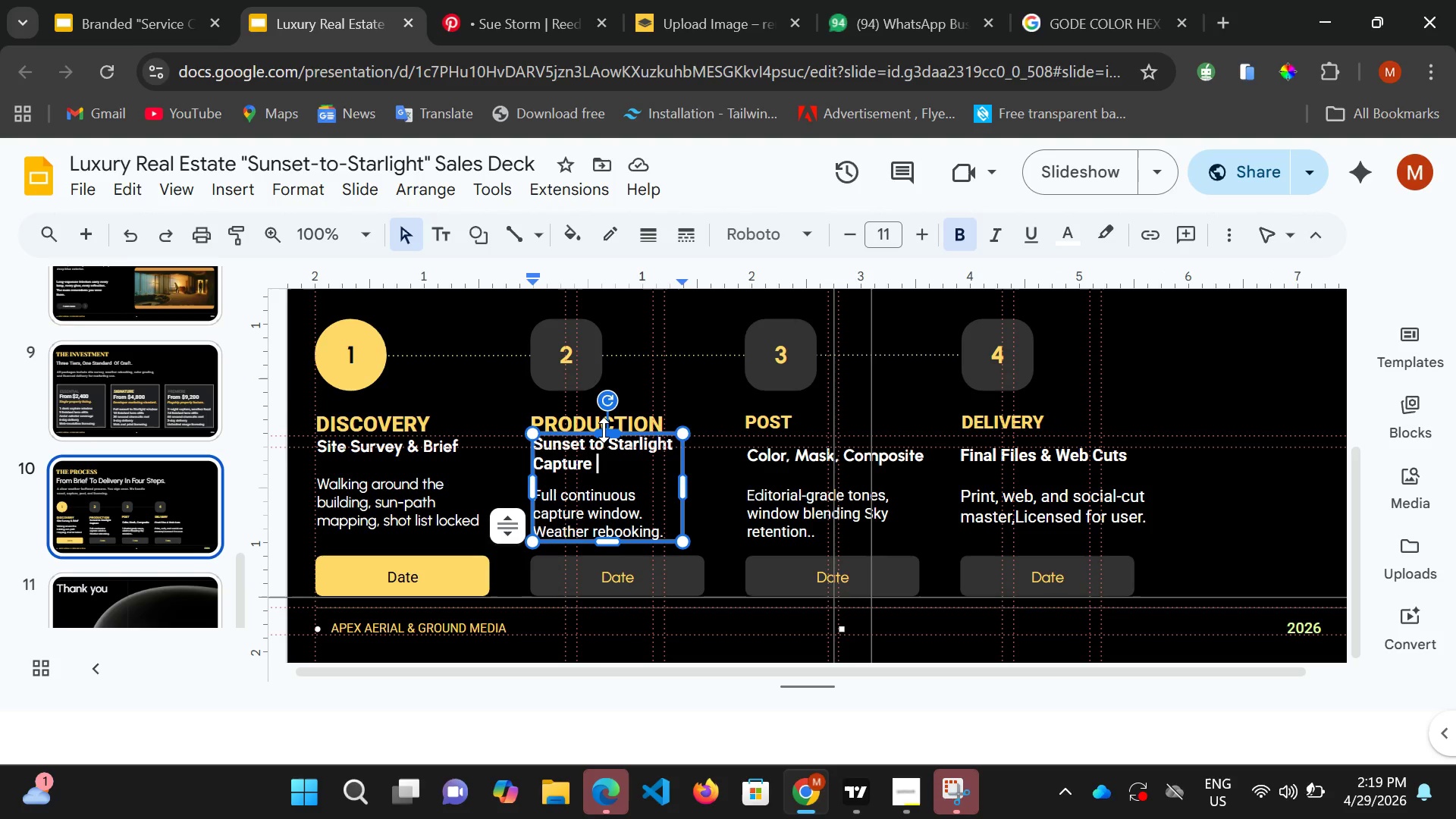 
left_click([604, 430])
 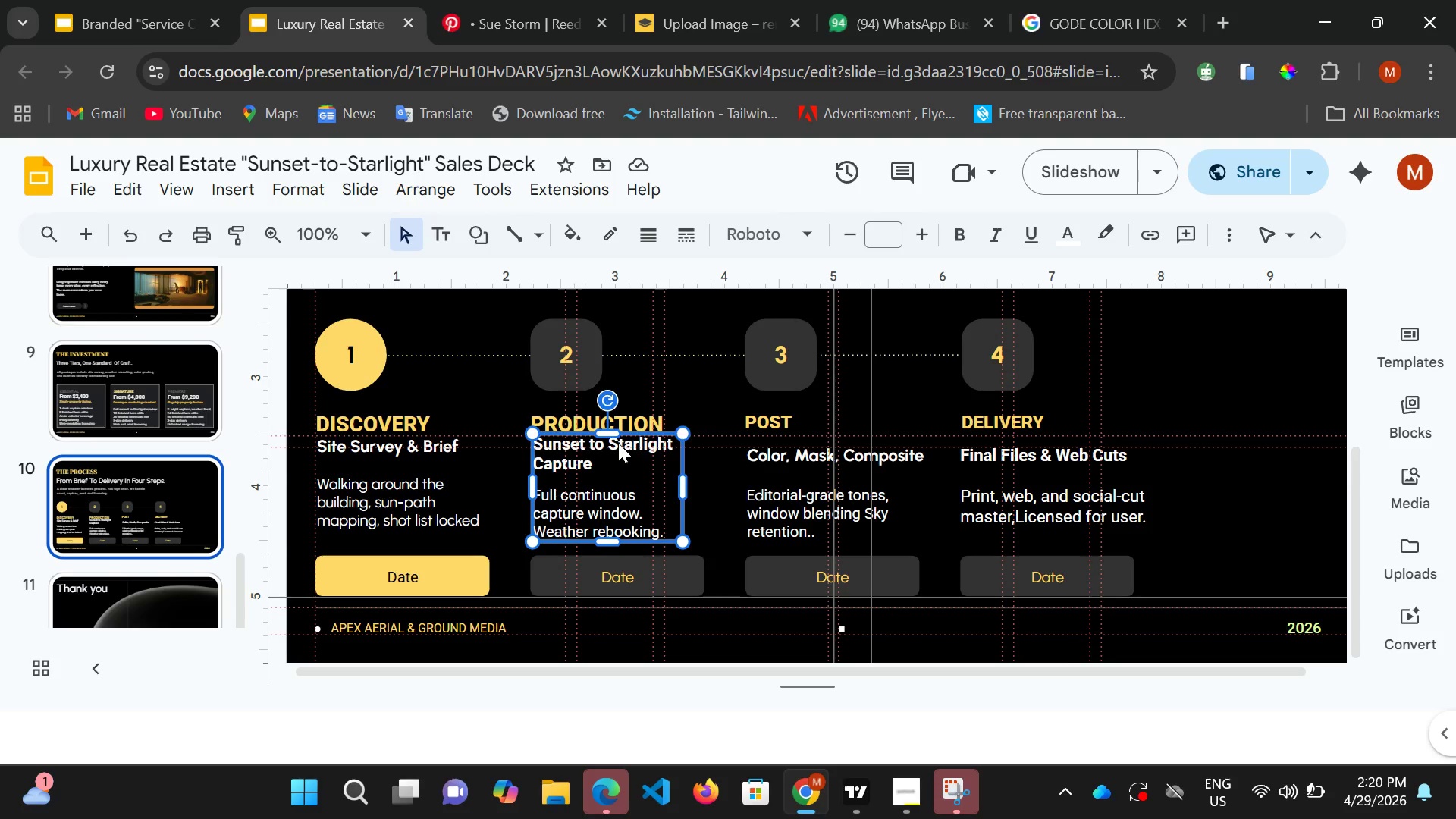 
key(ArrowDown)
 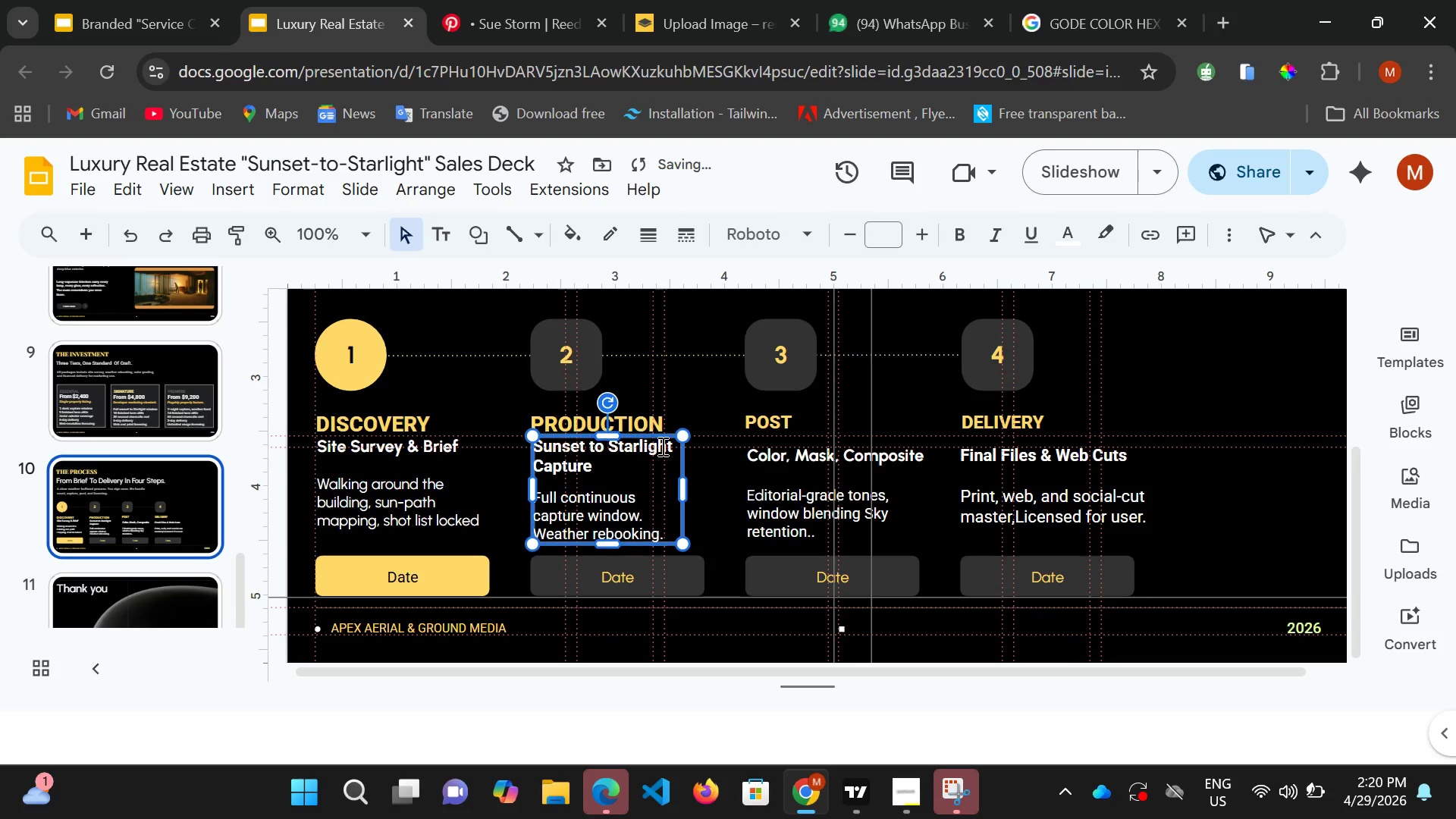 
key(ArrowDown)
 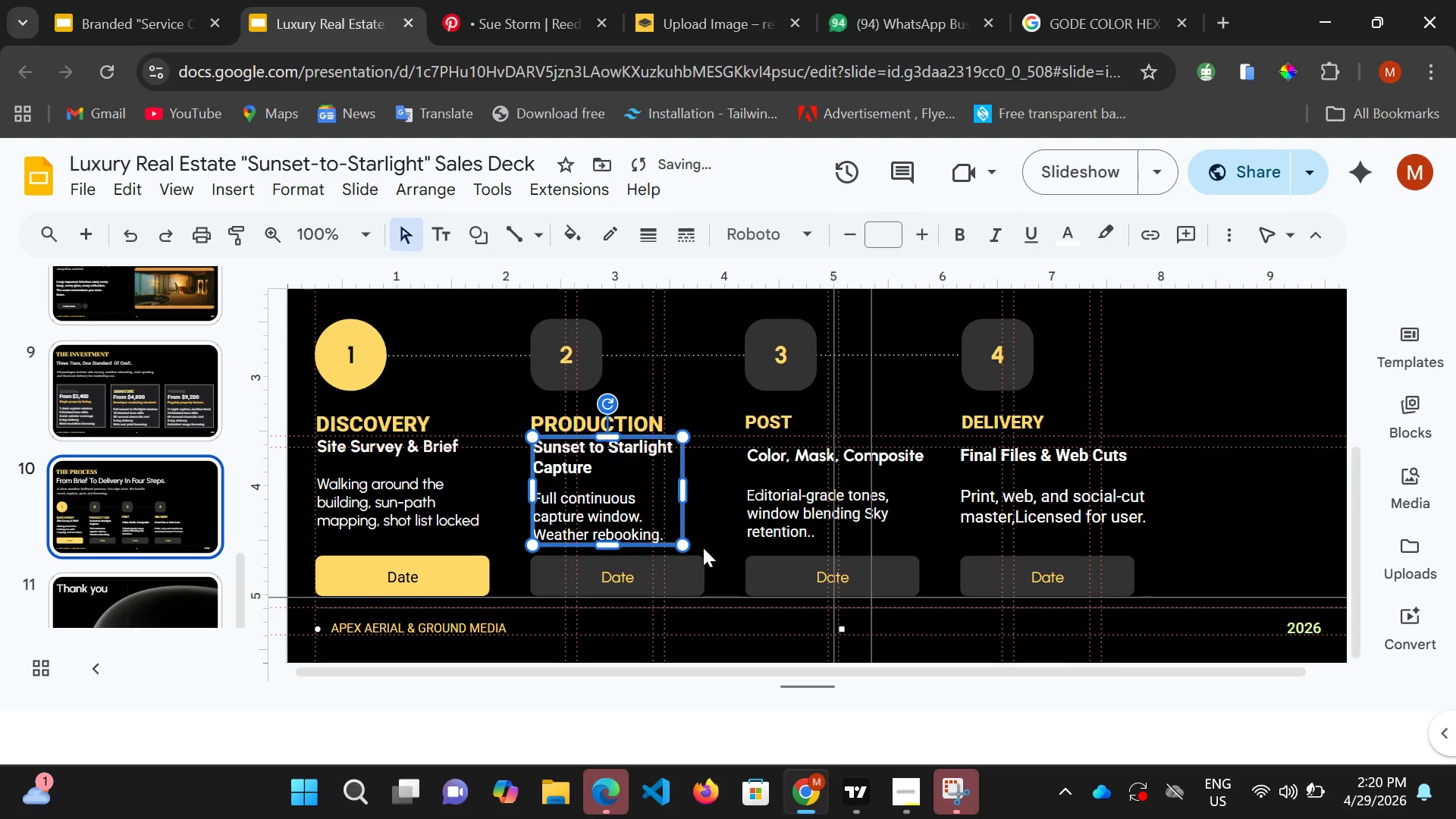 
key(ArrowDown)
 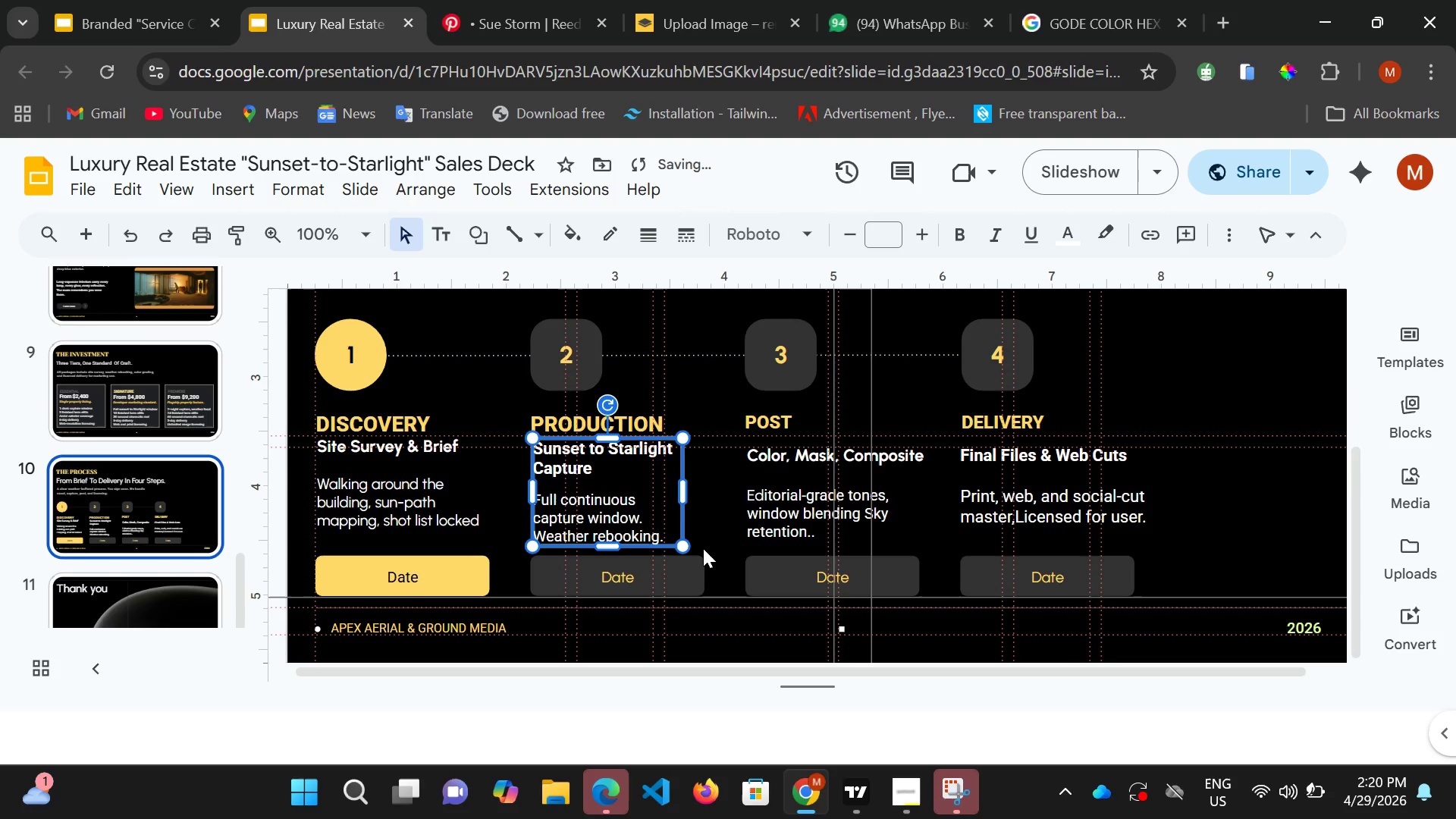 
key(ArrowDown)
 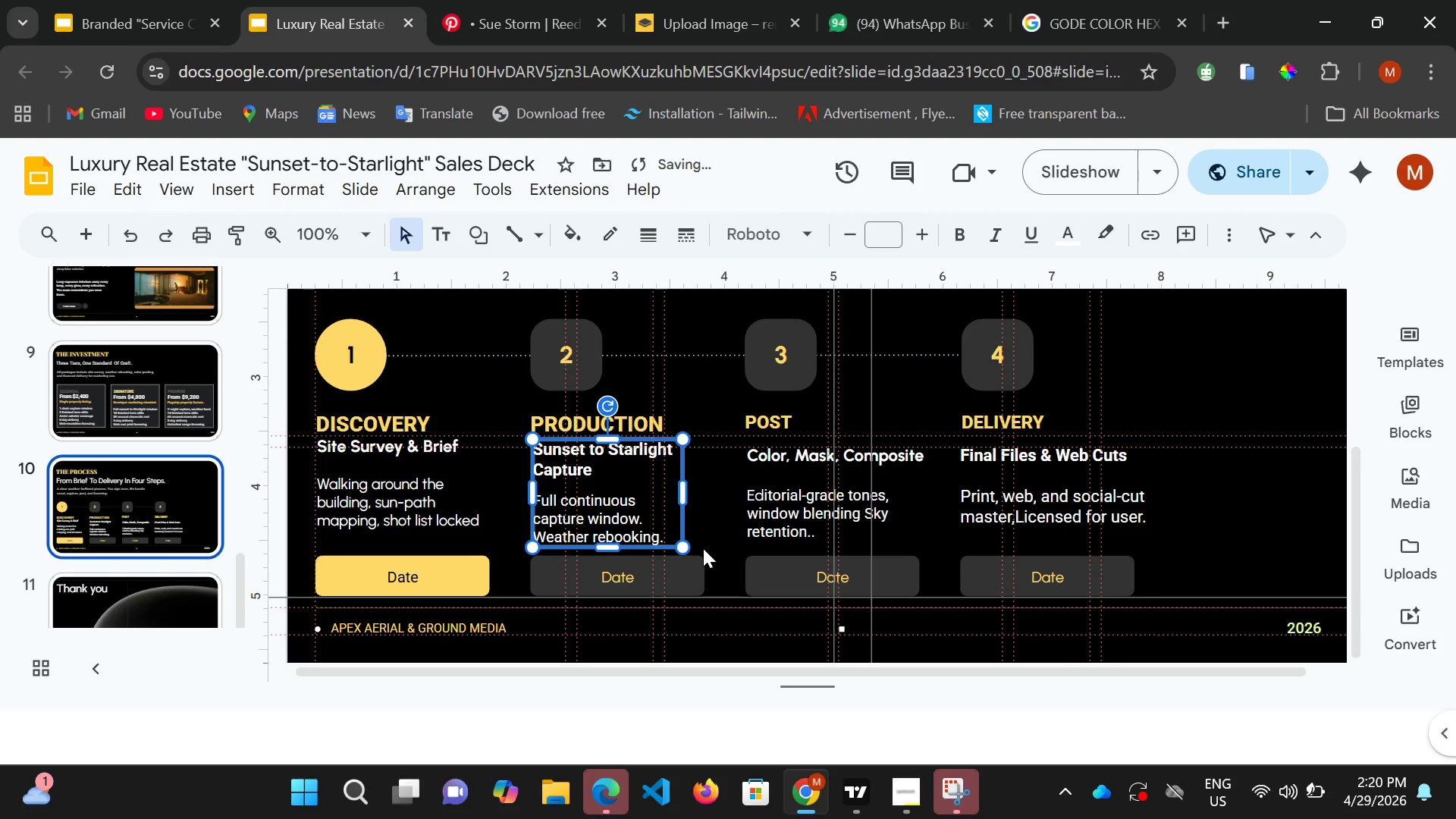 
key(ArrowDown)
 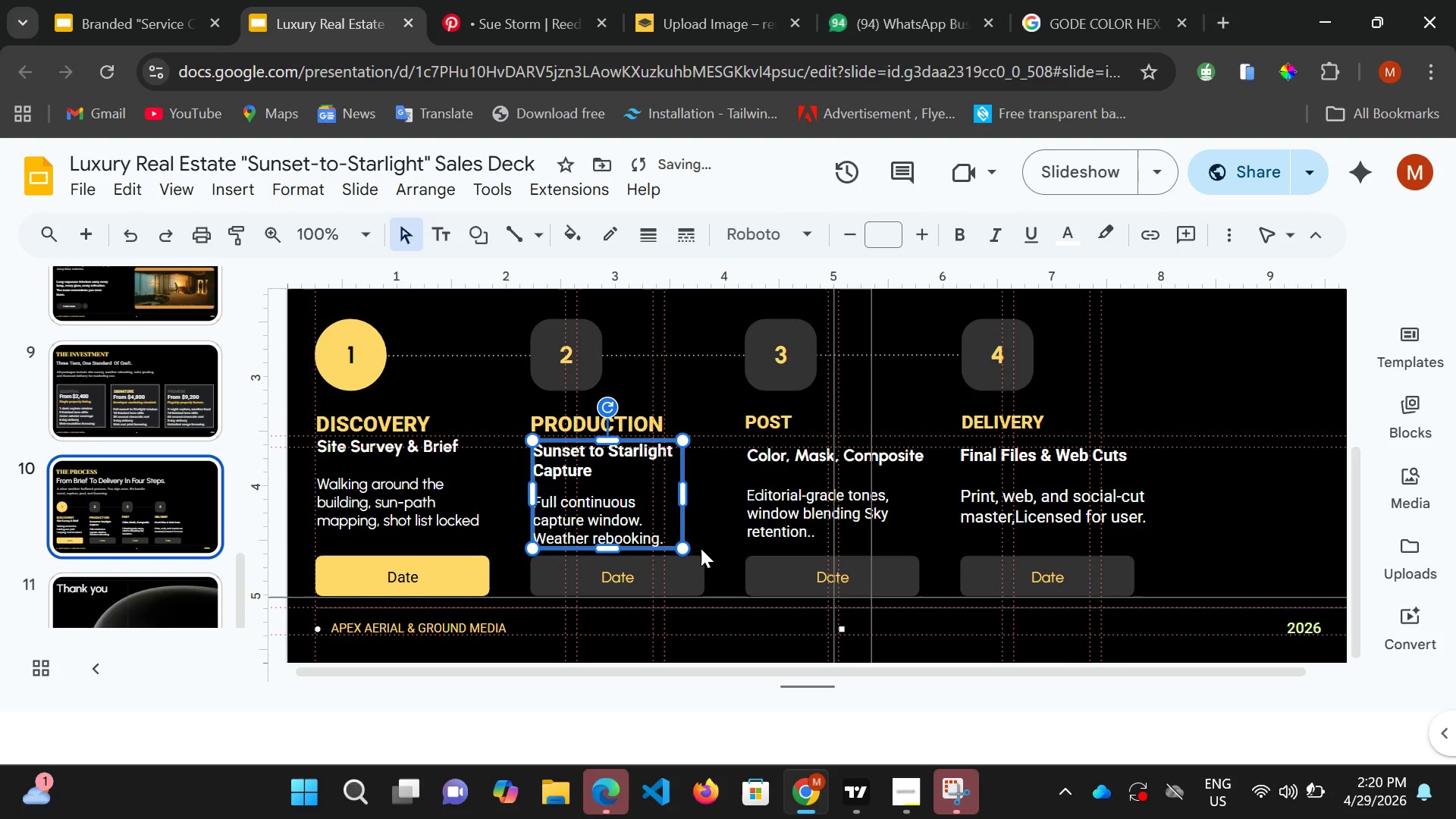 
key(ArrowDown)
 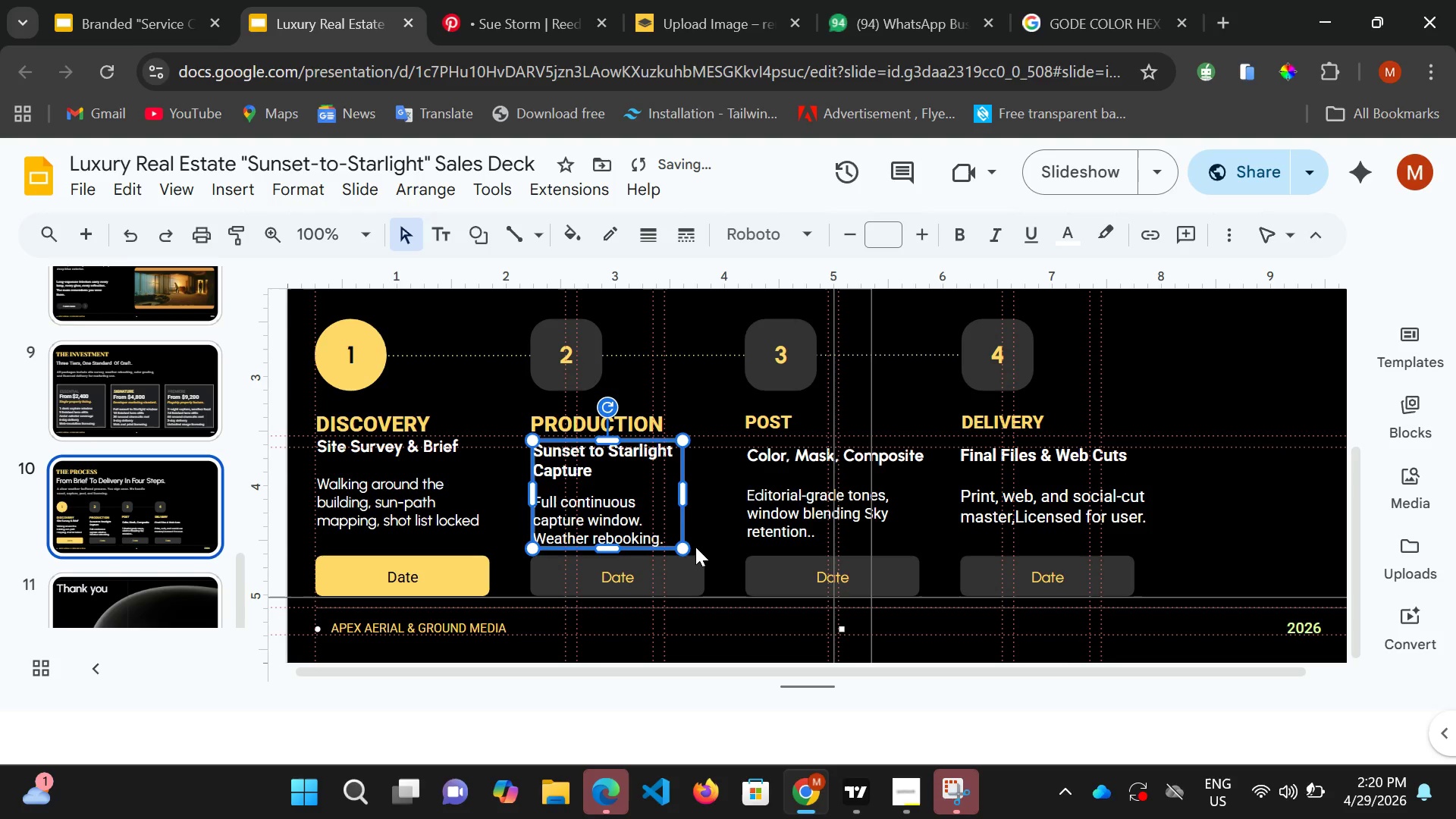 
key(ArrowDown)
 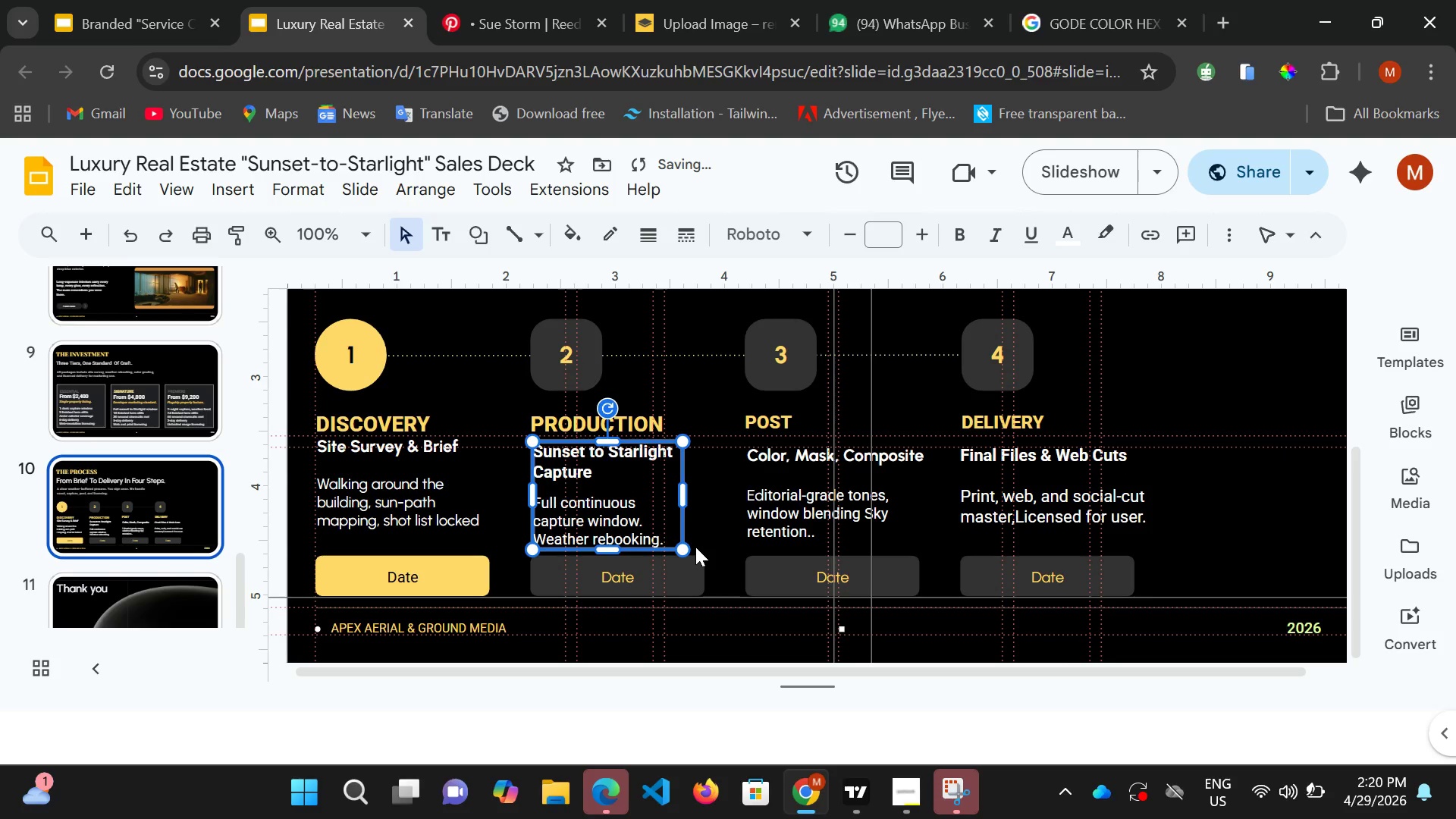 
scroll: coordinate [695, 547], scroll_direction: down, amount: 1.0
 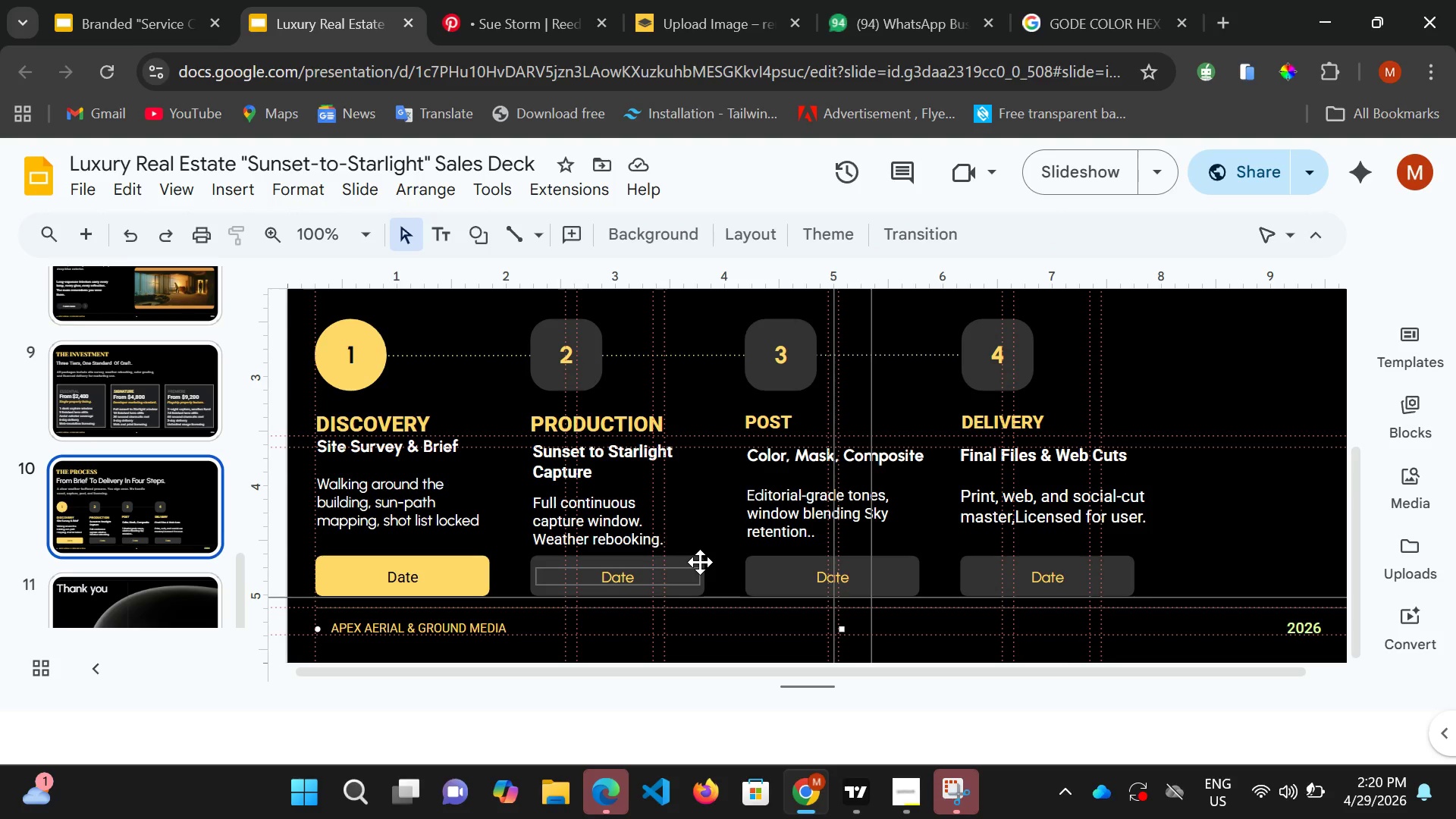 
left_click([380, 459])
 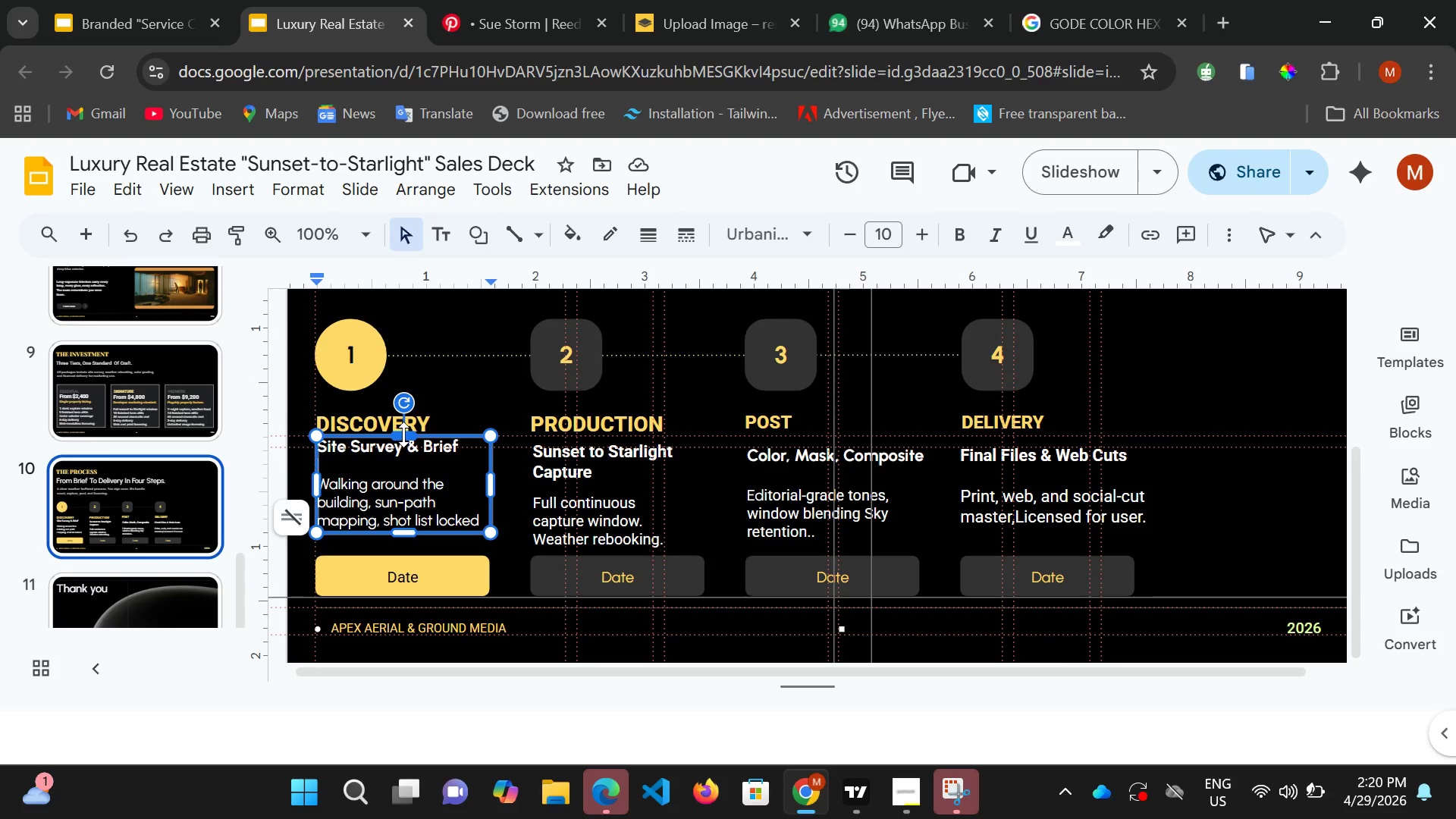 
left_click([403, 434])
 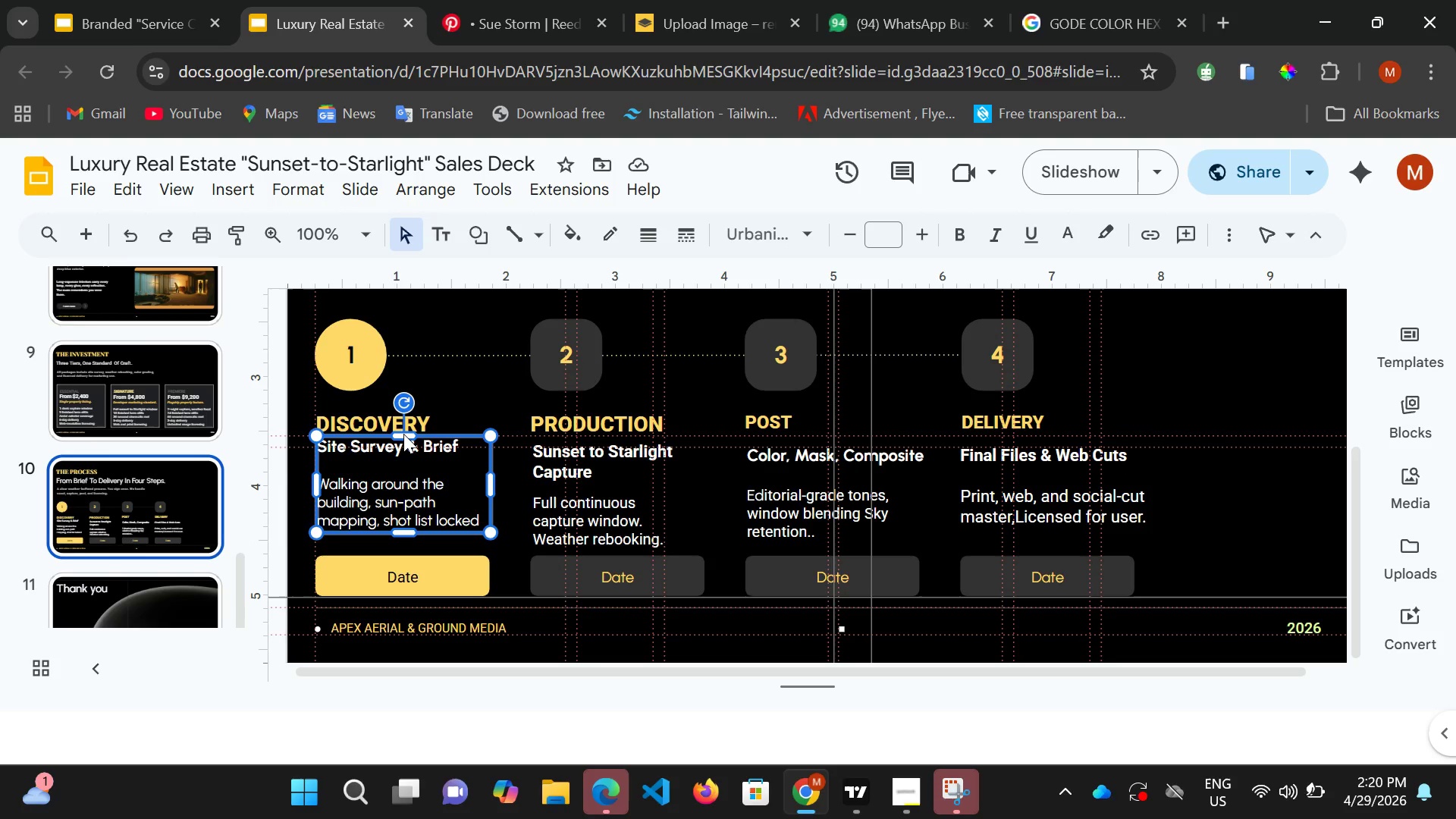 
hold_key(key=ArrowDown, duration=0.39)
 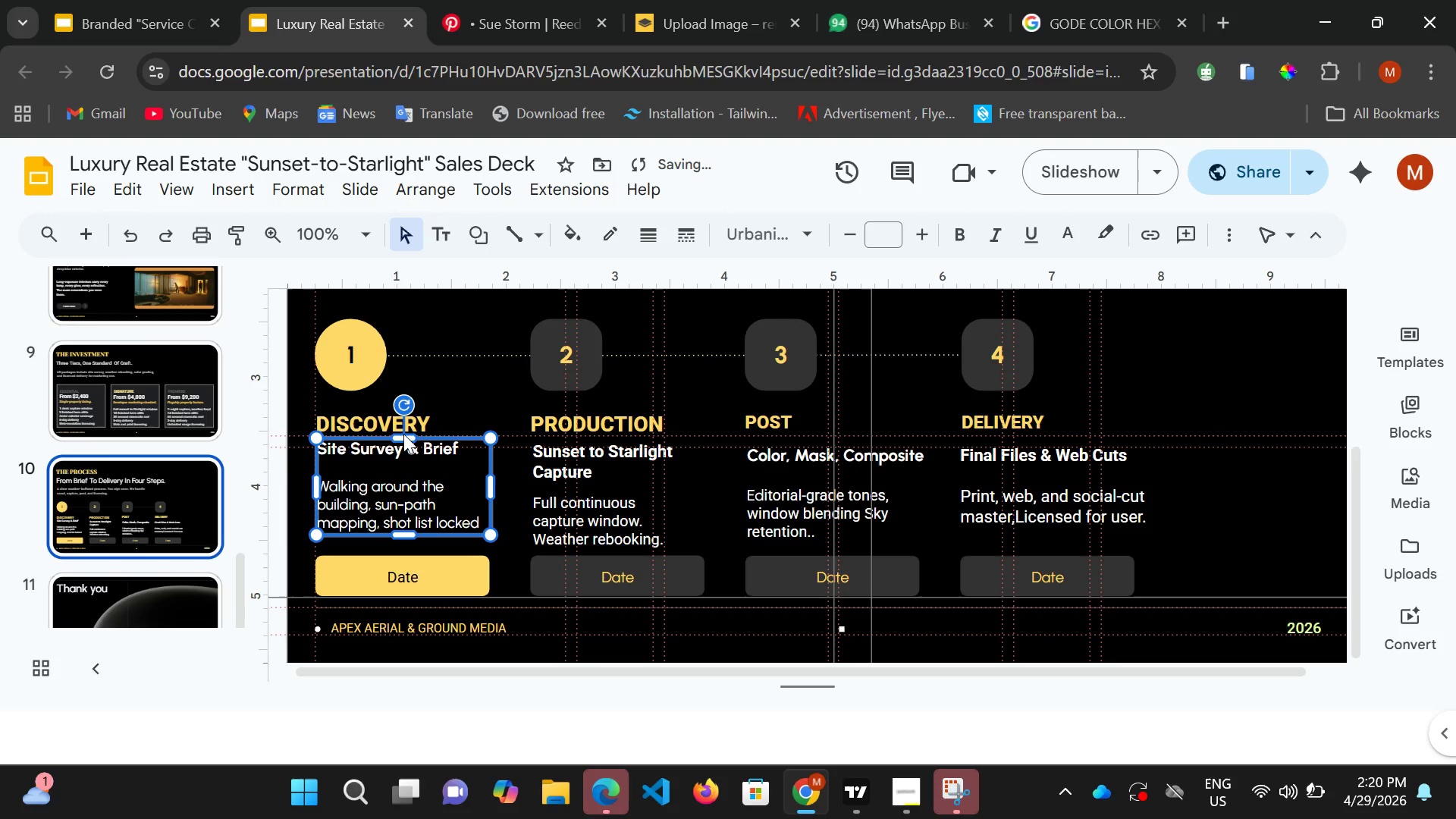 
key(ArrowDown)
 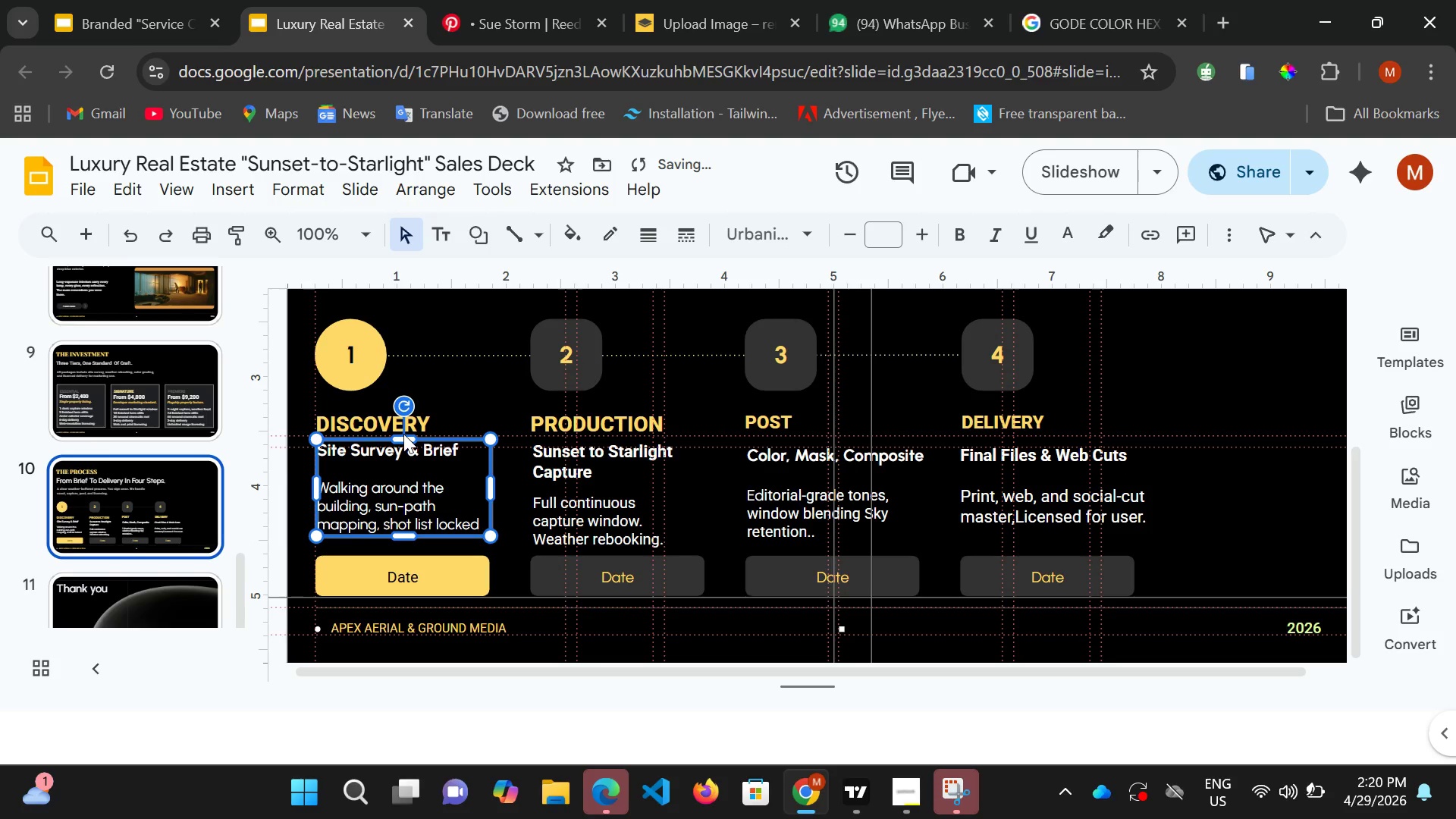 
key(ArrowDown)
 